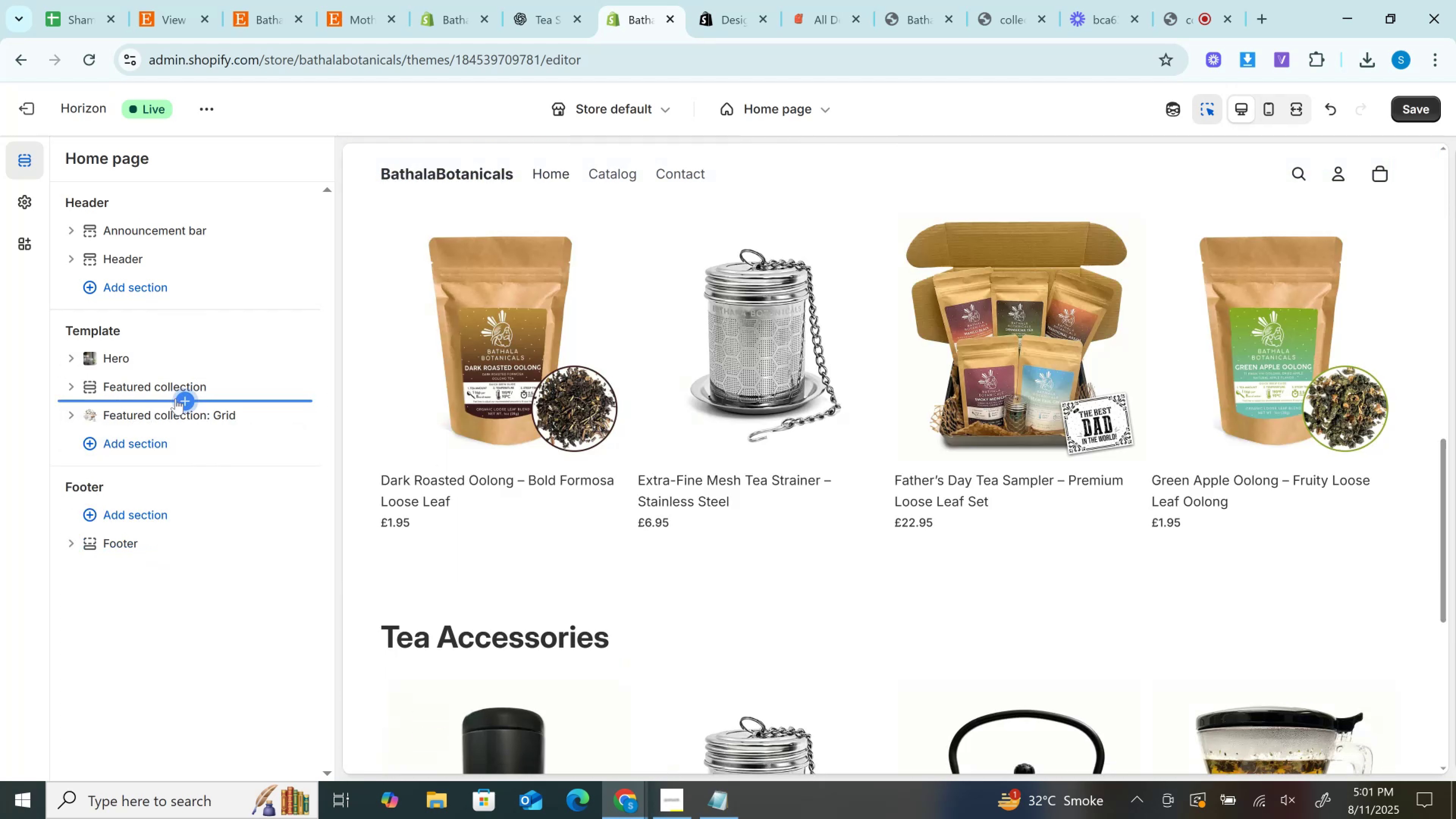 
left_click([179, 399])
 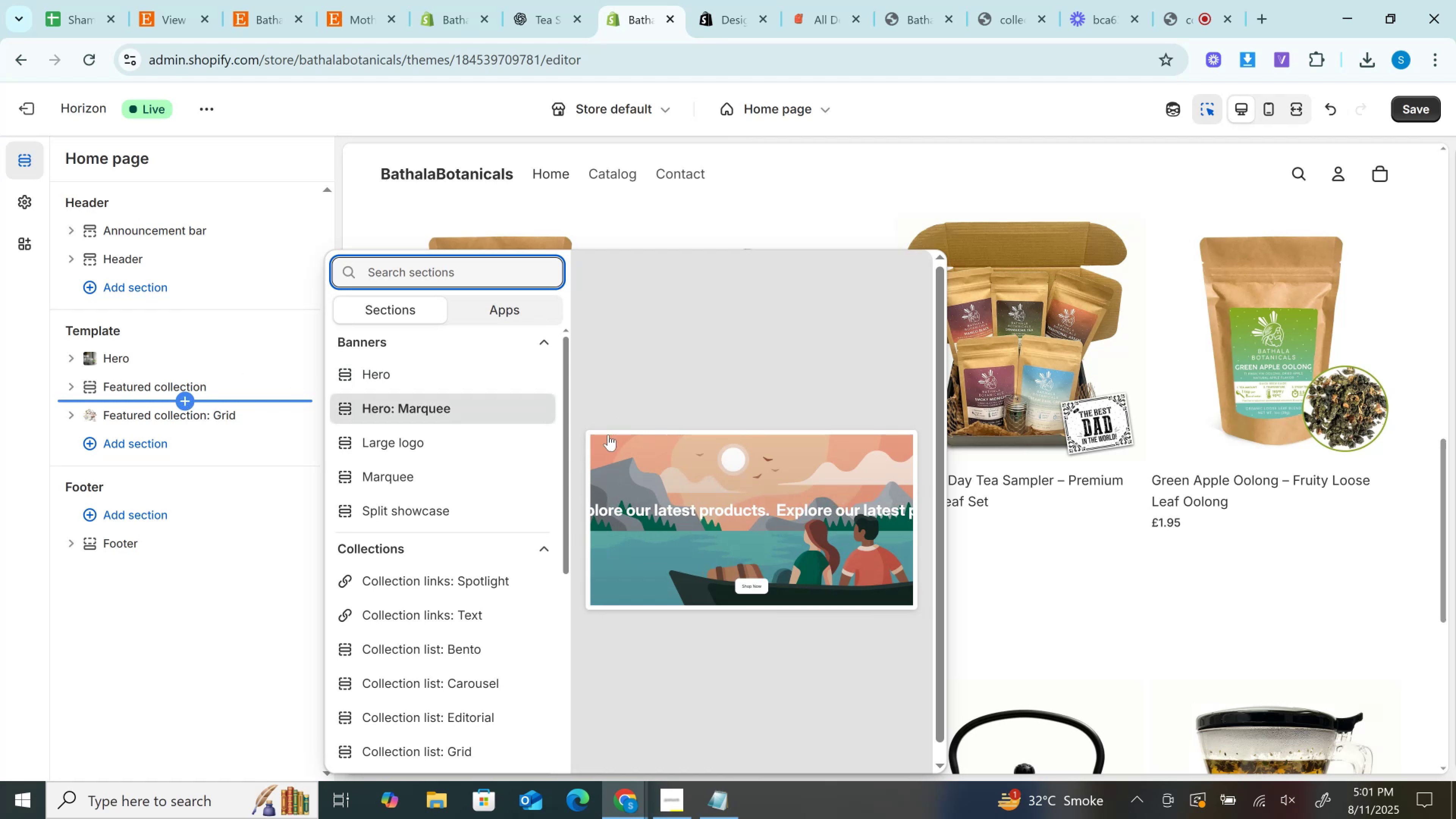 
wait(5.46)
 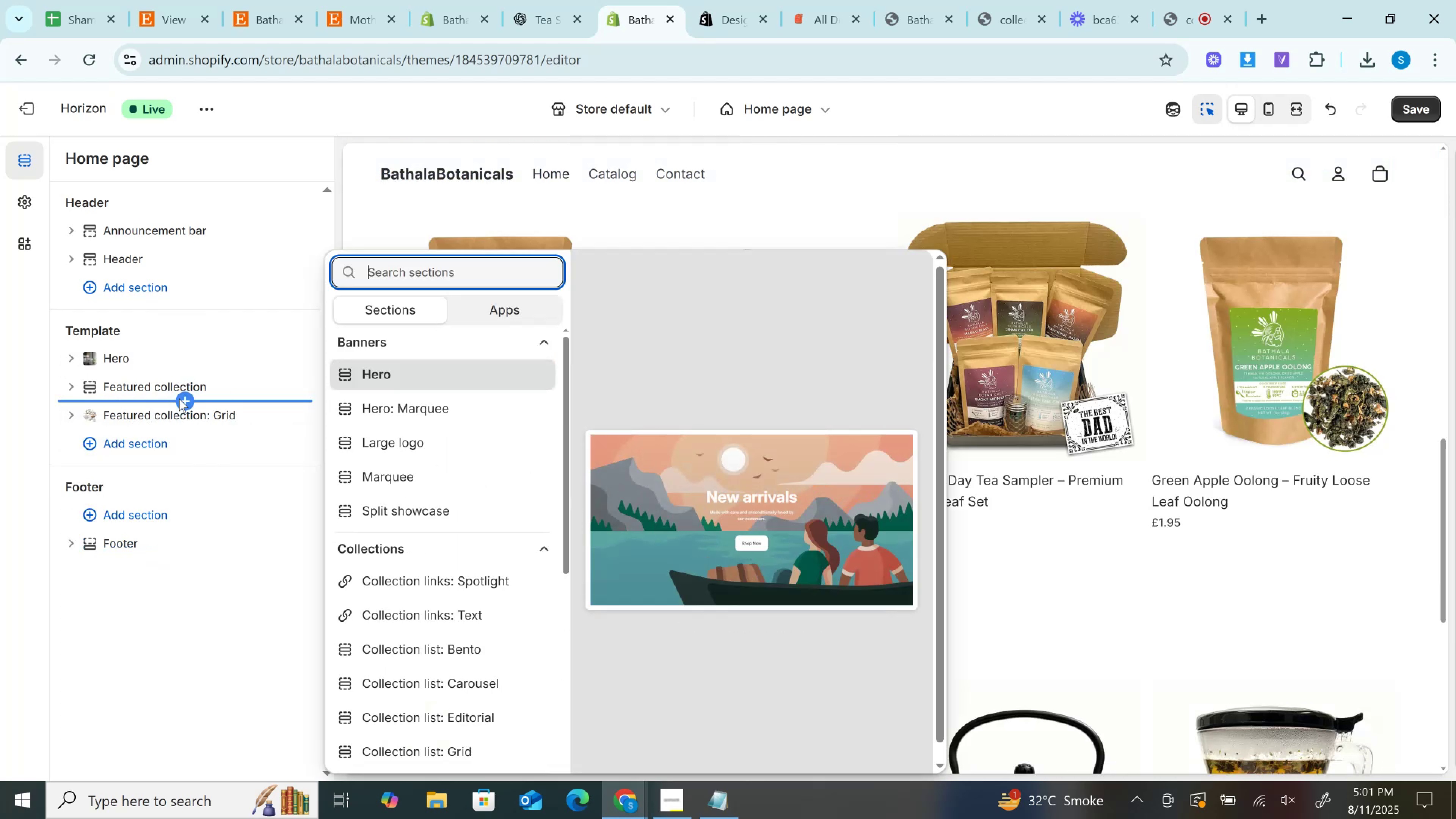 
scroll: coordinate [490, 465], scroll_direction: down, amount: 4.0
 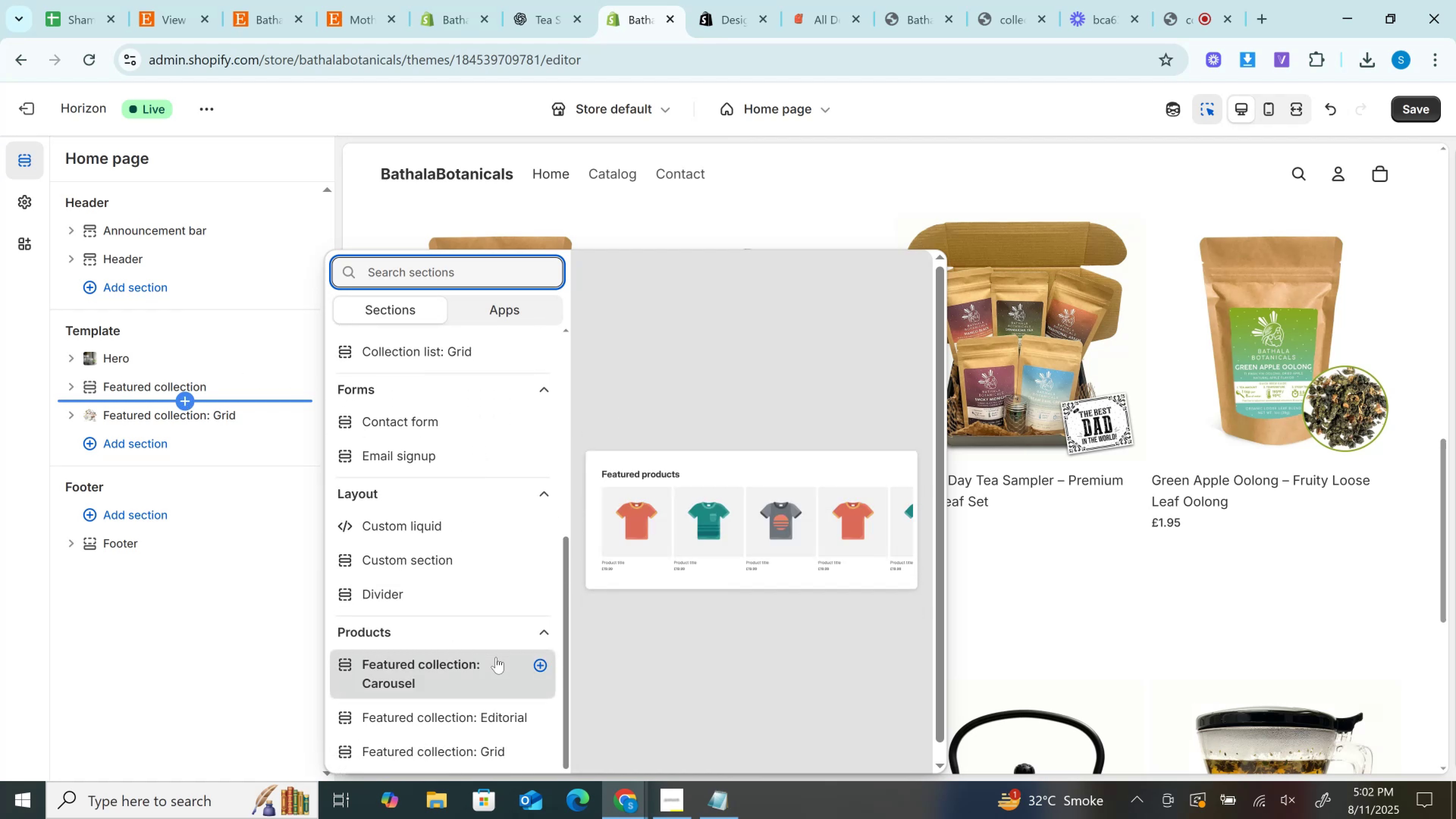 
left_click([496, 657])
 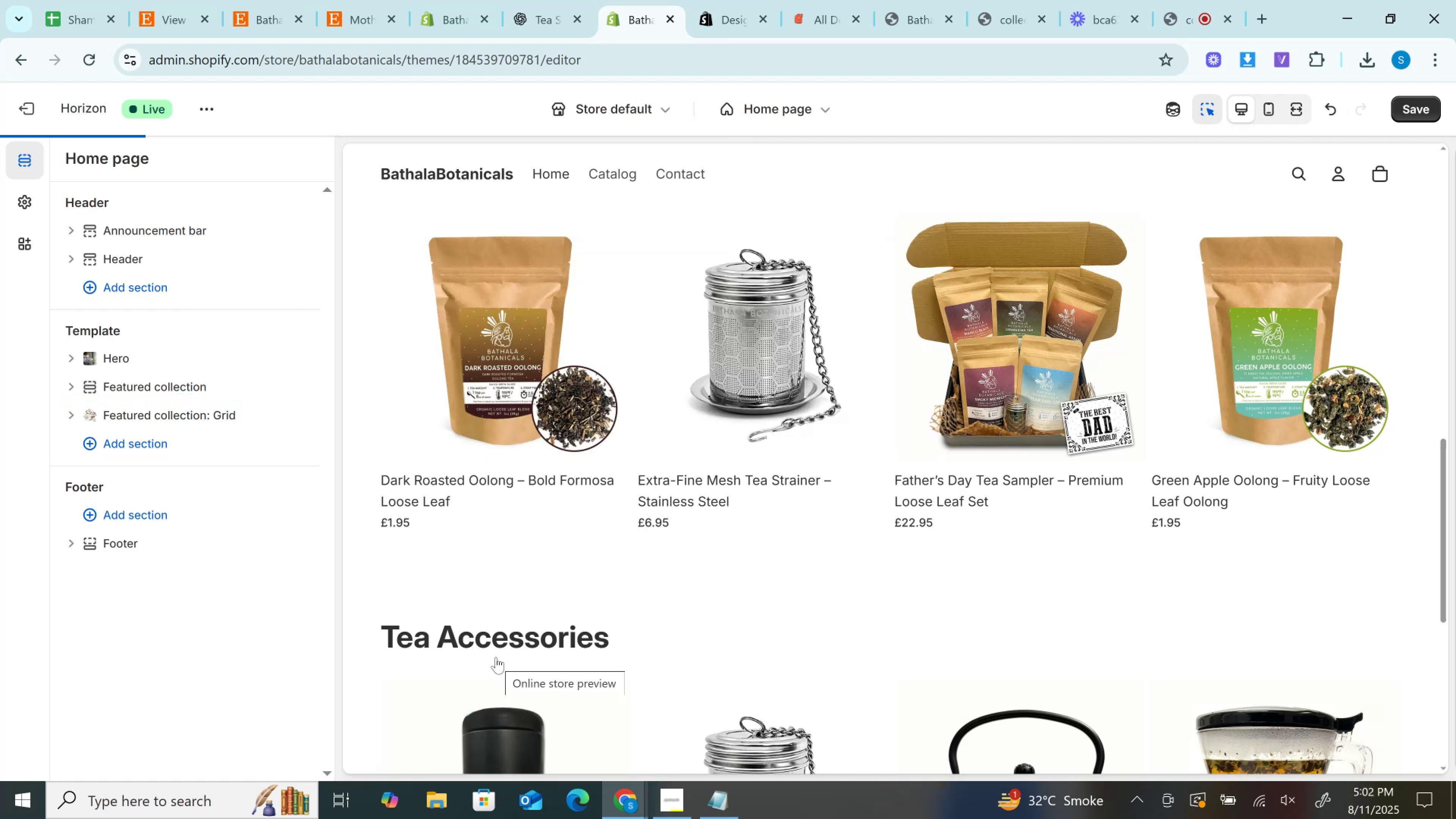 
scroll: coordinate [620, 547], scroll_direction: down, amount: 3.0
 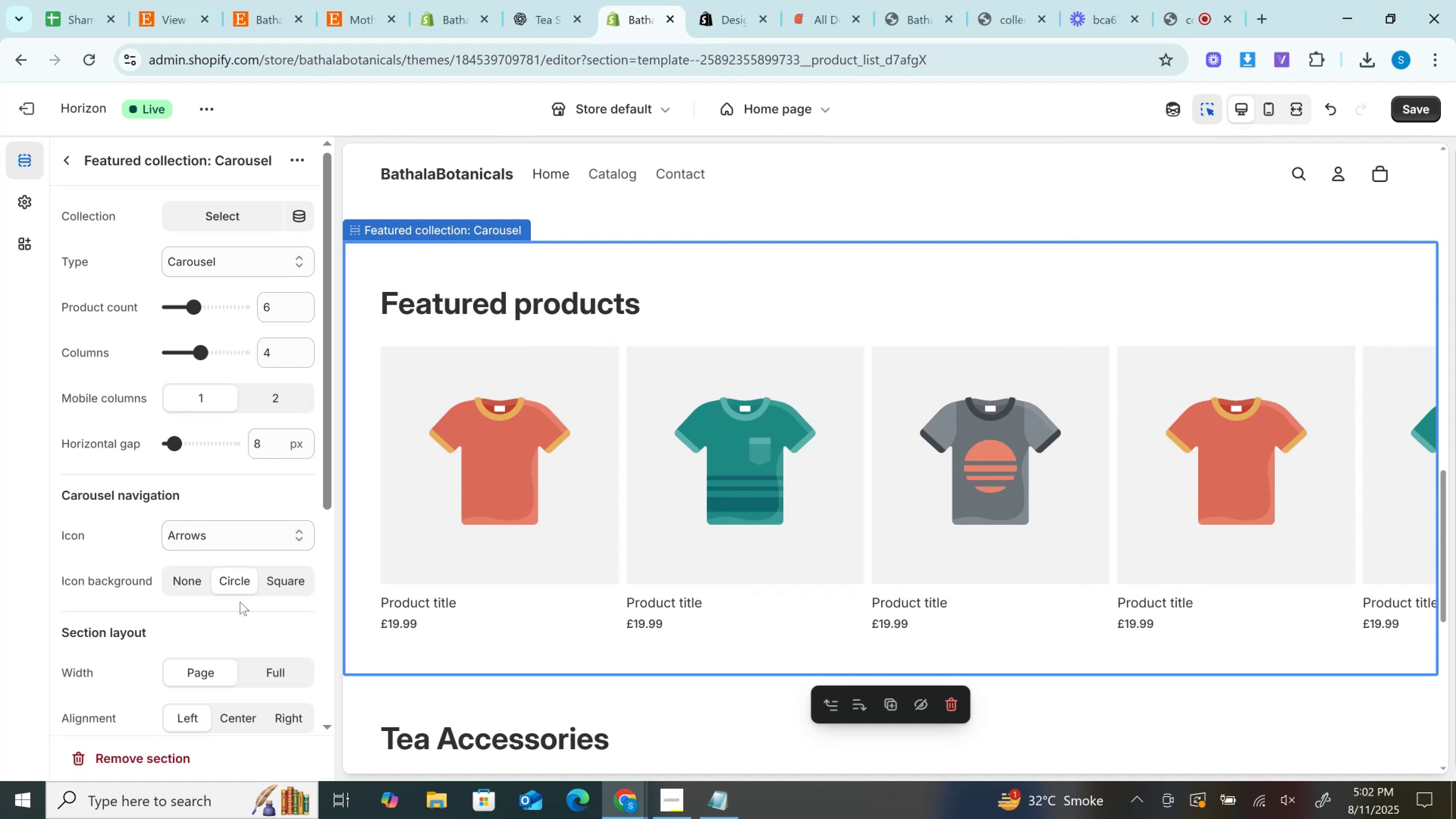 
scroll: coordinate [196, 424], scroll_direction: up, amount: 1.0
 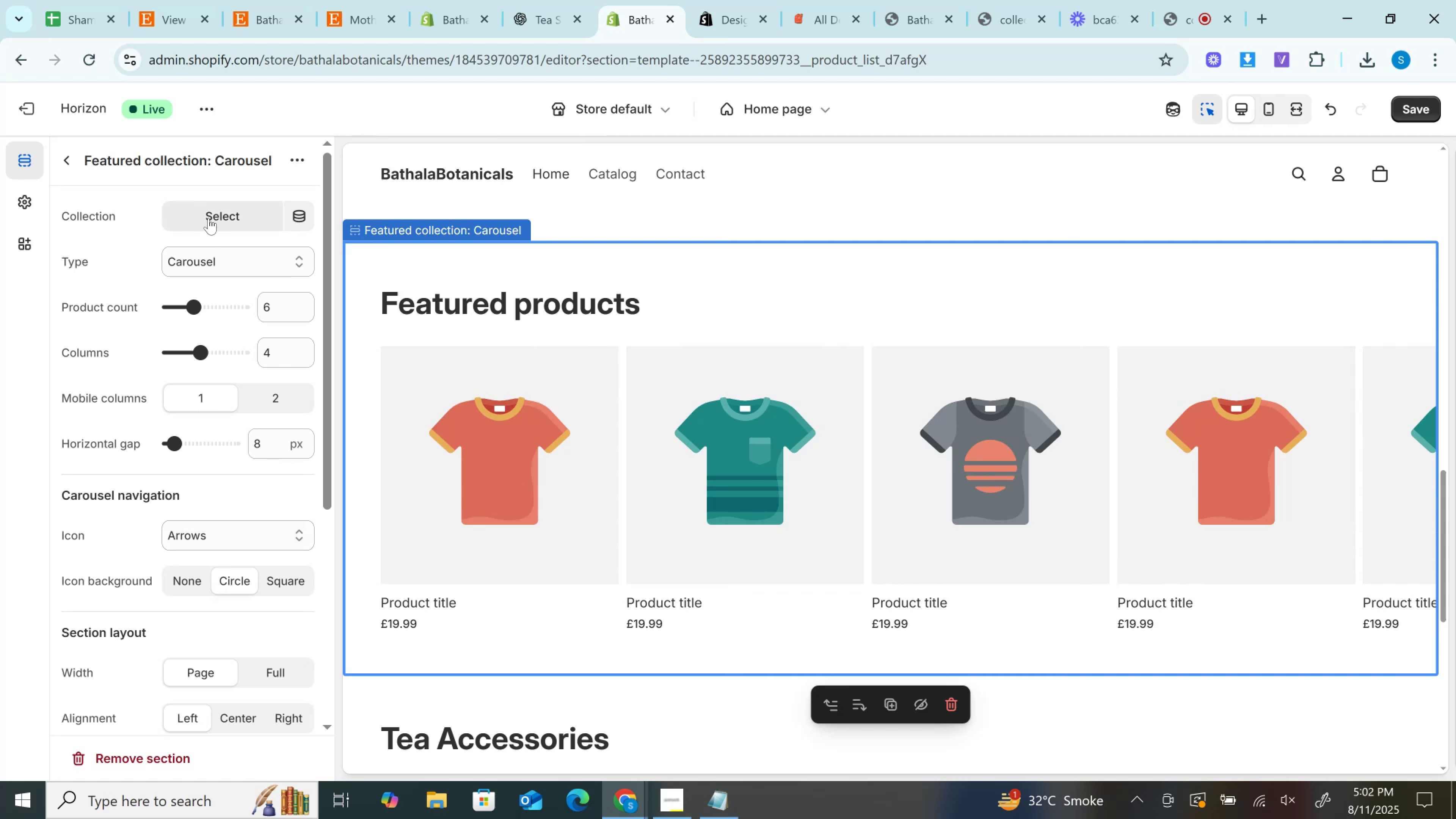 
left_click([209, 215])
 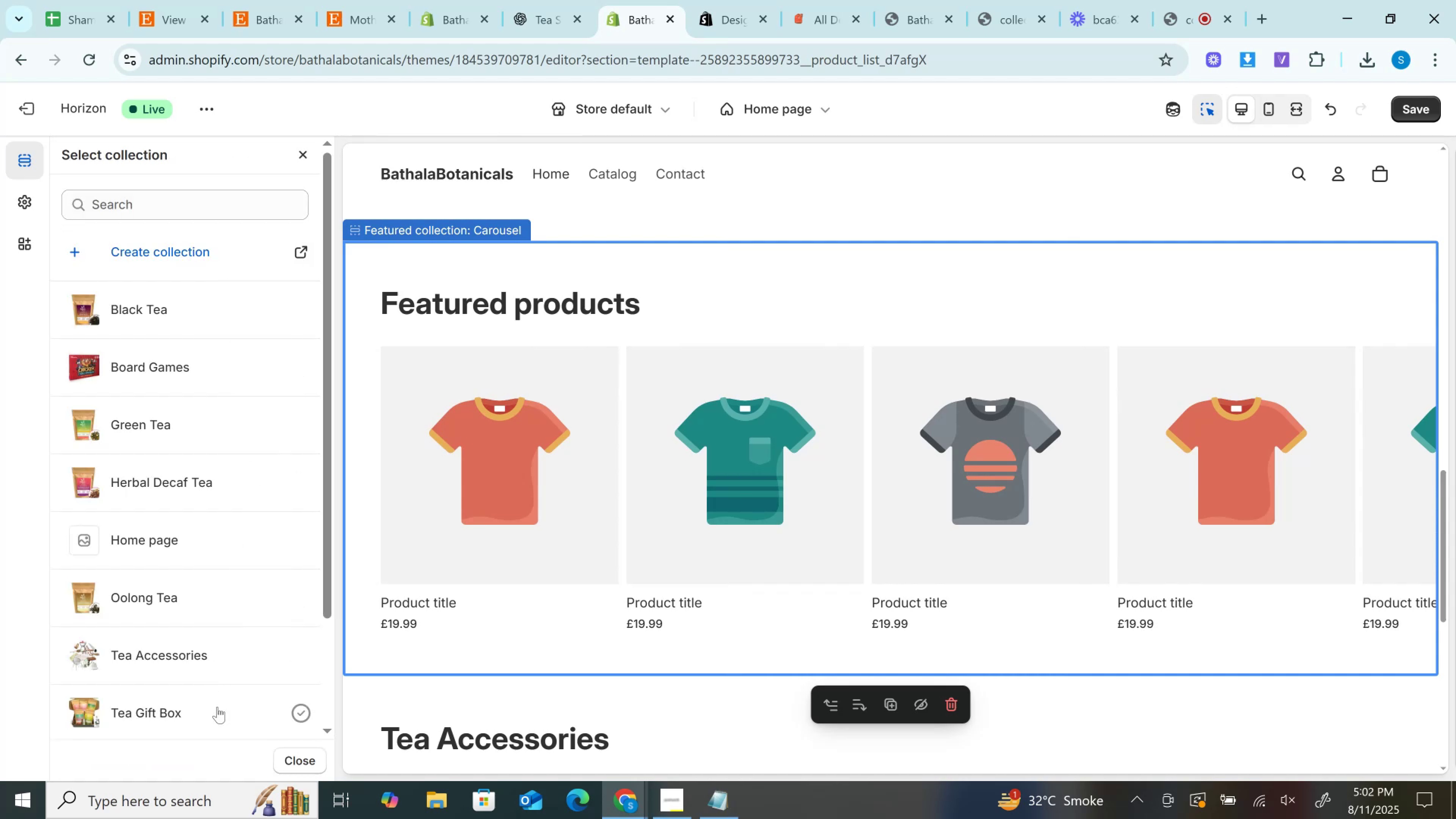 
wait(5.39)
 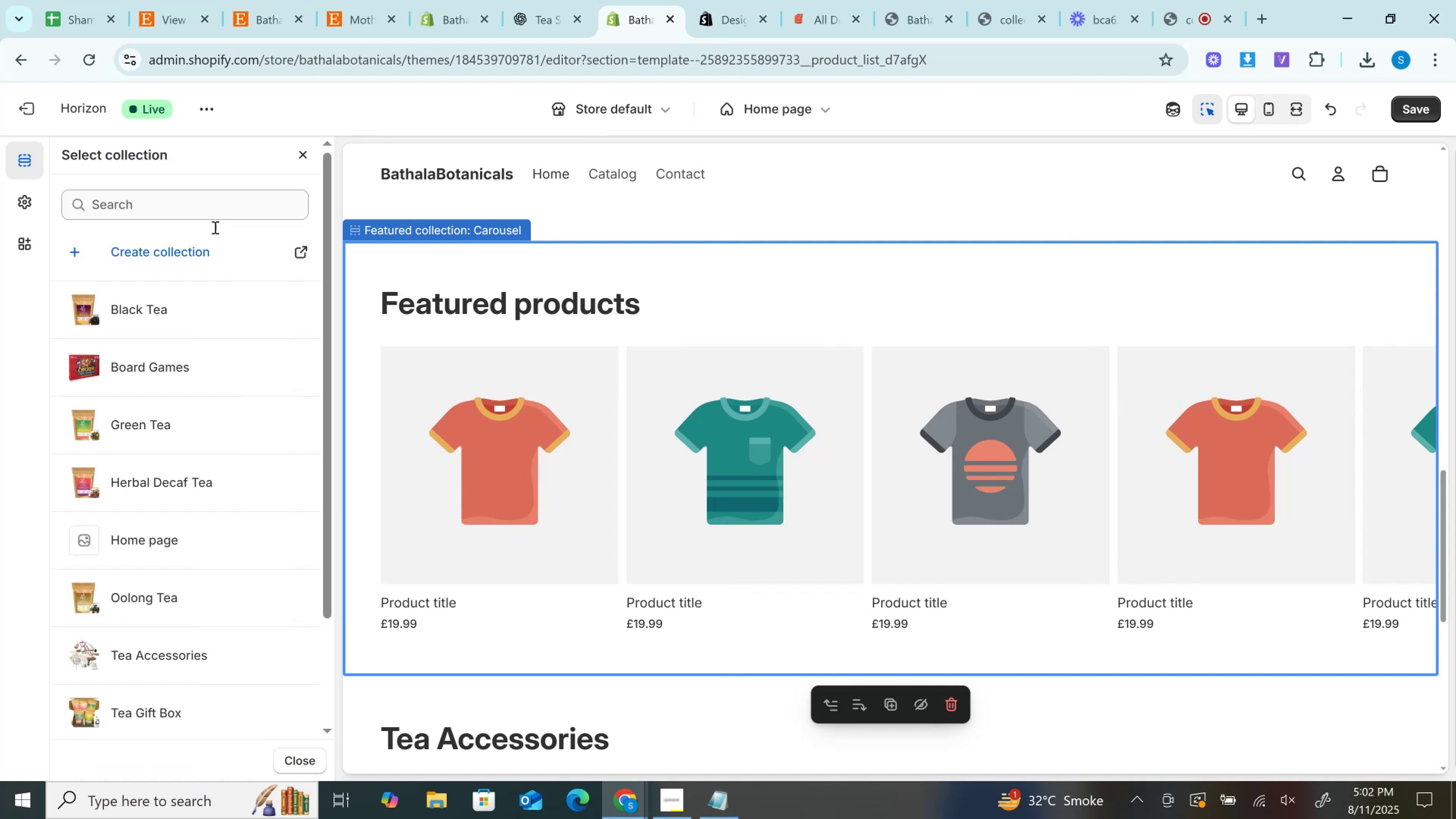 
scroll: coordinate [209, 612], scroll_direction: down, amount: 2.0
 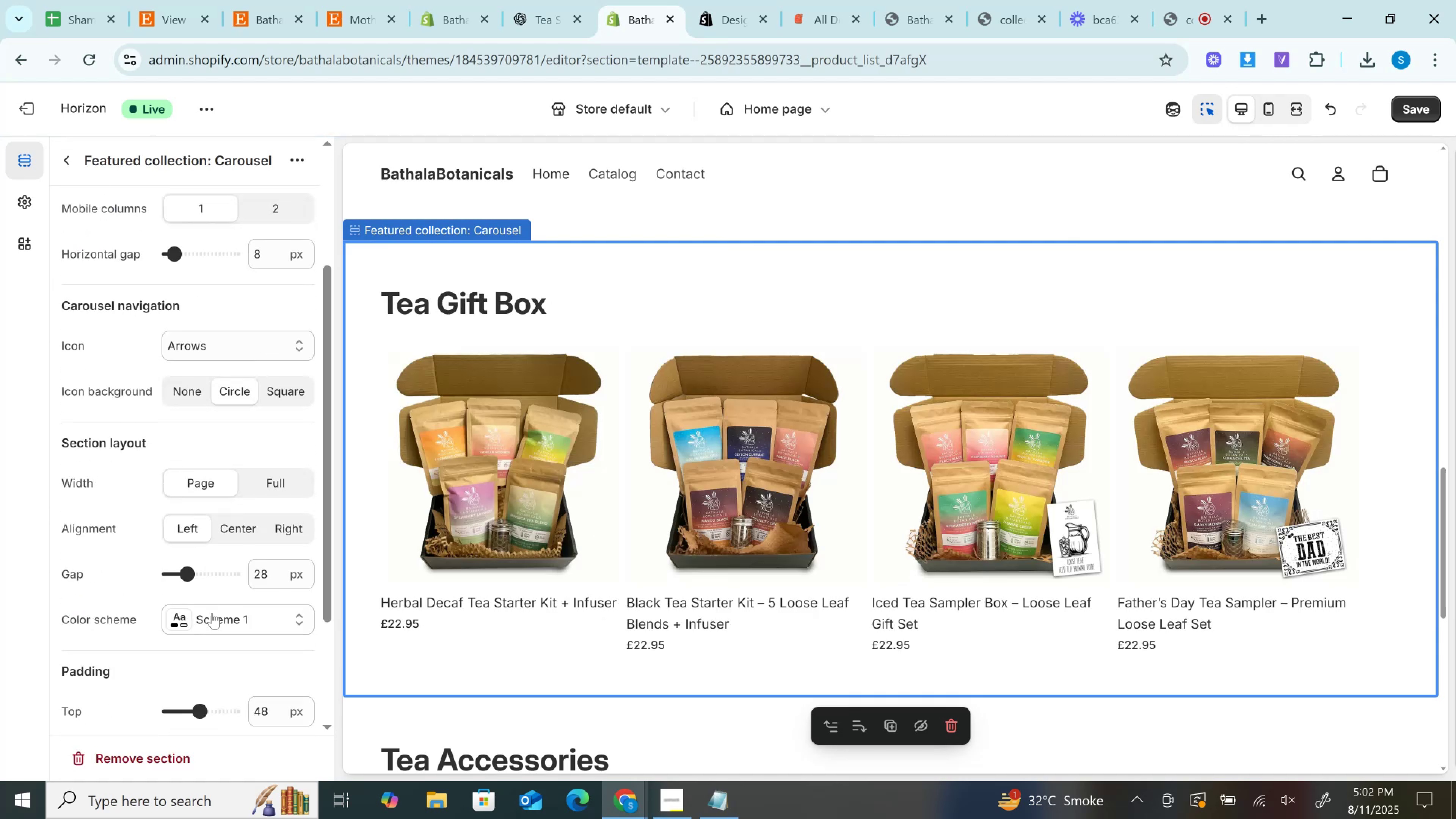 
left_click([218, 621])
 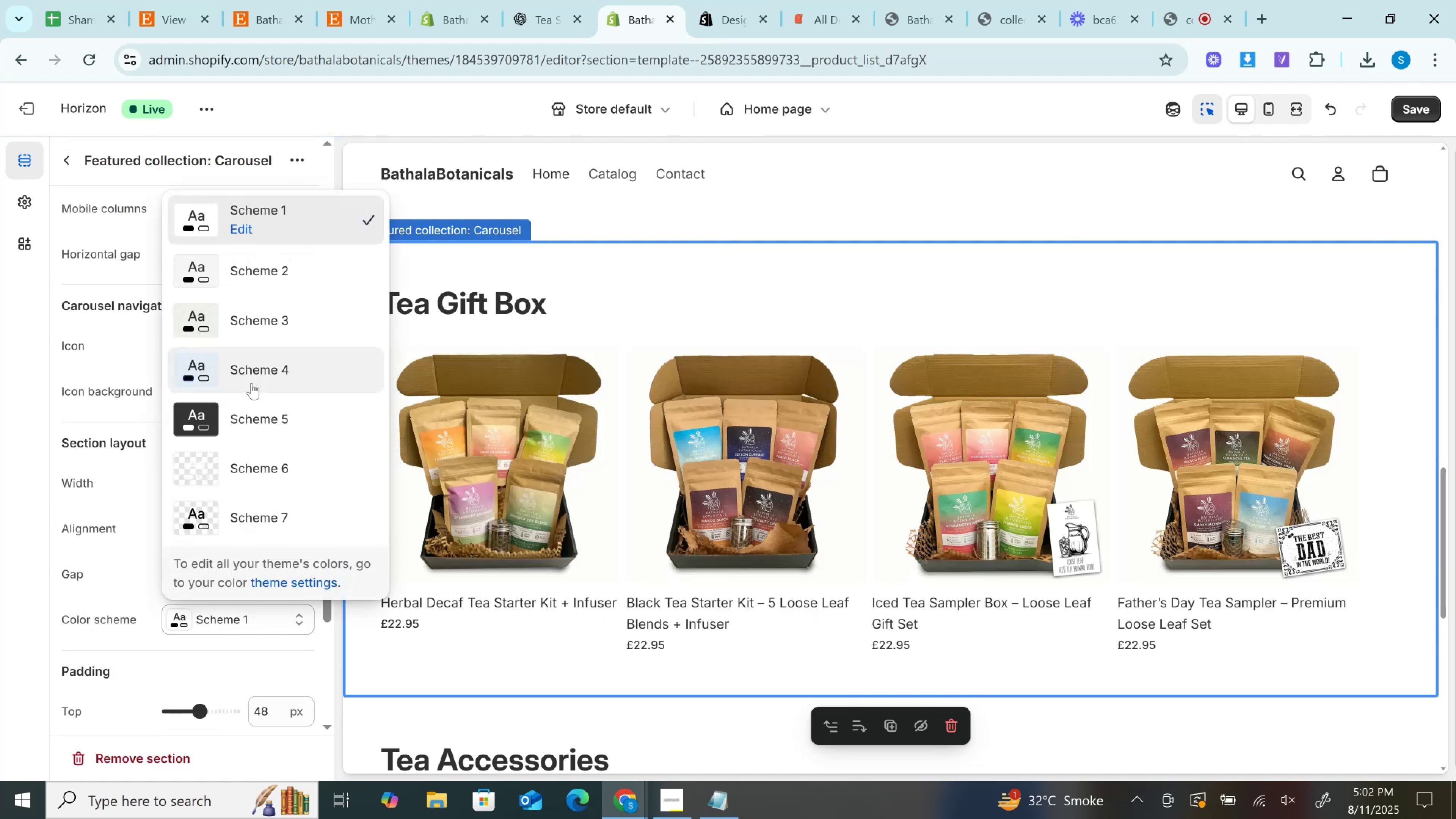 
left_click([251, 383])
 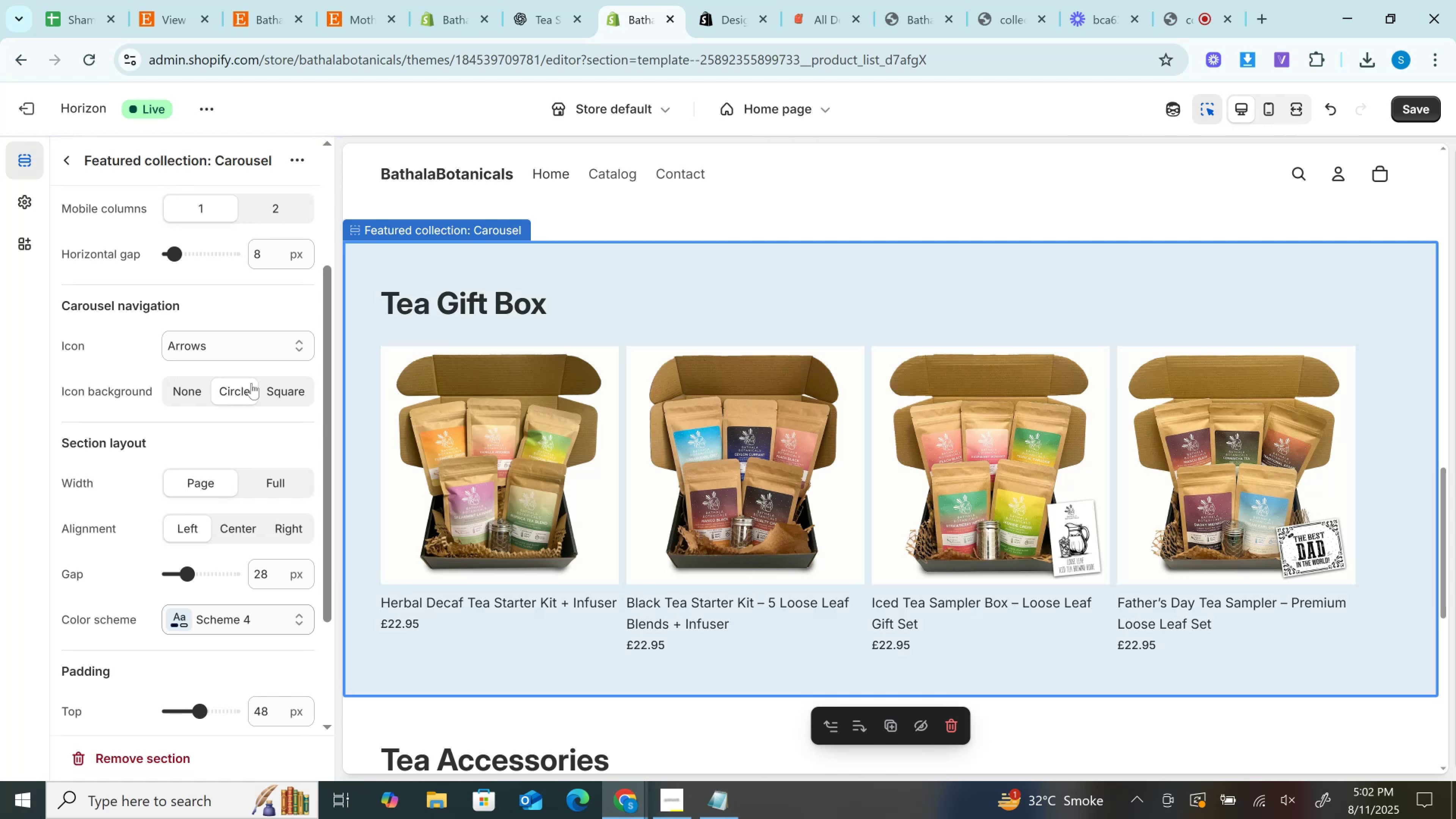 
scroll: coordinate [568, 548], scroll_direction: up, amount: 8.0
 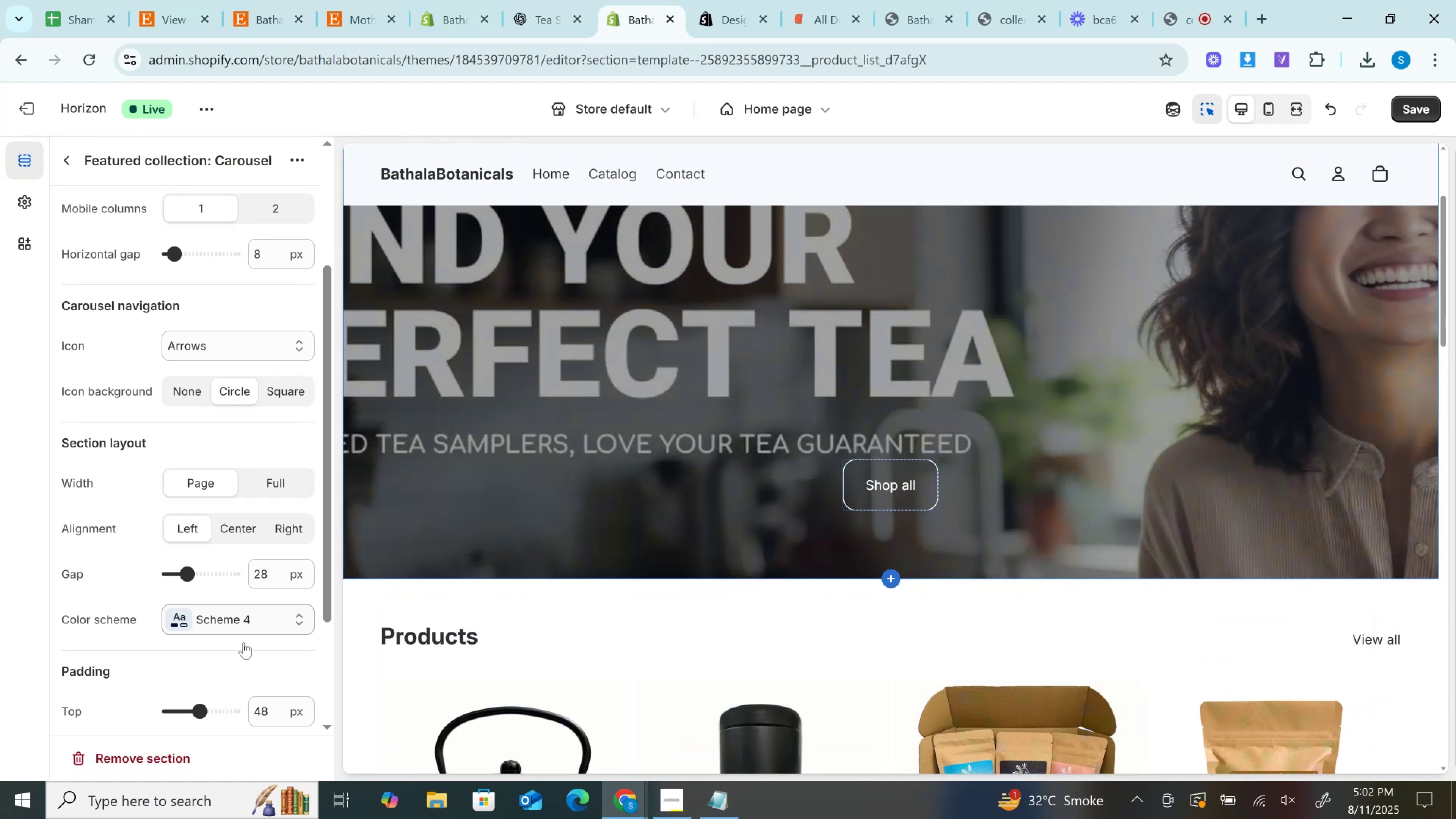 
left_click([228, 612])
 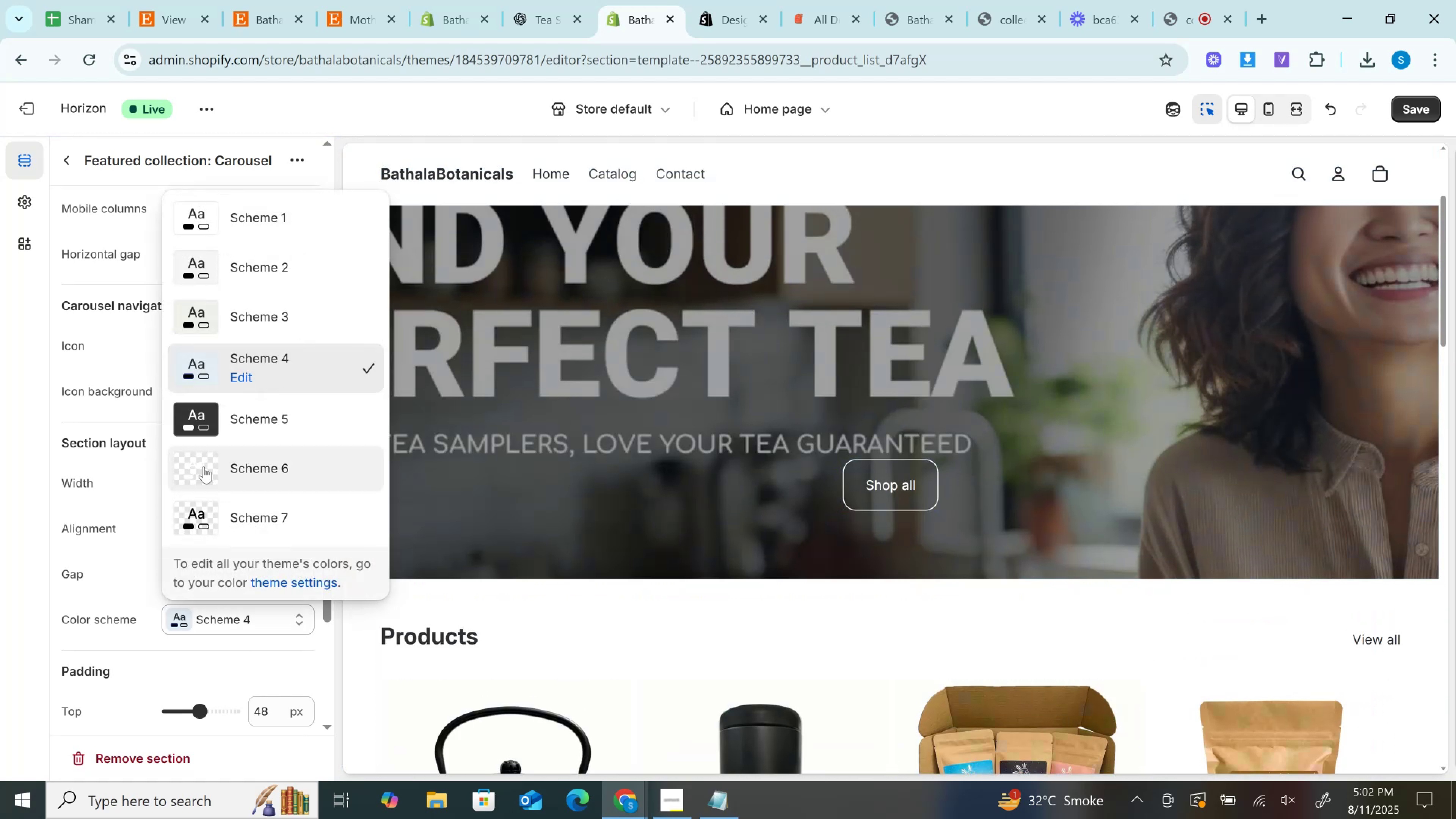 
scroll: coordinate [752, 558], scroll_direction: down, amount: 4.0
 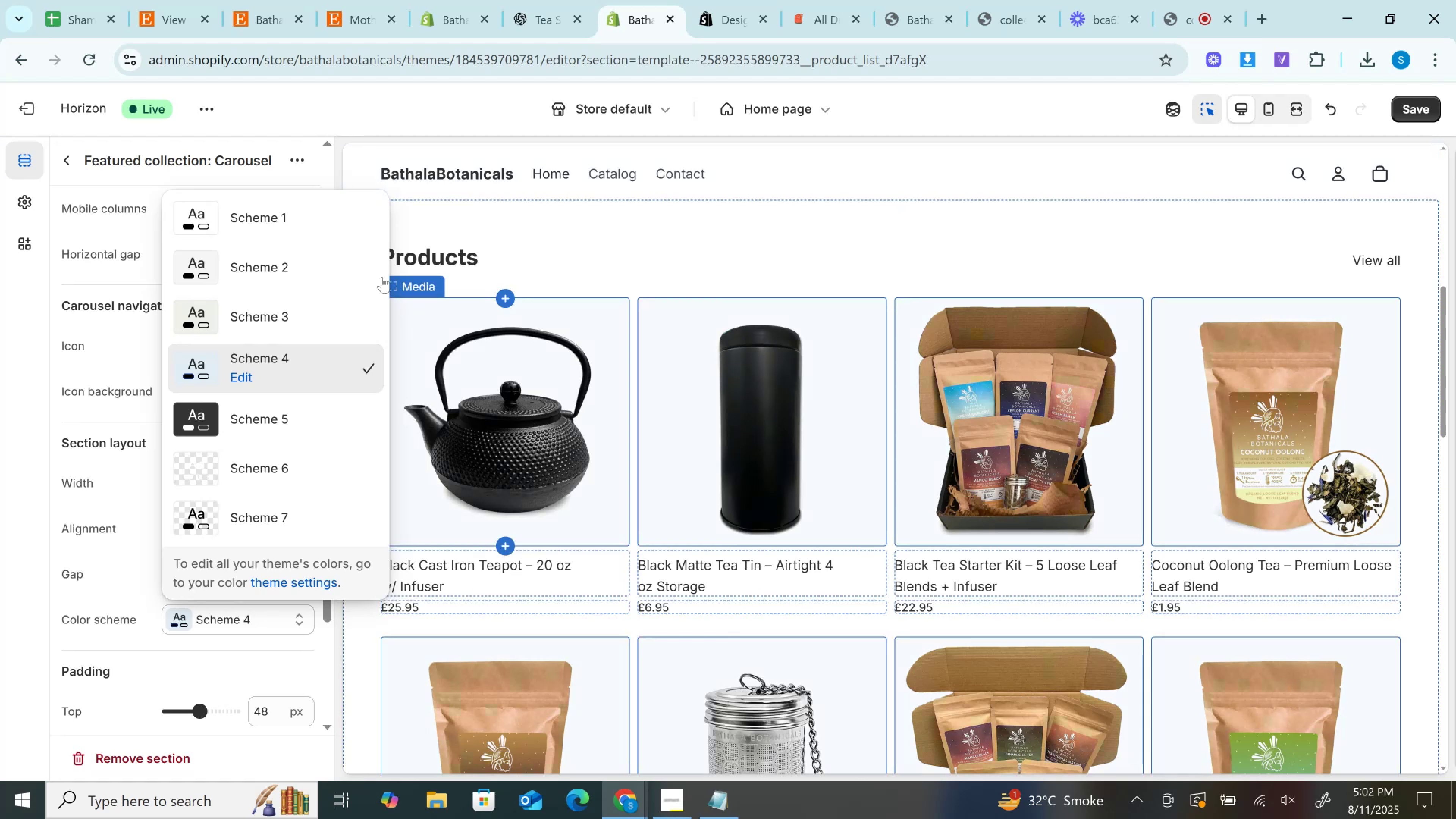 
left_click([250, 270])
 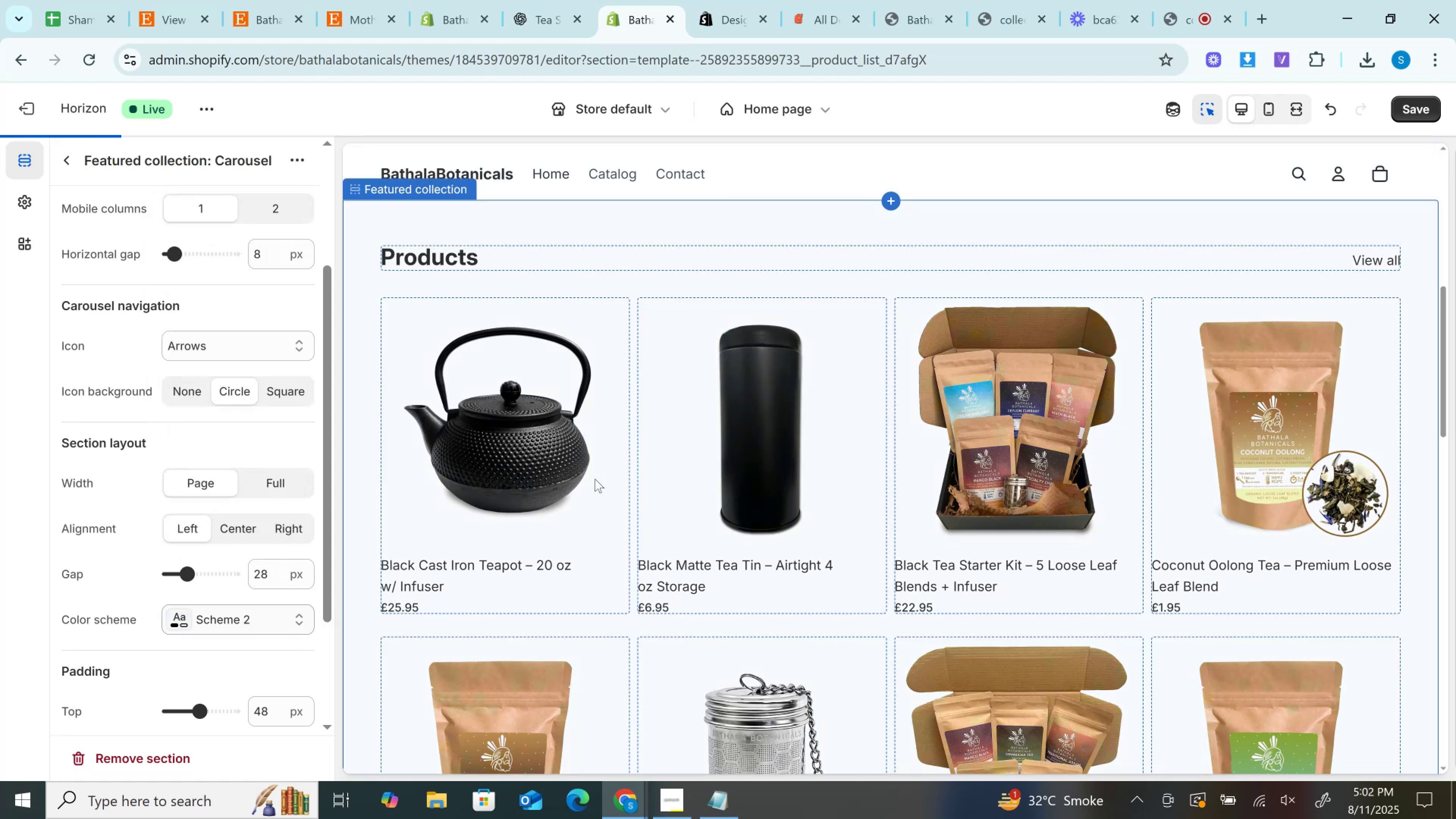 
scroll: coordinate [607, 515], scroll_direction: up, amount: 3.0
 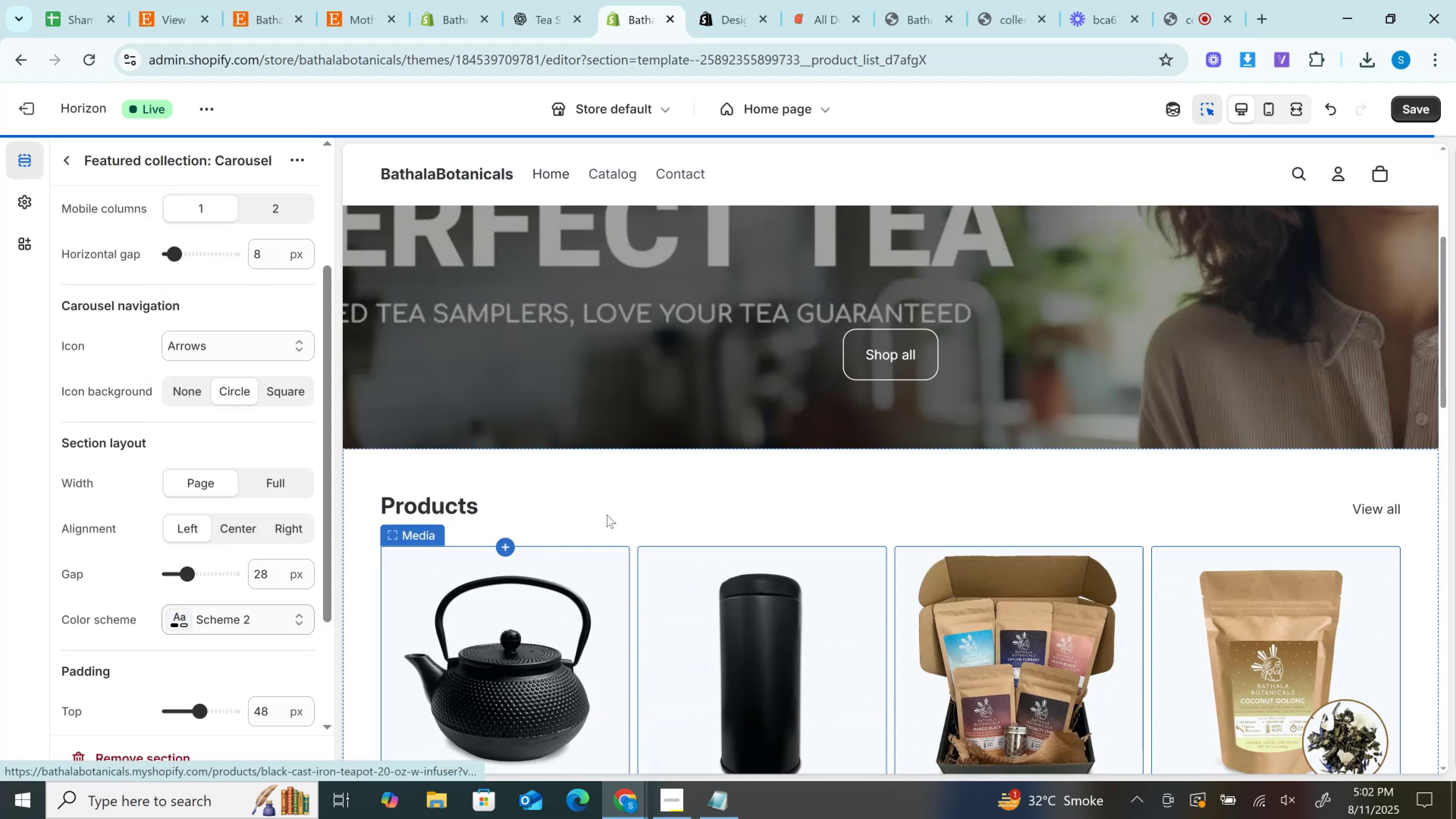 
scroll: coordinate [607, 515], scroll_direction: down, amount: 4.0
 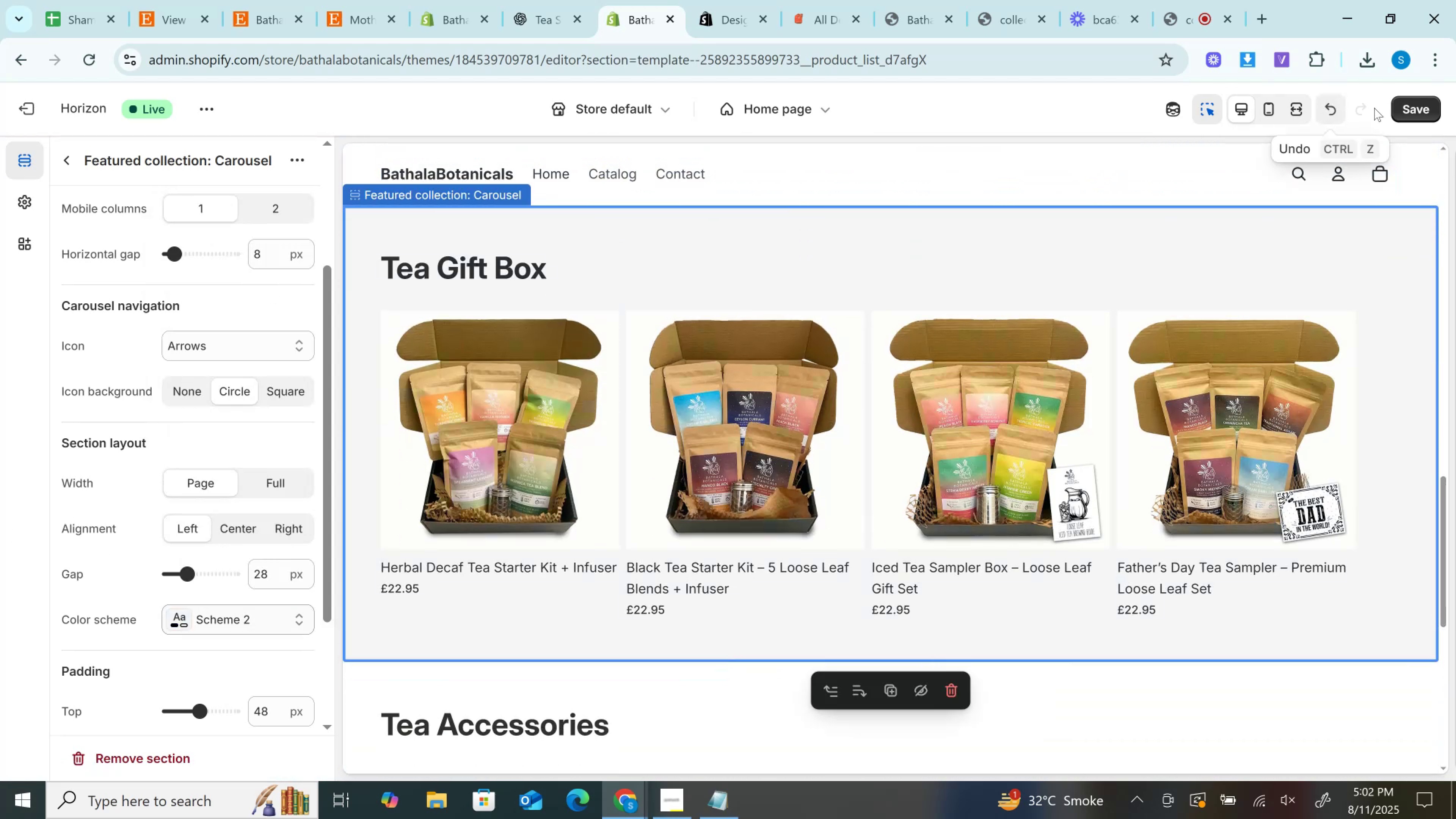 
left_click([1419, 99])
 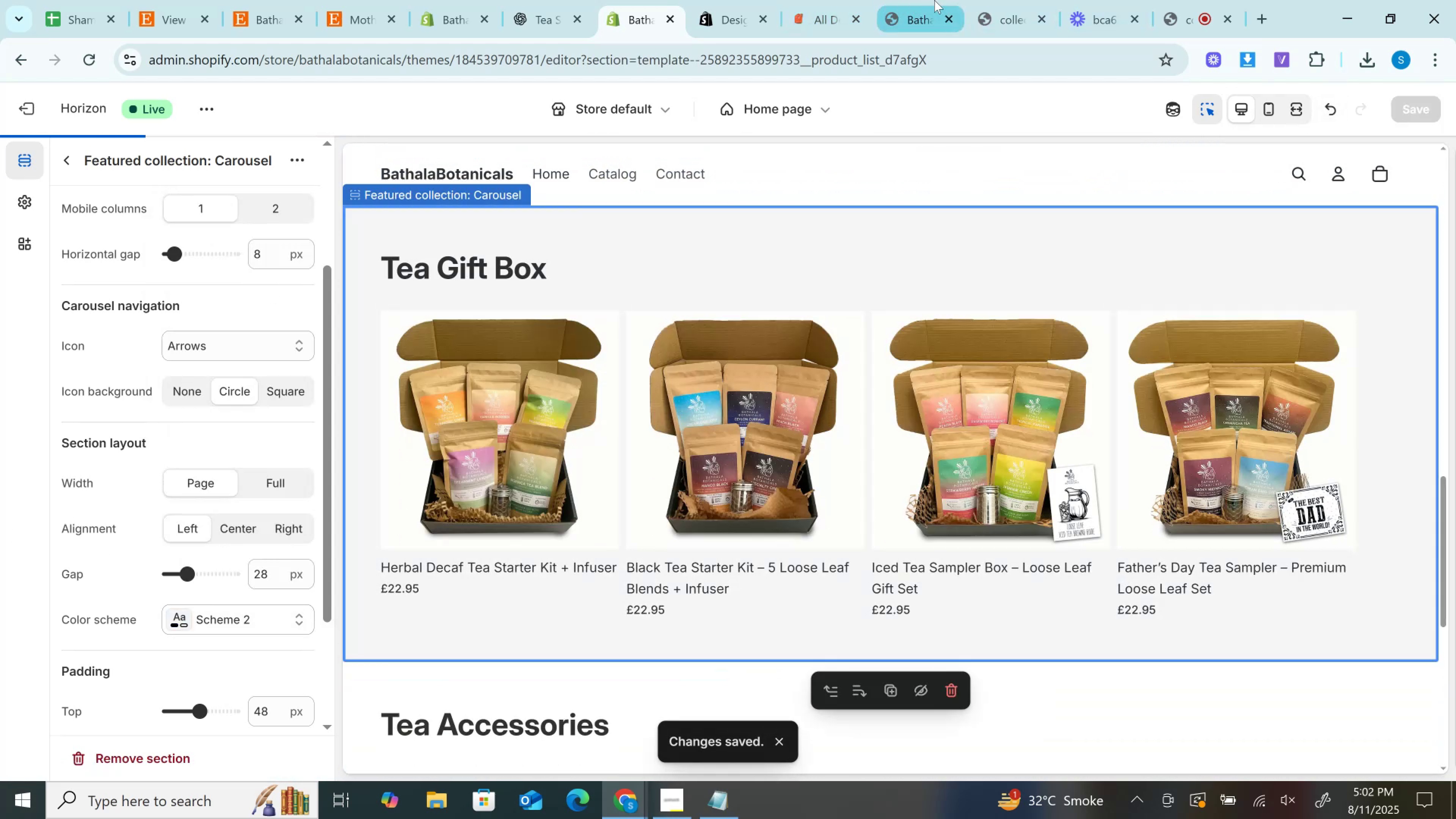 
left_click([928, 0])
 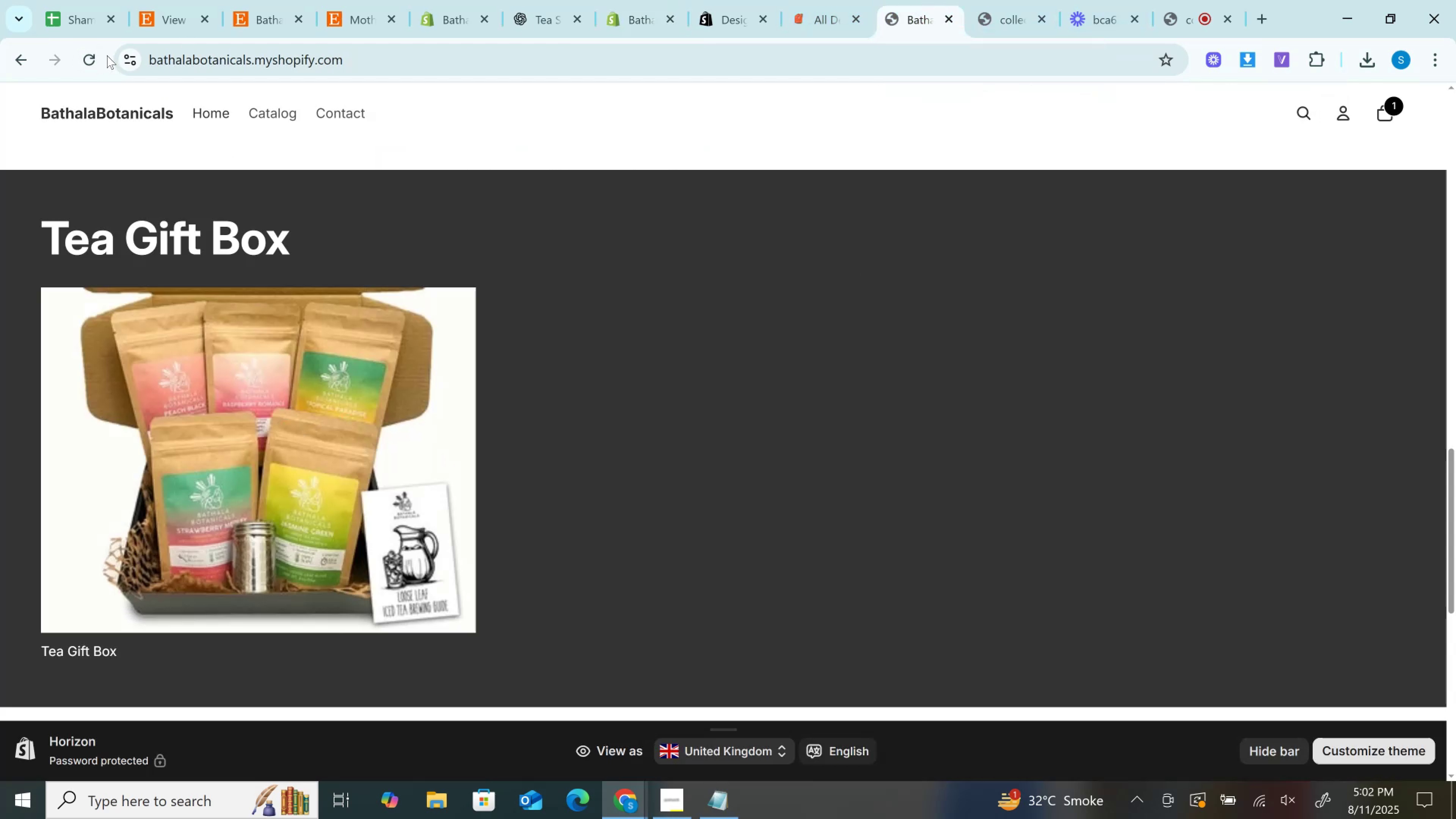 
left_click([87, 59])
 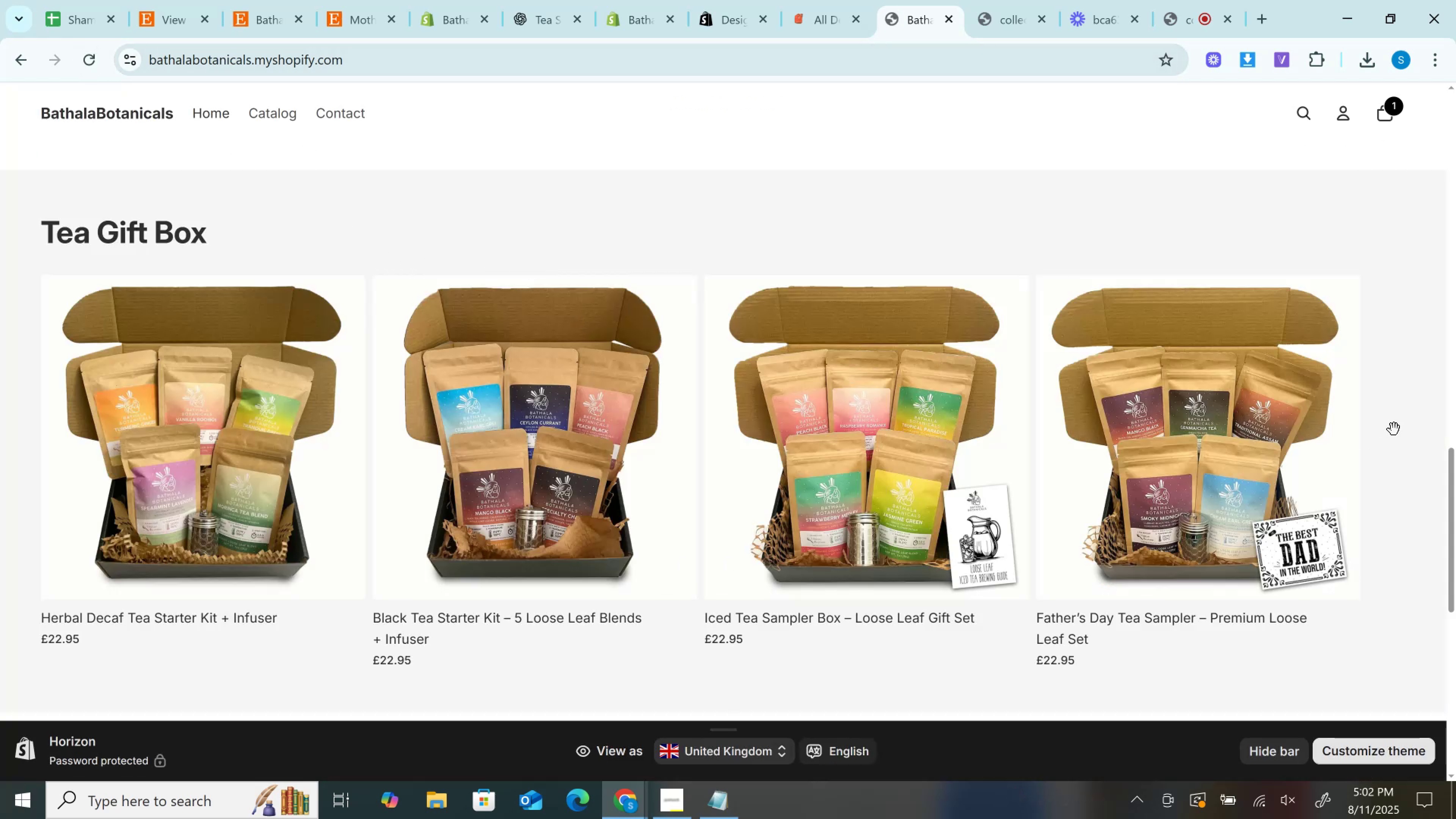 
wait(7.6)
 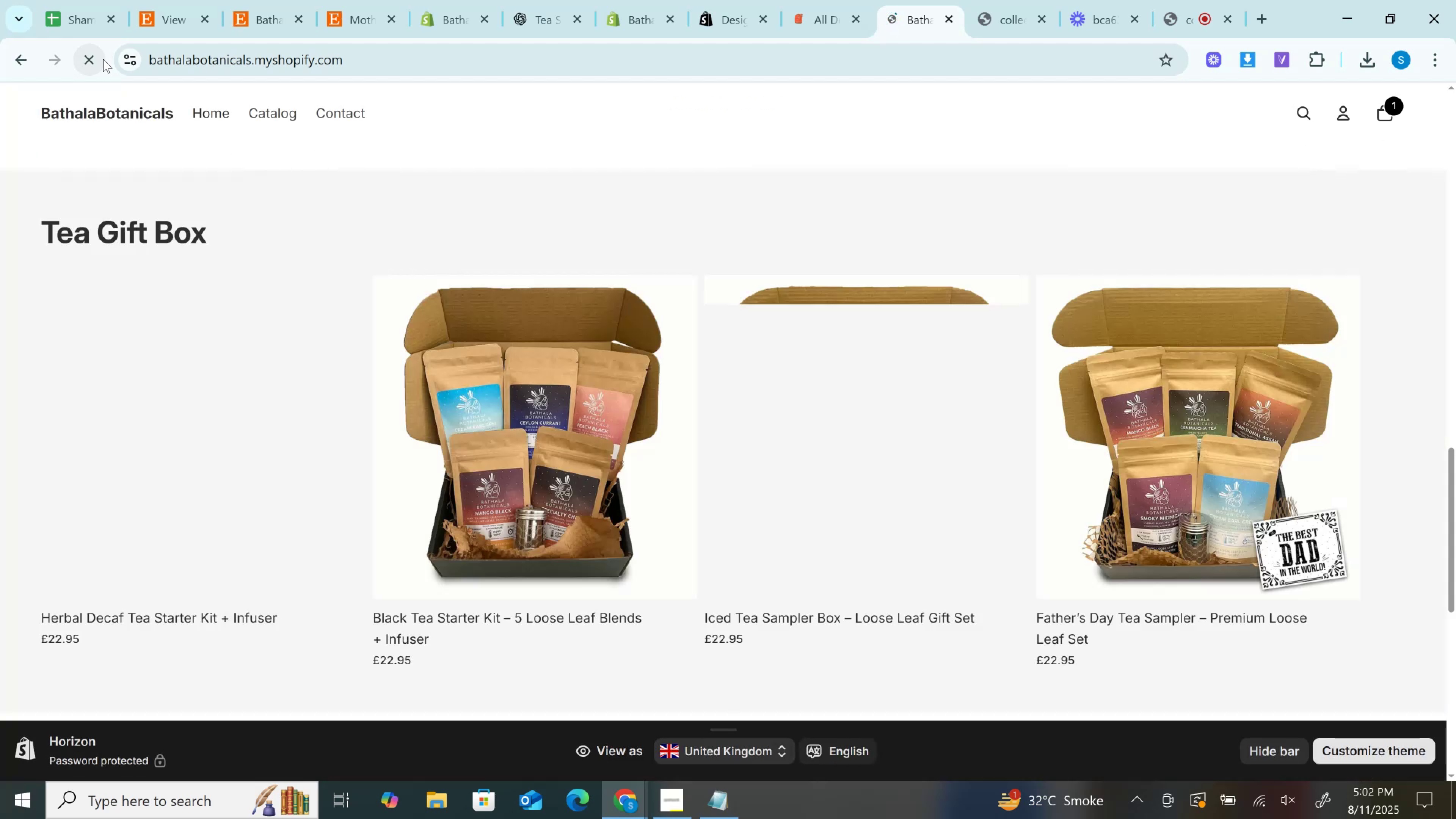 
scroll: coordinate [778, 390], scroll_direction: down, amount: 2.0
 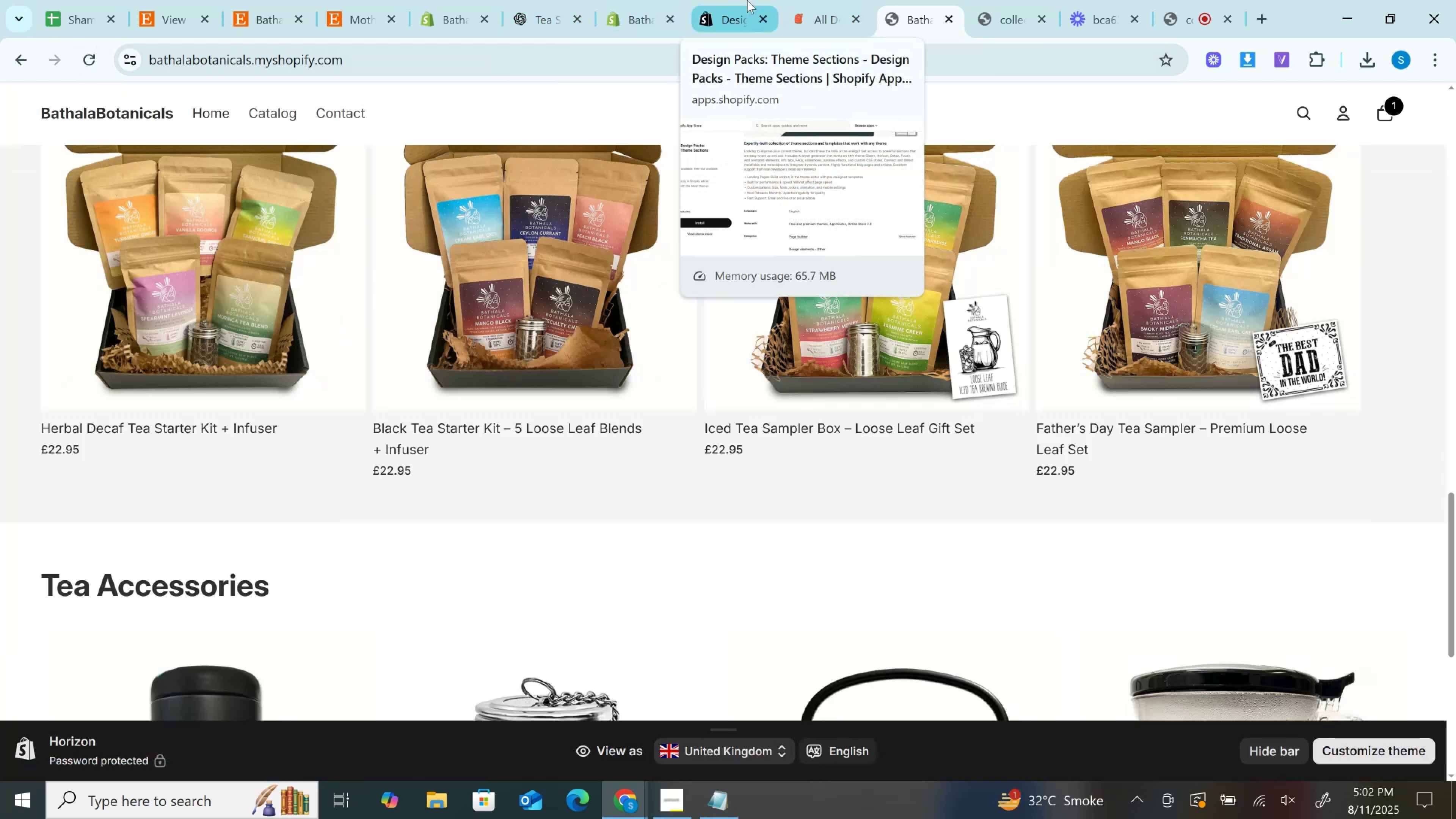 
left_click([639, 0])
 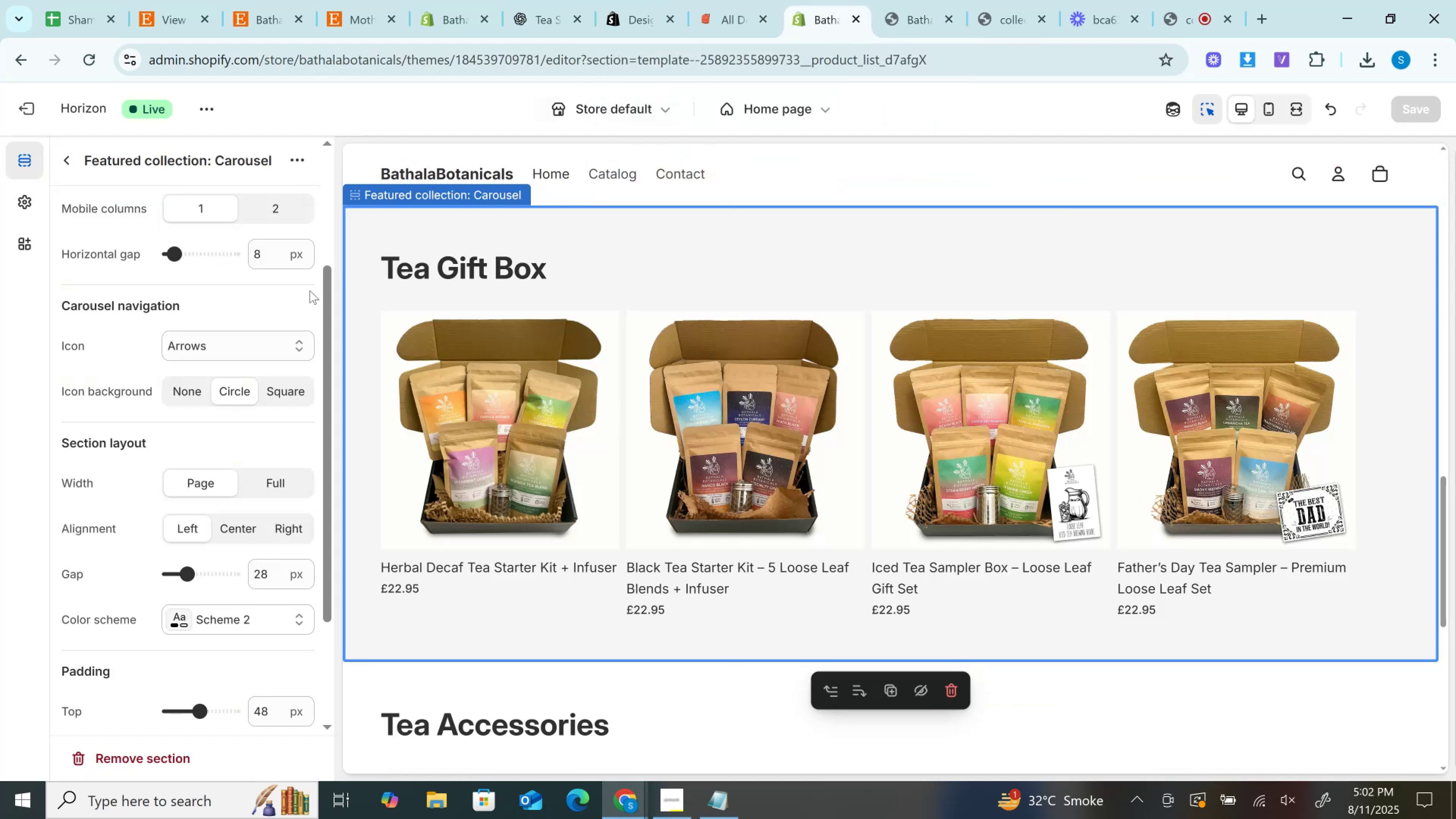 
scroll: coordinate [164, 392], scroll_direction: up, amount: 3.0
 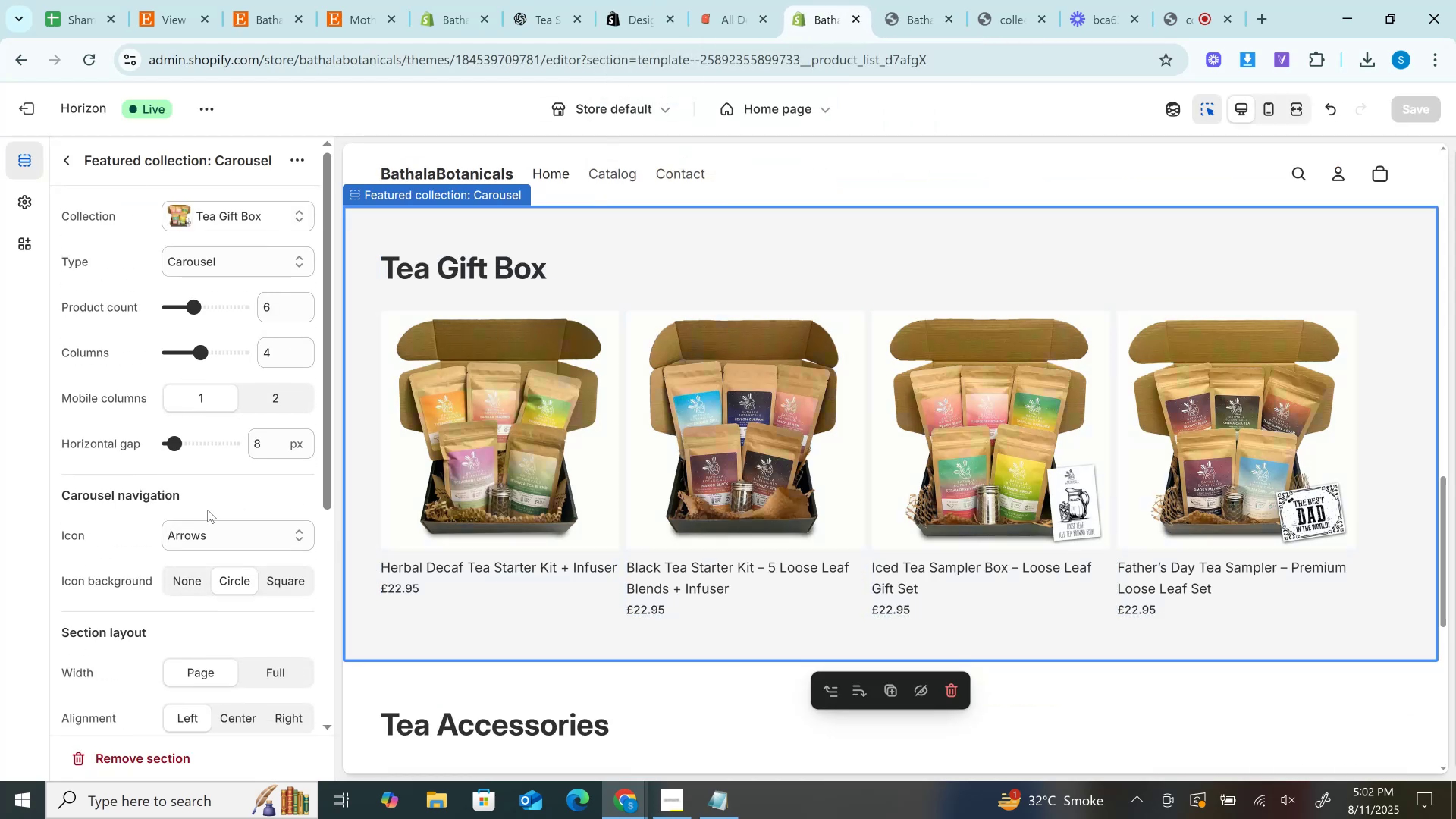 
left_click([217, 531])
 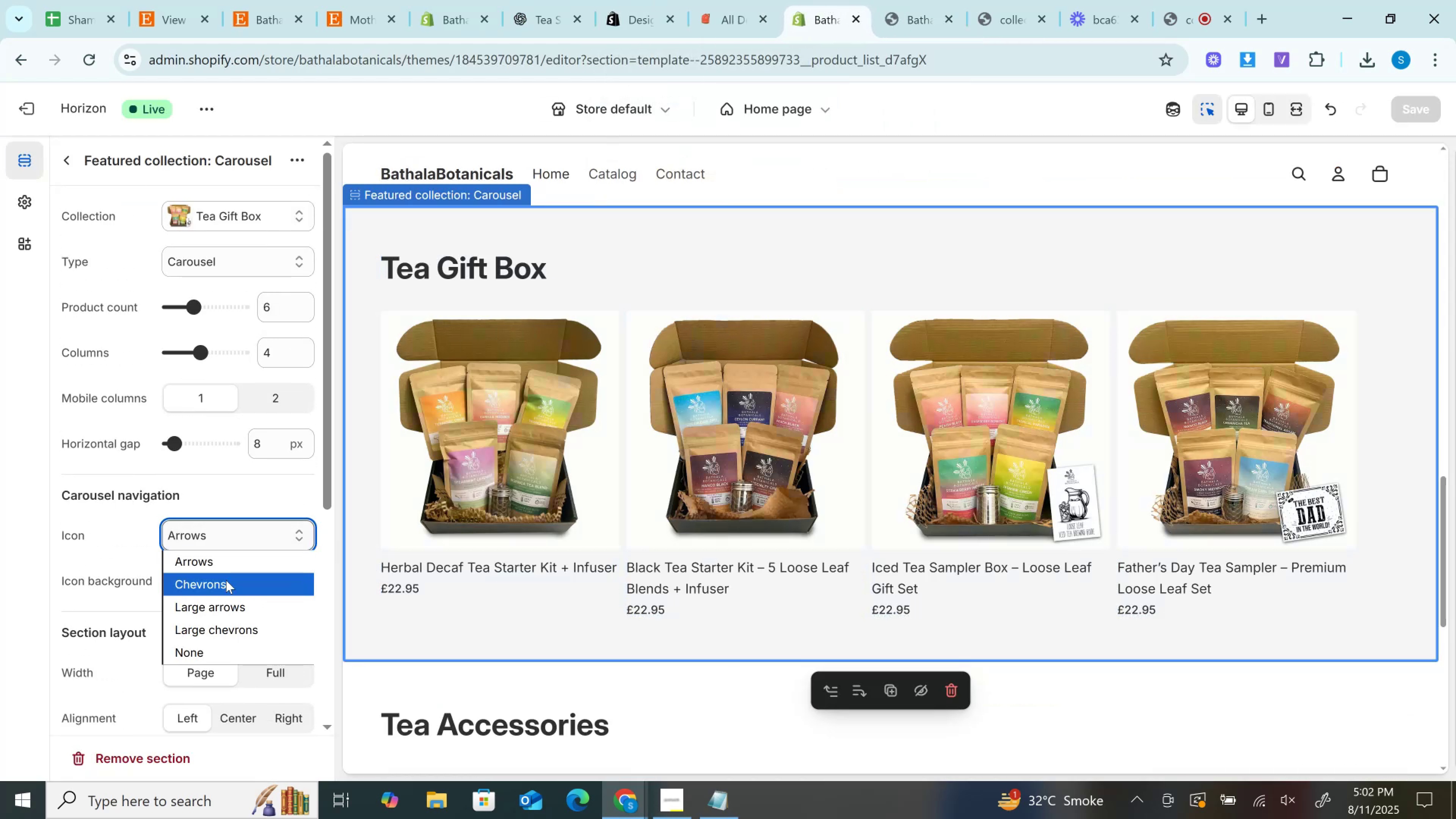 
left_click([226, 581])
 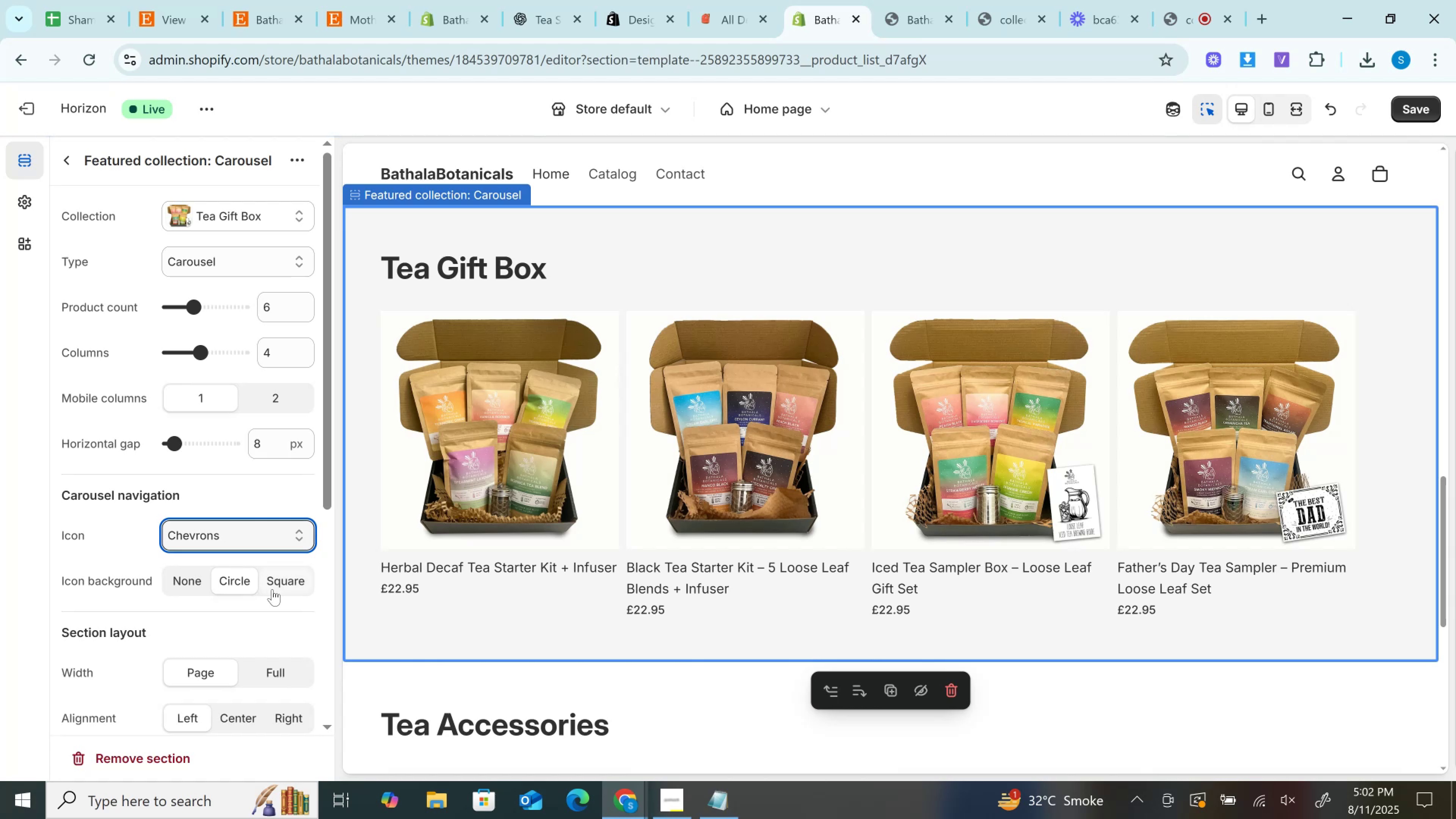 
wait(5.29)
 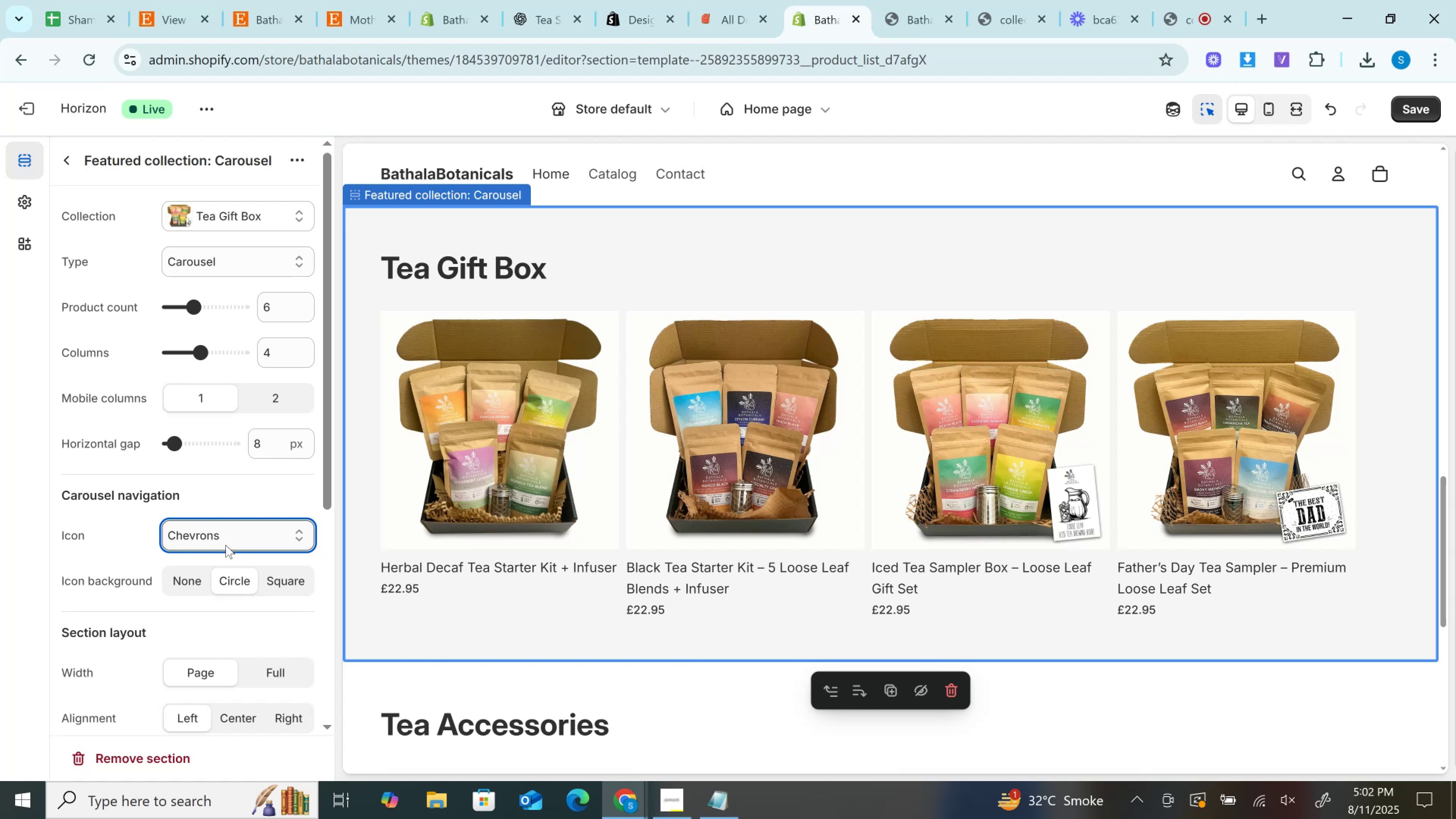 
left_click([272, 589])
 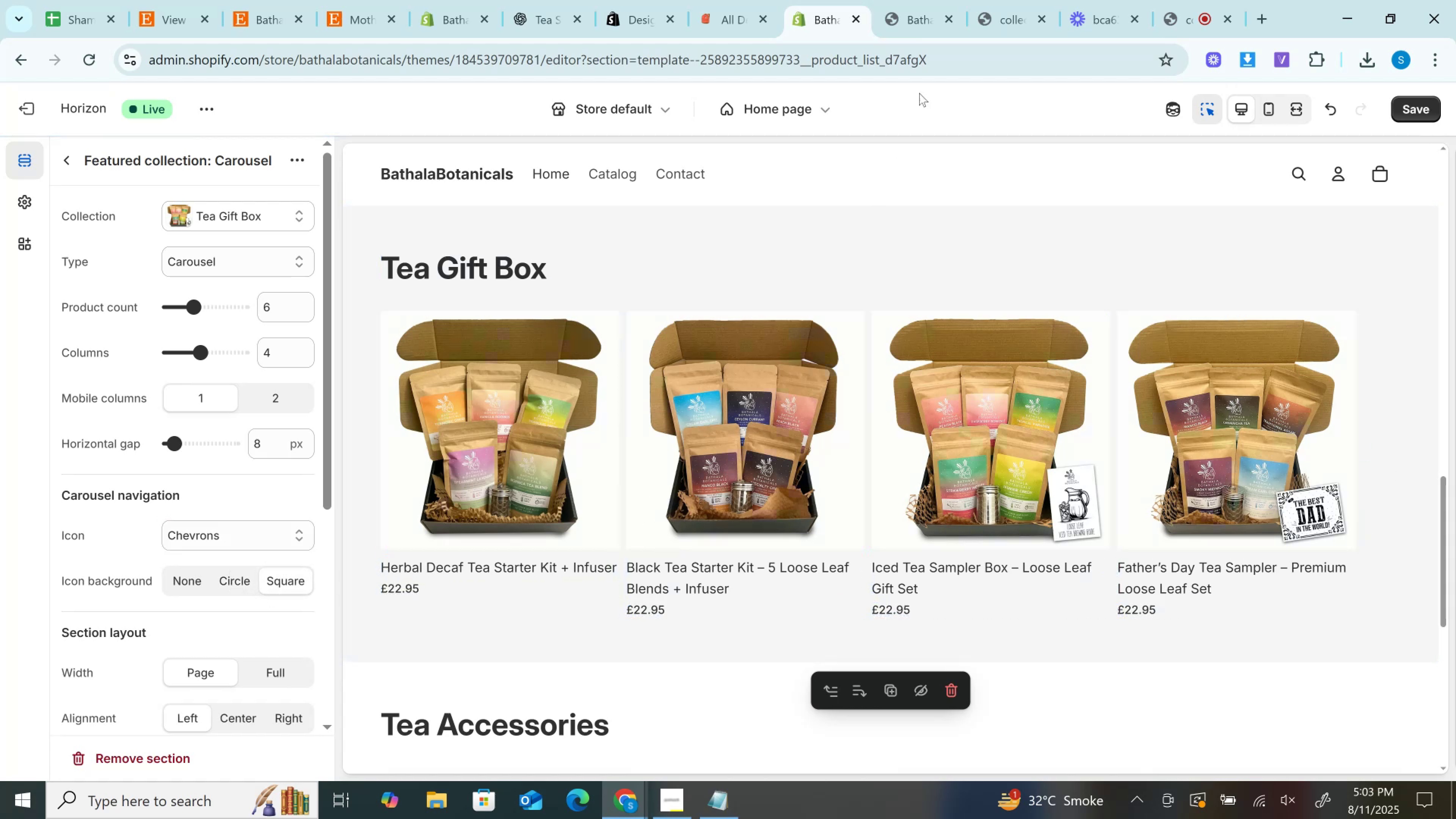 
wait(6.99)
 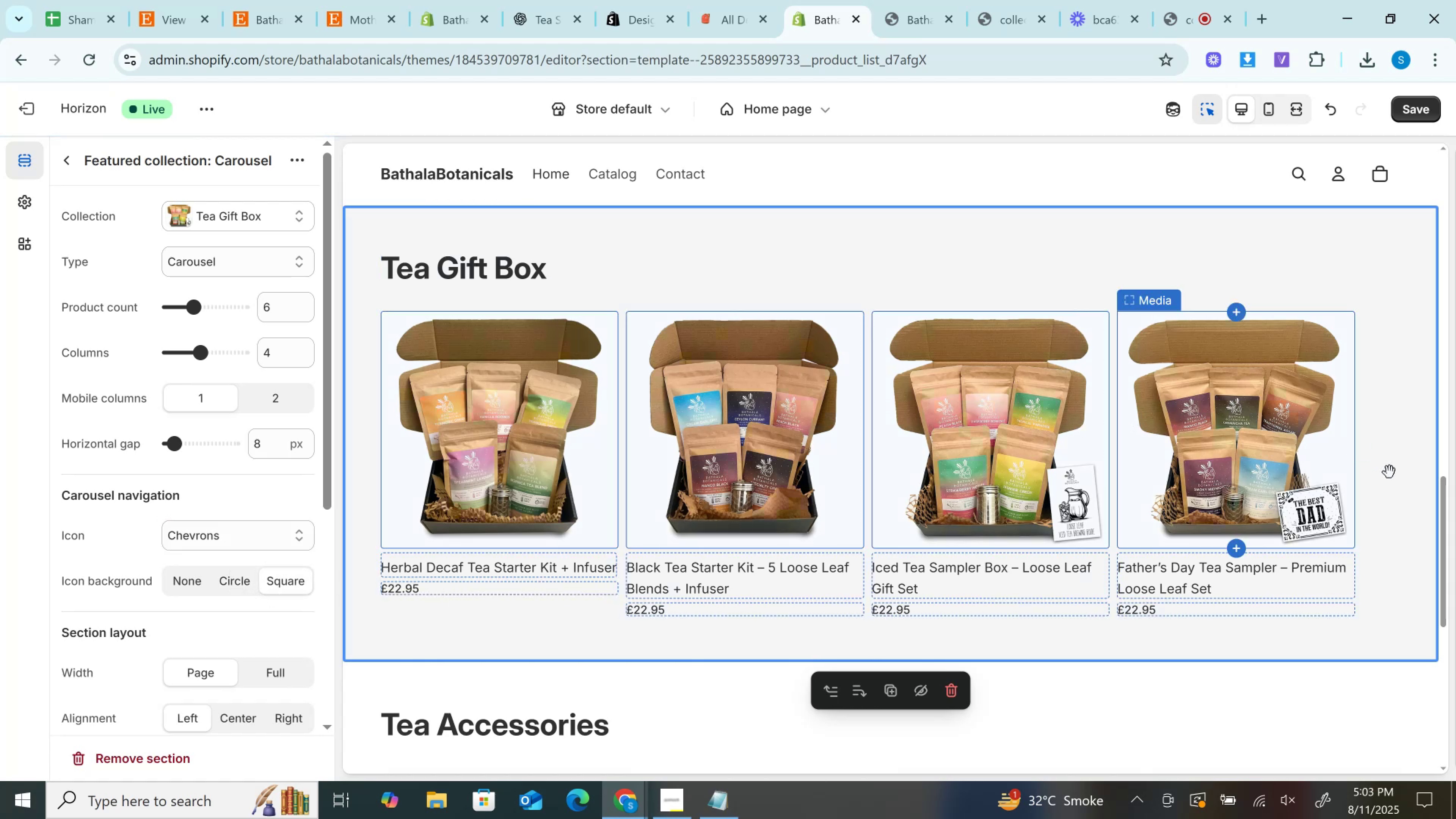 
left_click([897, 0])
 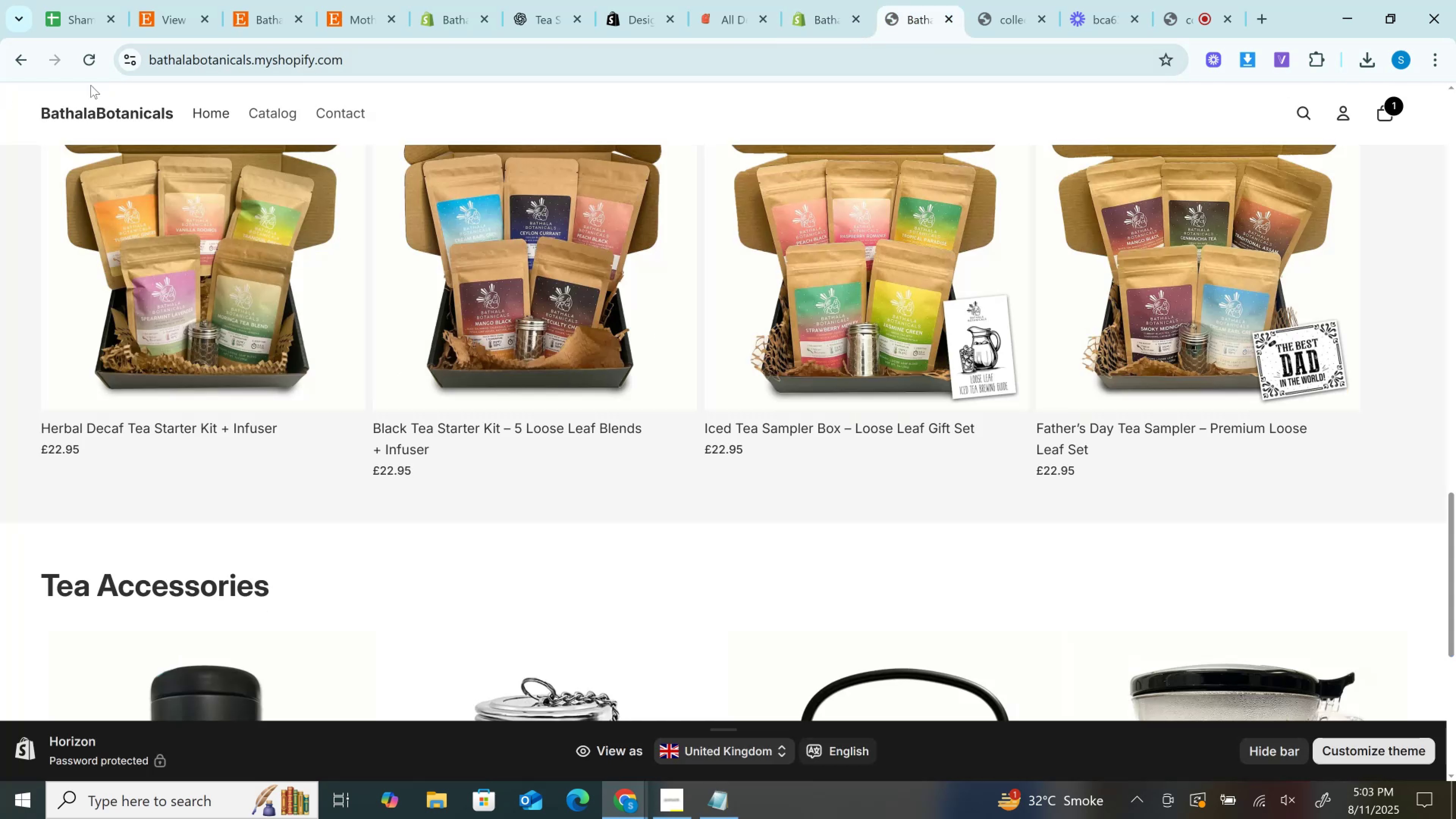 
left_click([95, 63])
 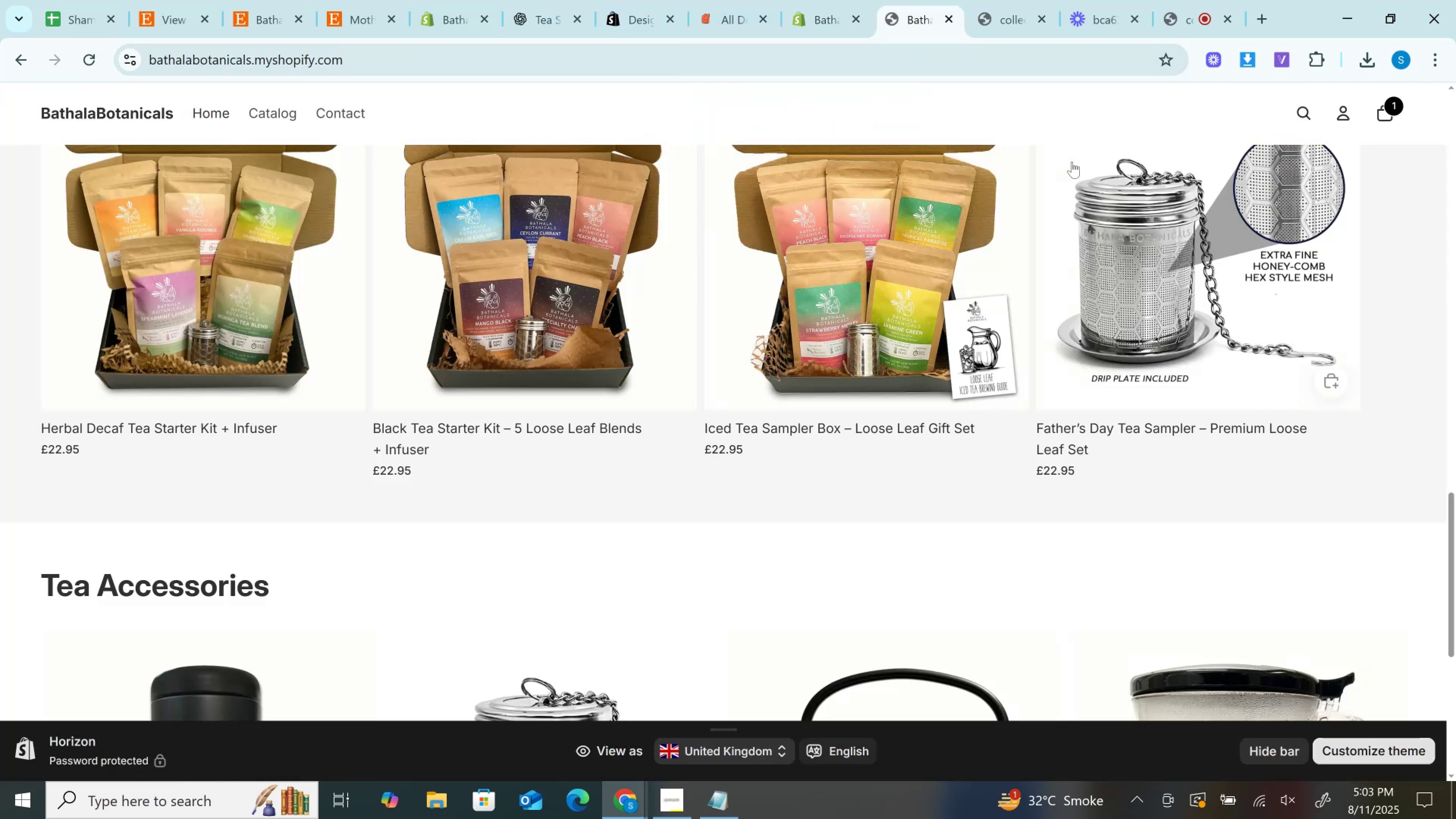 
scroll: coordinate [726, 429], scroll_direction: up, amount: 2.0
 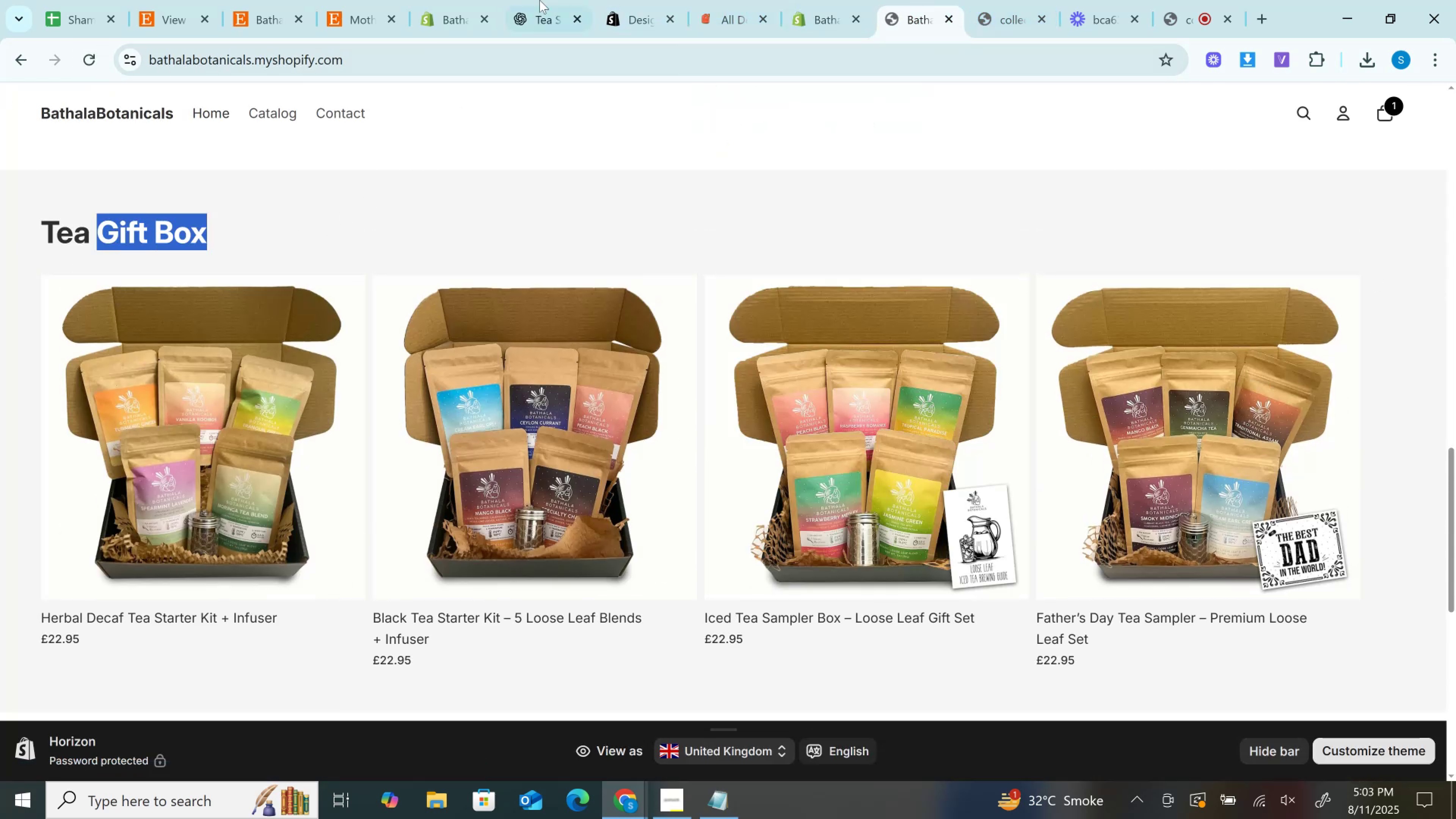 
left_click([656, 0])
 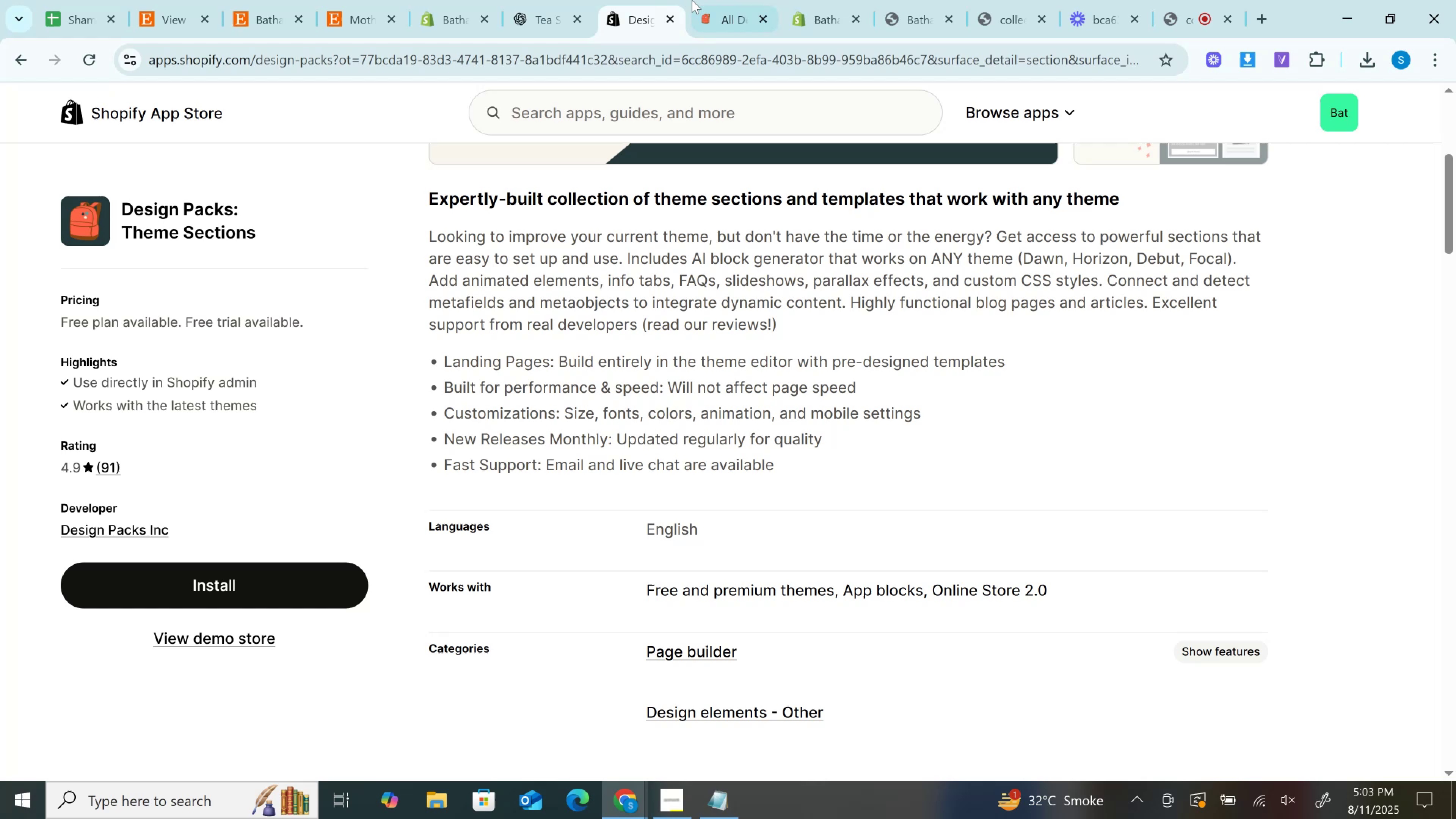 
left_click([692, 0])
 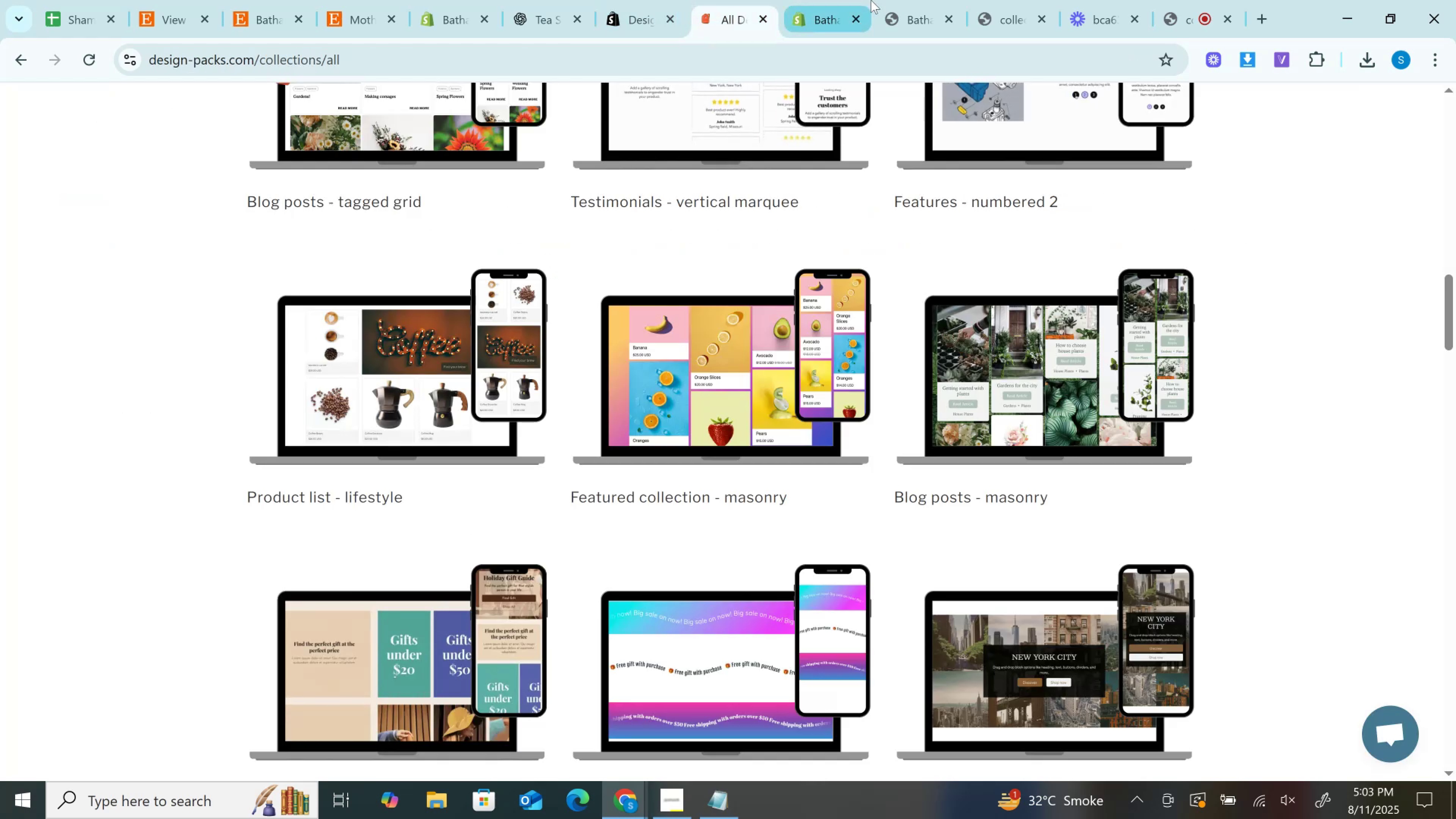 
left_click([871, 0])
 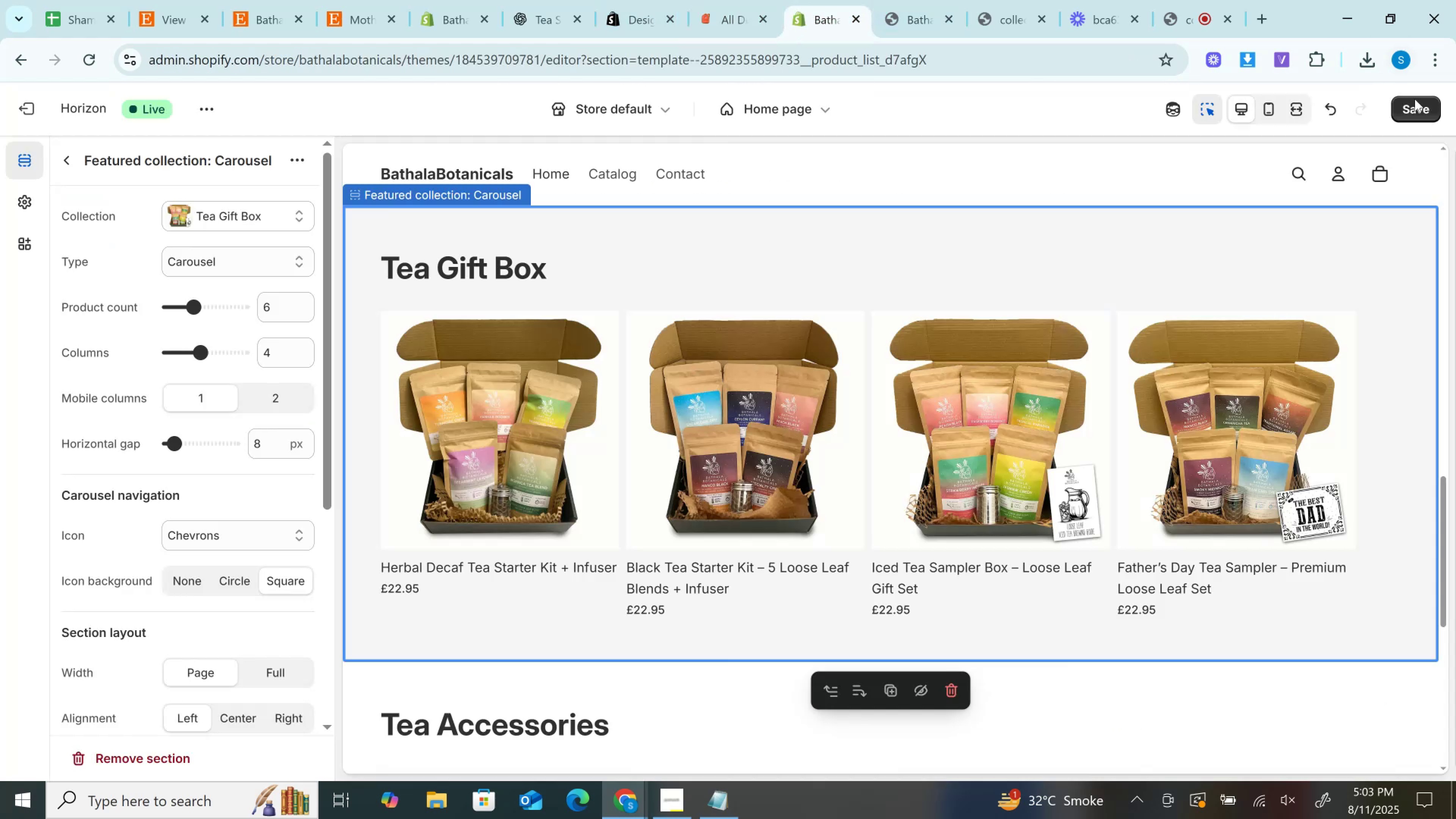 
left_click([1417, 105])
 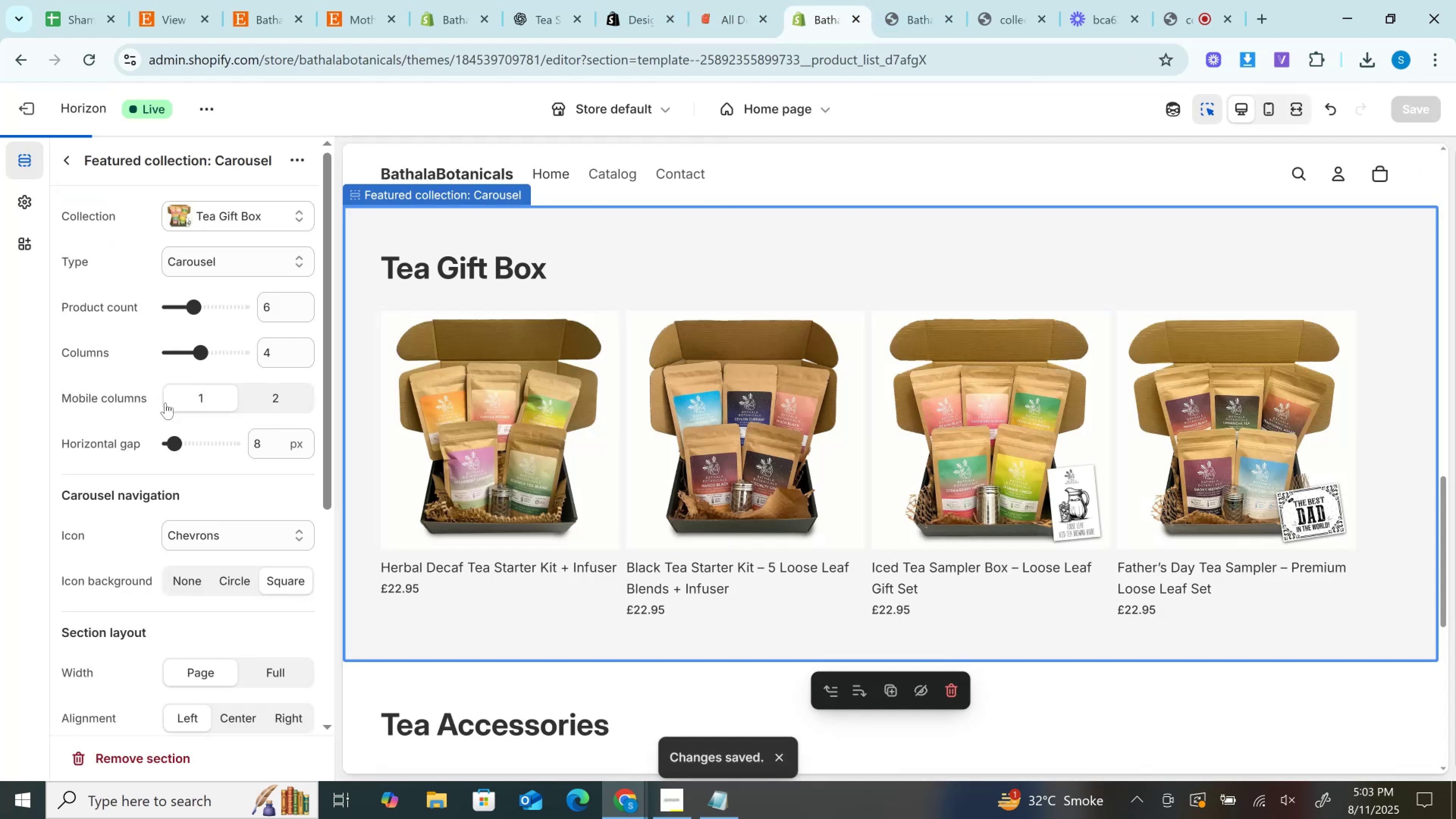 
scroll: coordinate [165, 403], scroll_direction: down, amount: 3.0
 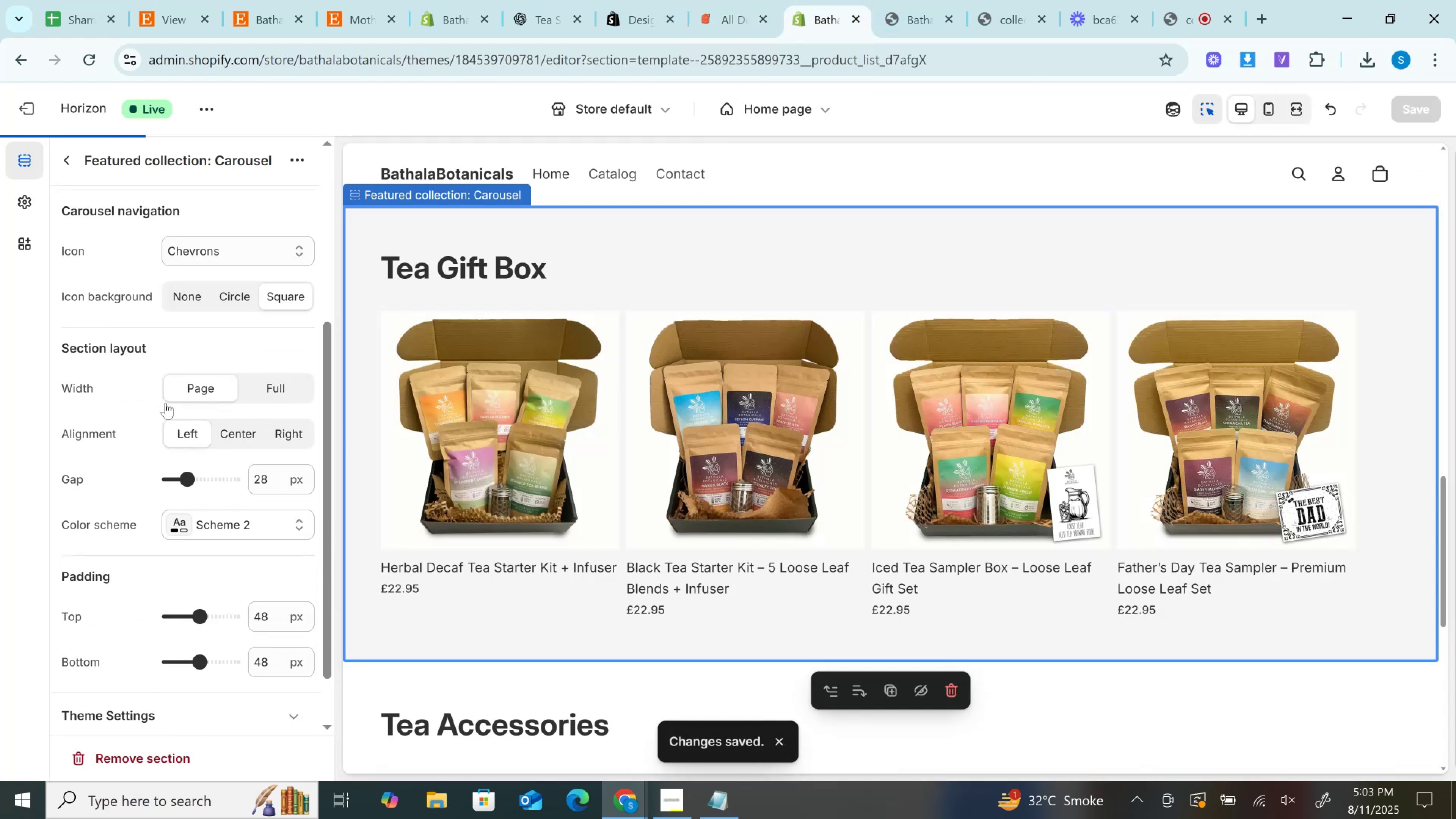 
scroll: coordinate [165, 403], scroll_direction: up, amount: 3.0
 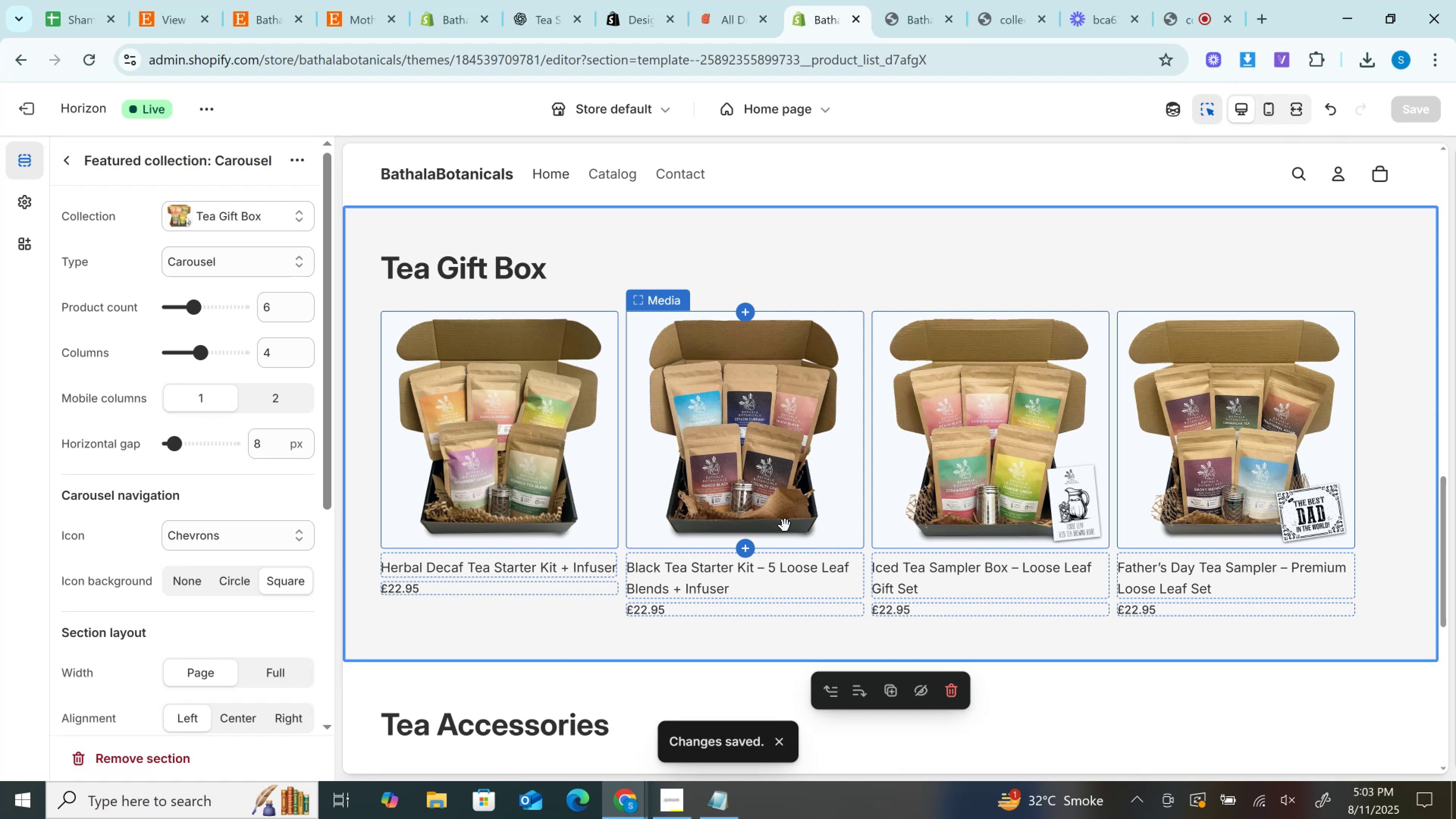 
wait(7.09)
 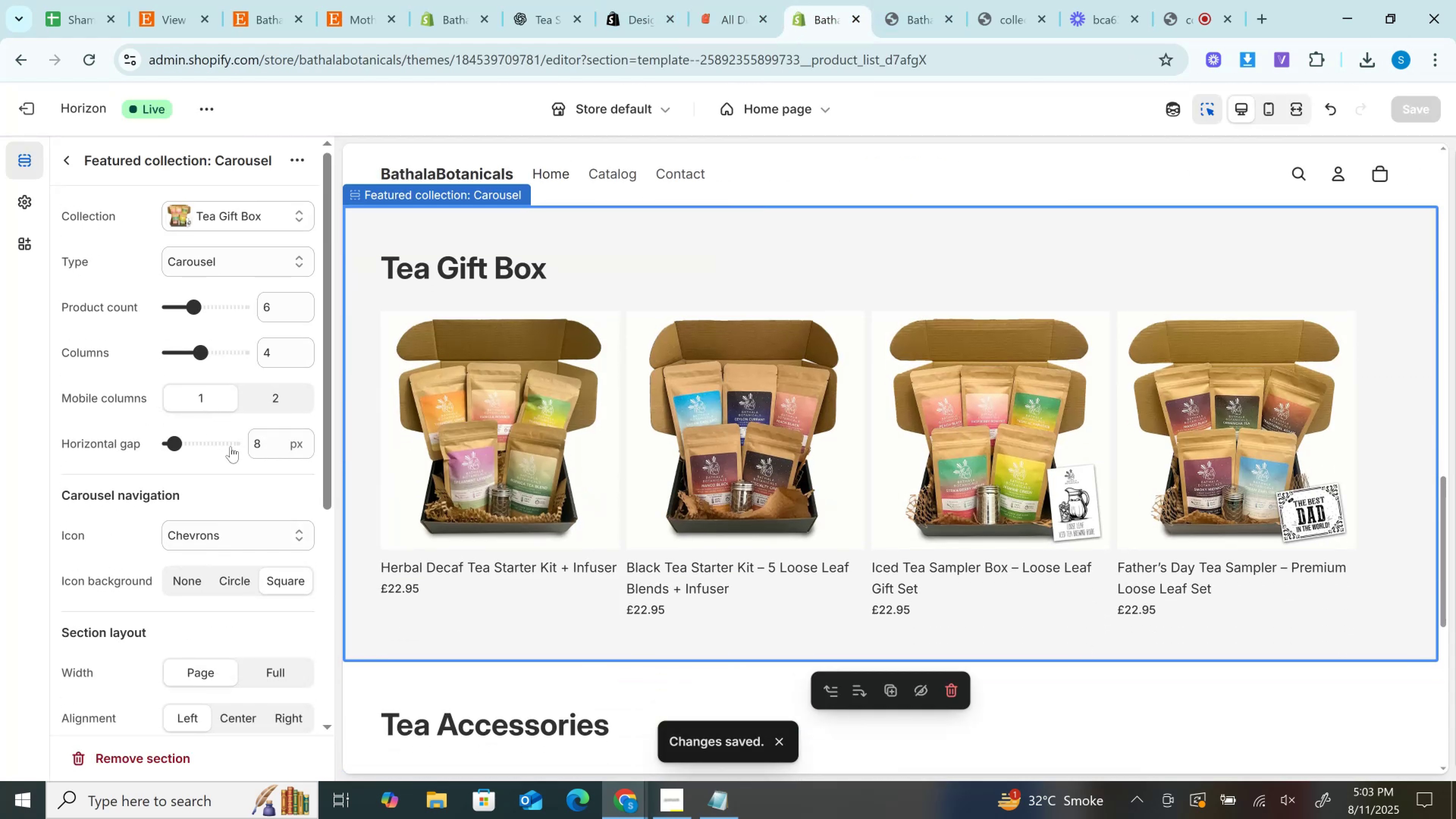 
left_click([273, 347])
 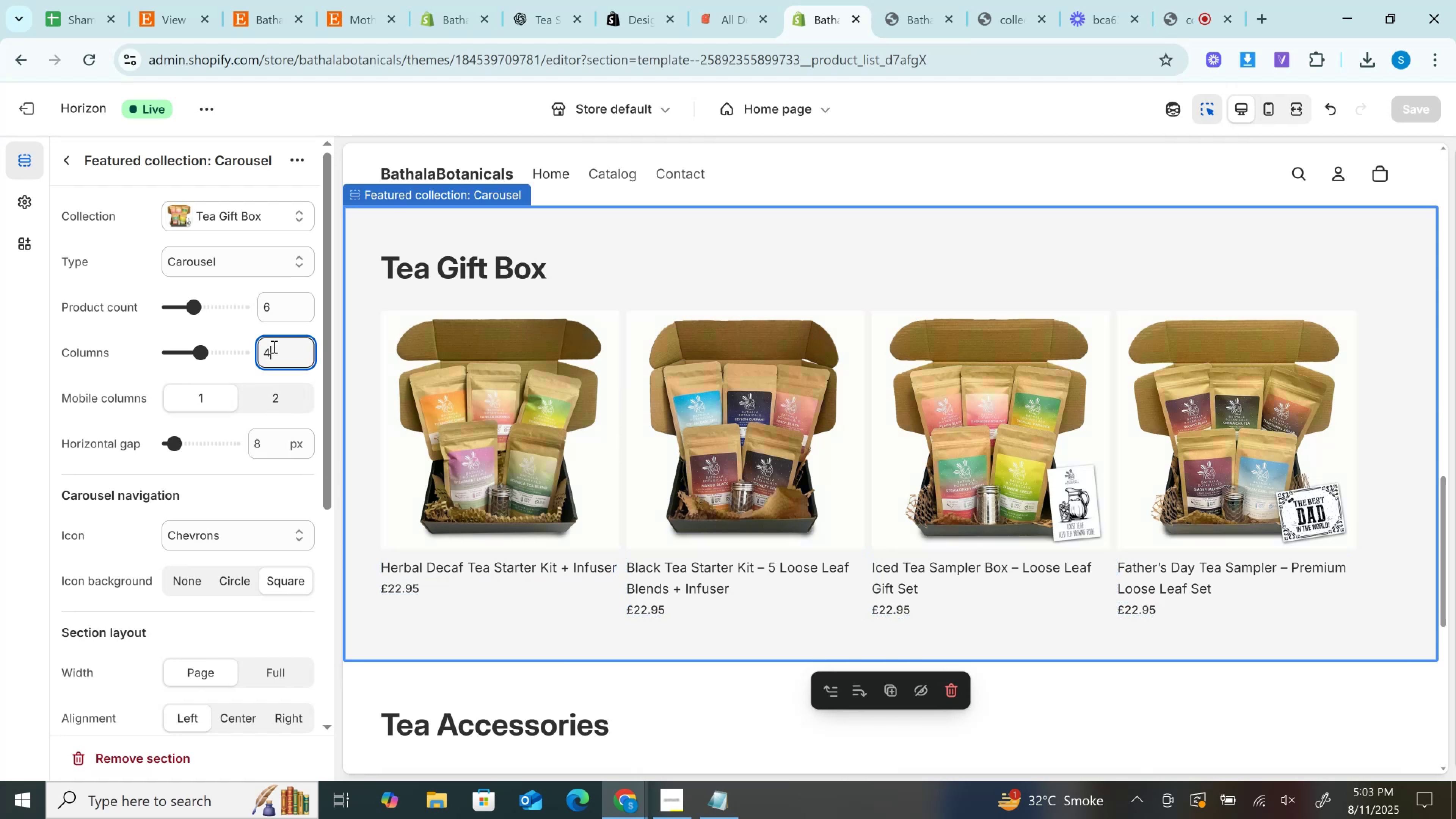 
key(ArrowDown)
 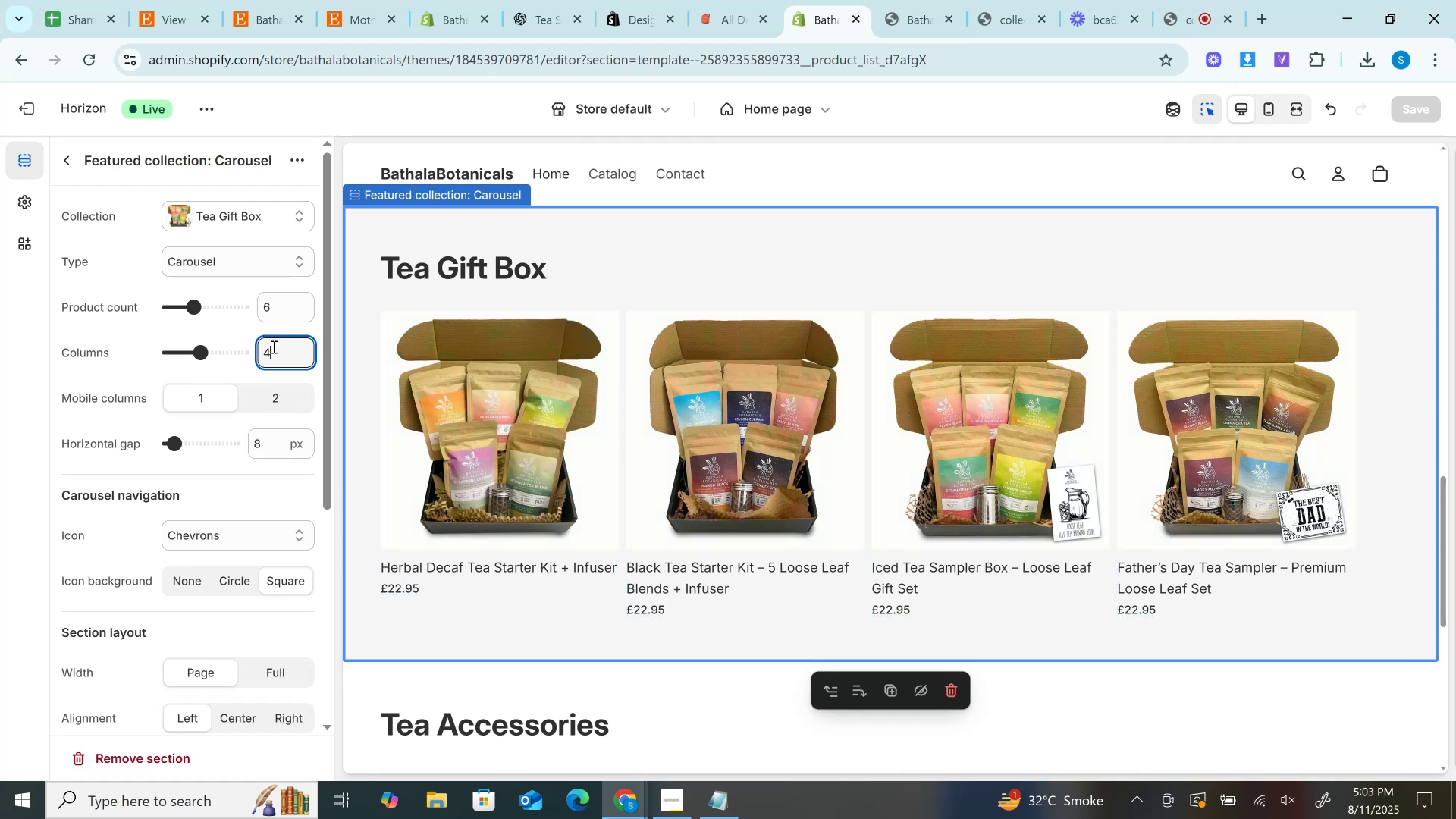 
left_click([273, 347])
 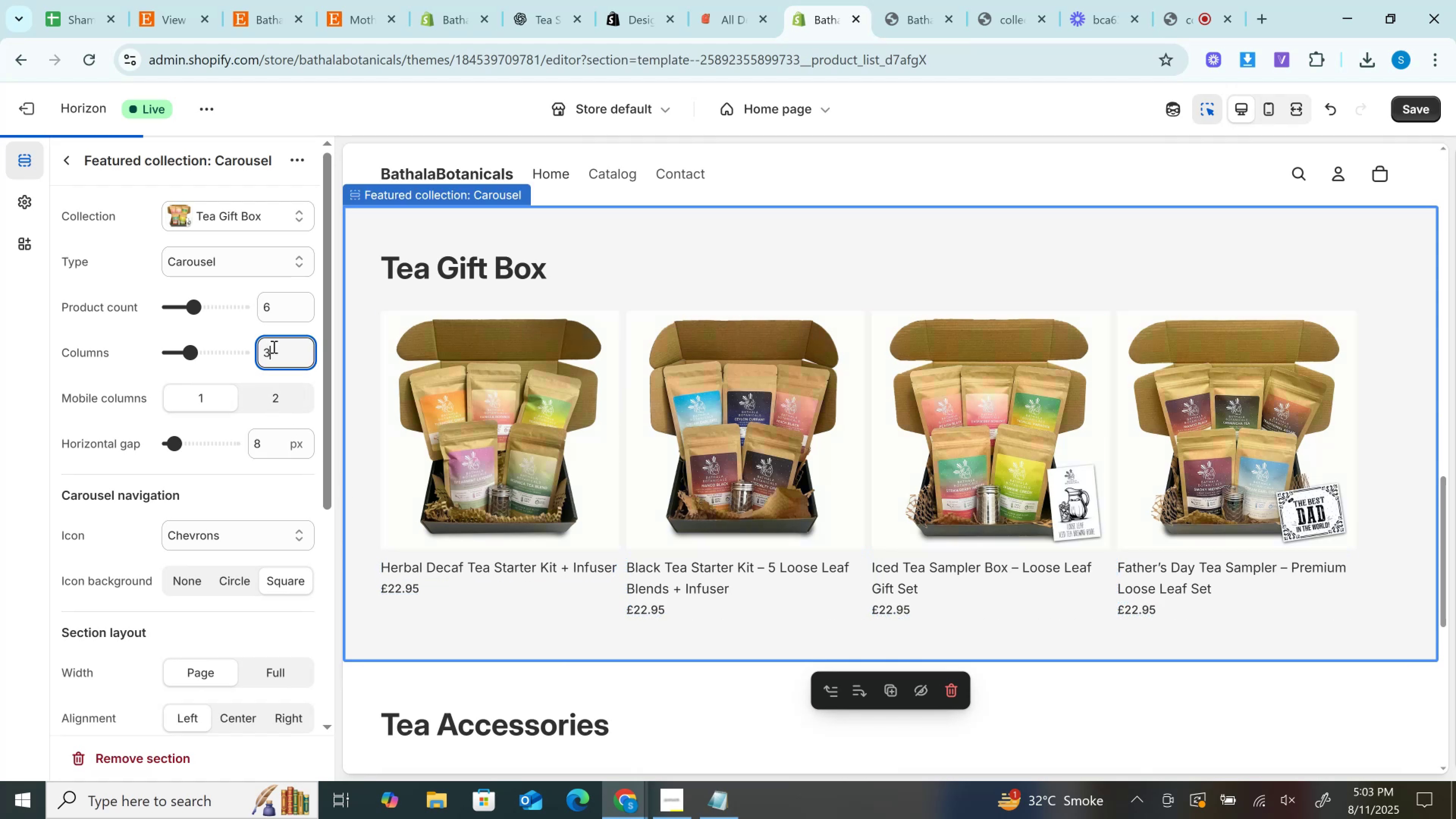 
left_click([273, 347])
 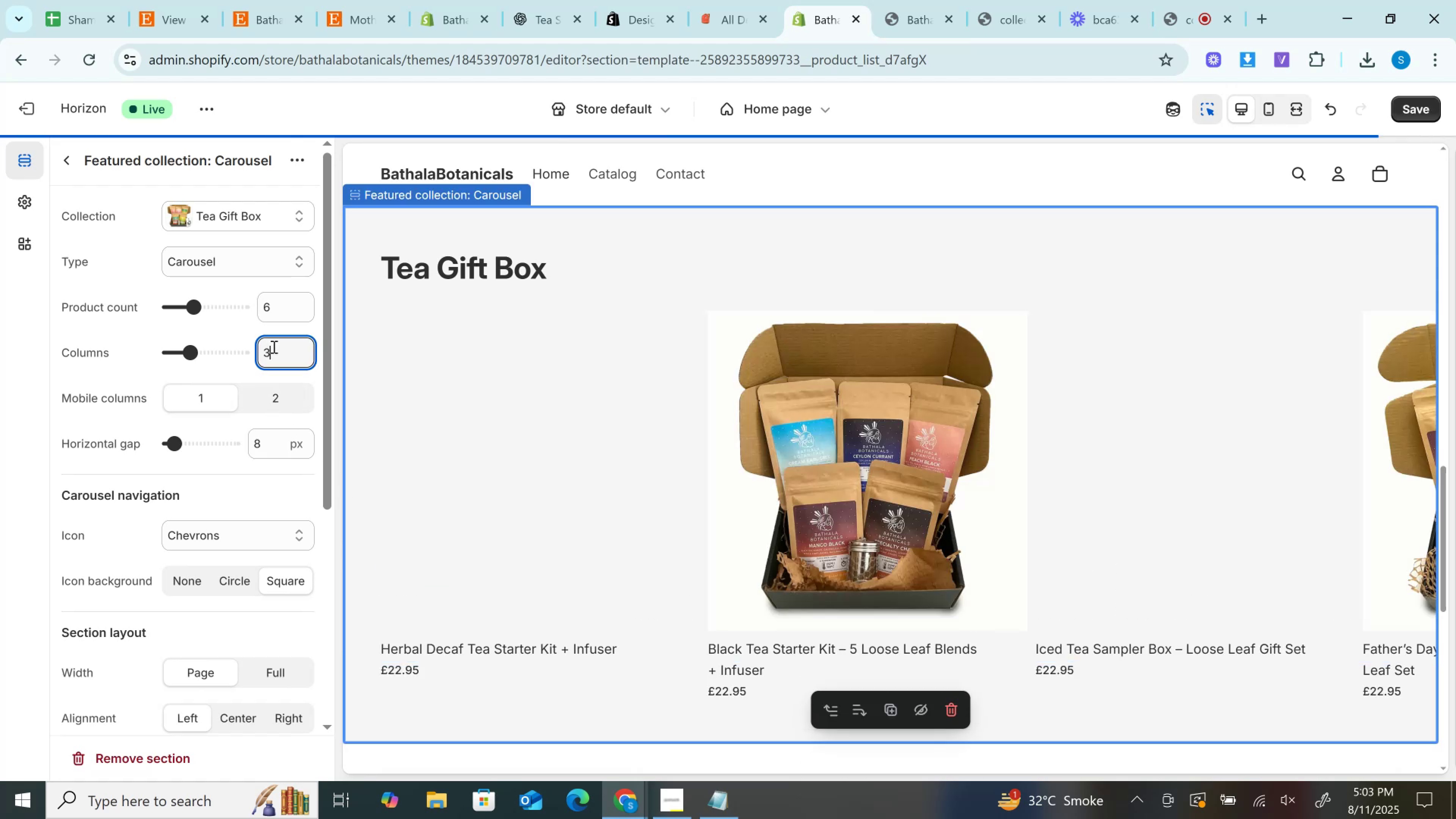 
left_click([273, 347])
 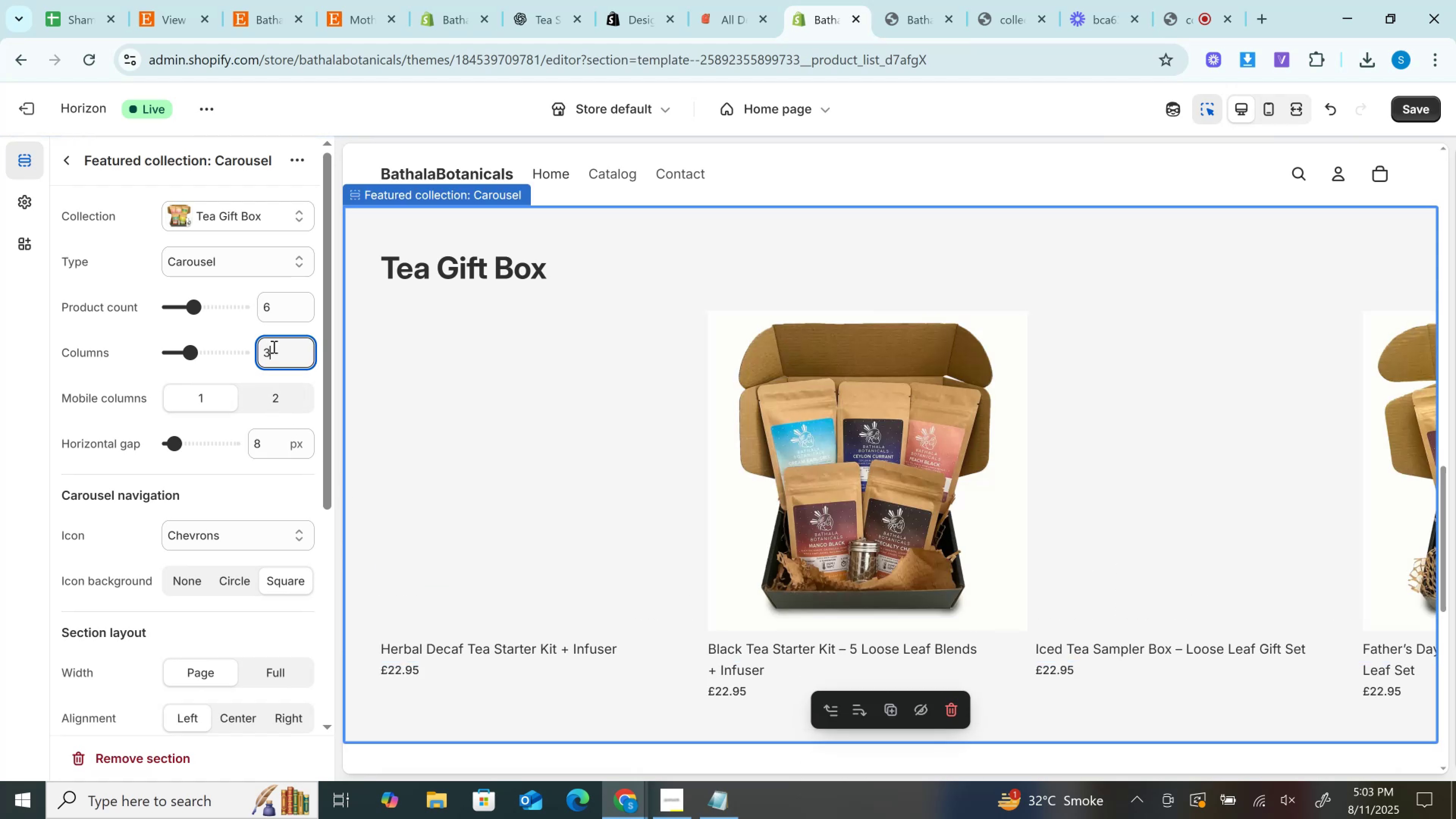 
key(ArrowUp)
 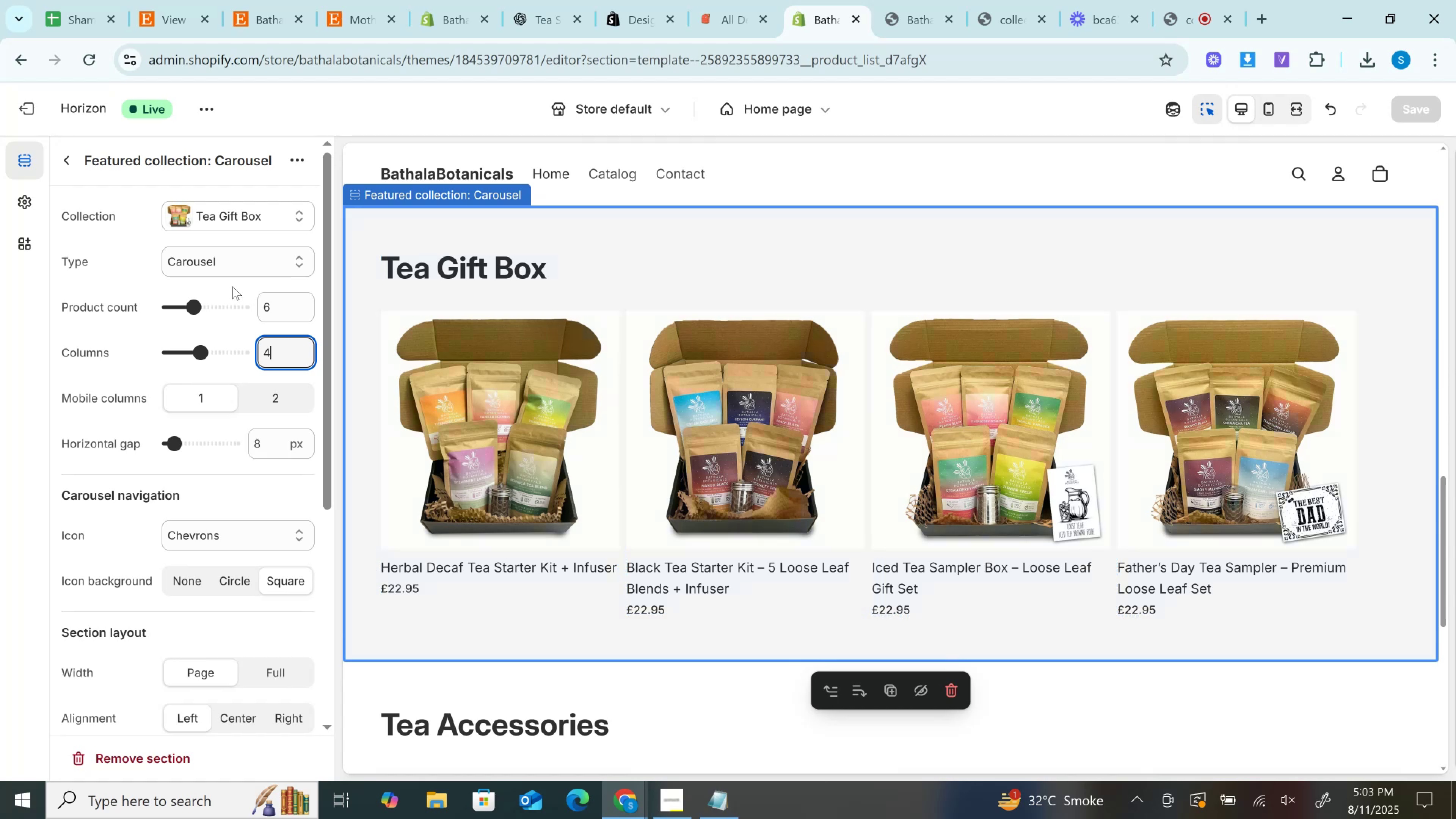 
wait(6.34)
 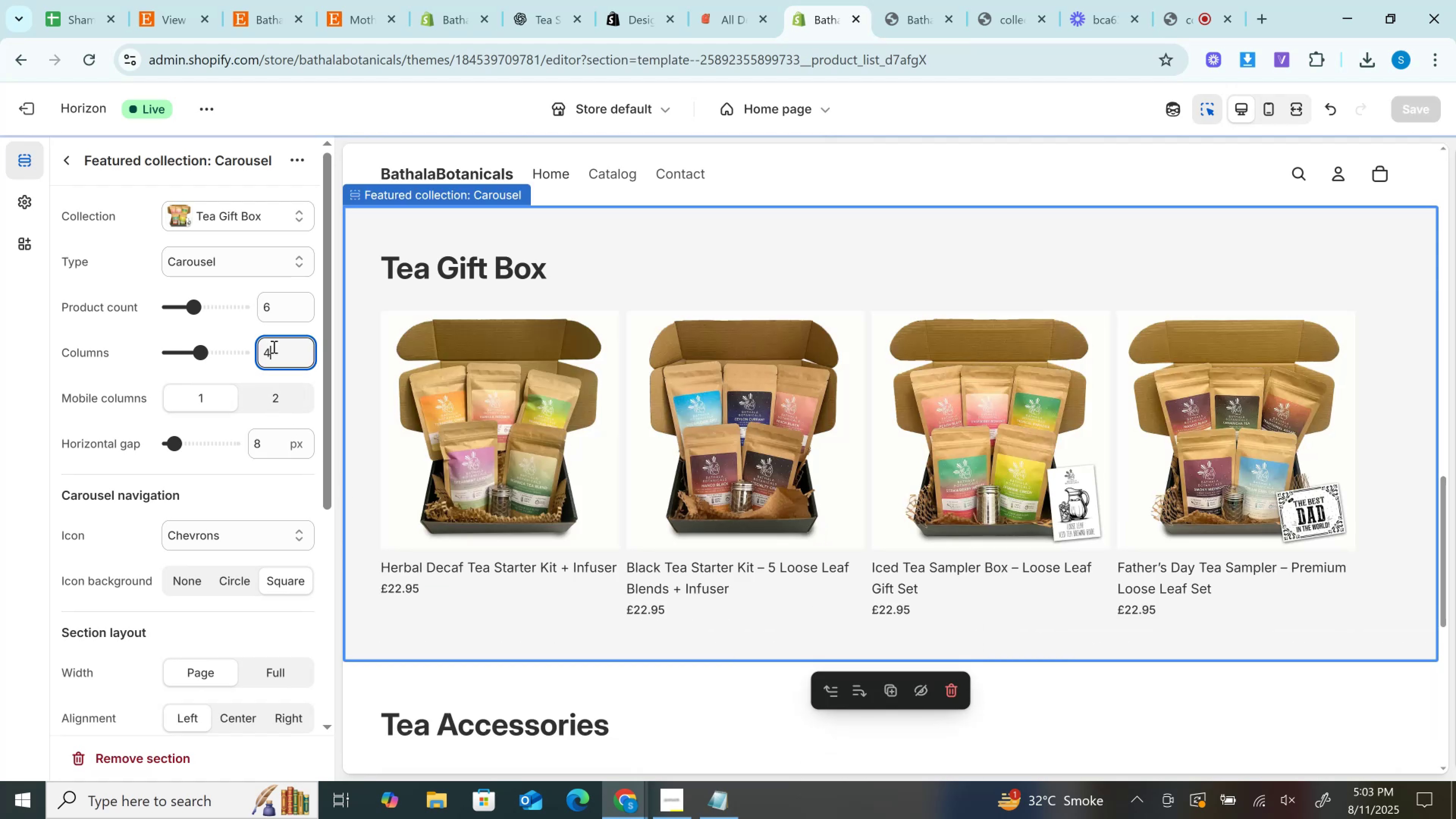 
scroll: coordinate [254, 461], scroll_direction: down, amount: 5.0
 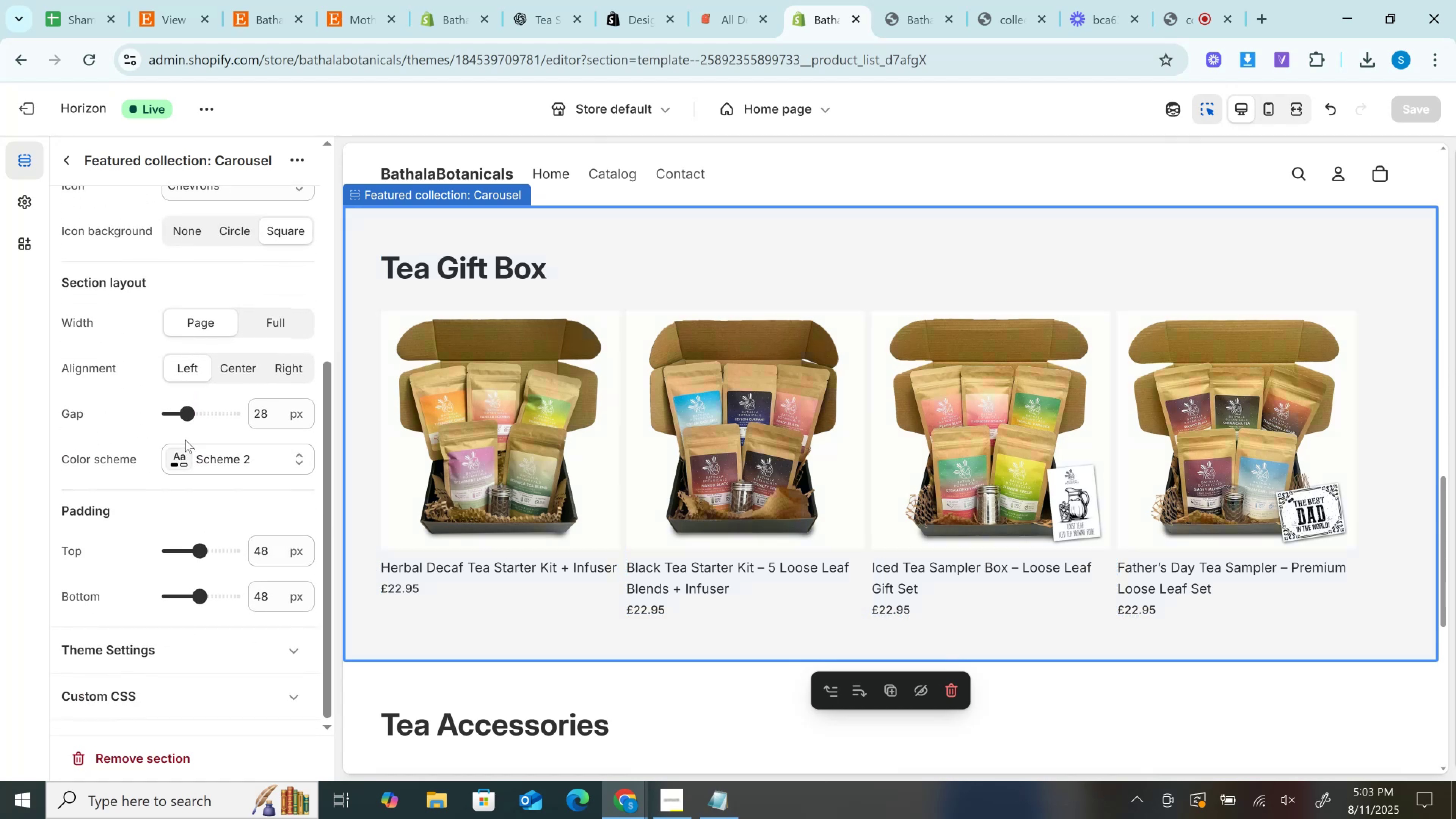 
wait(8.8)
 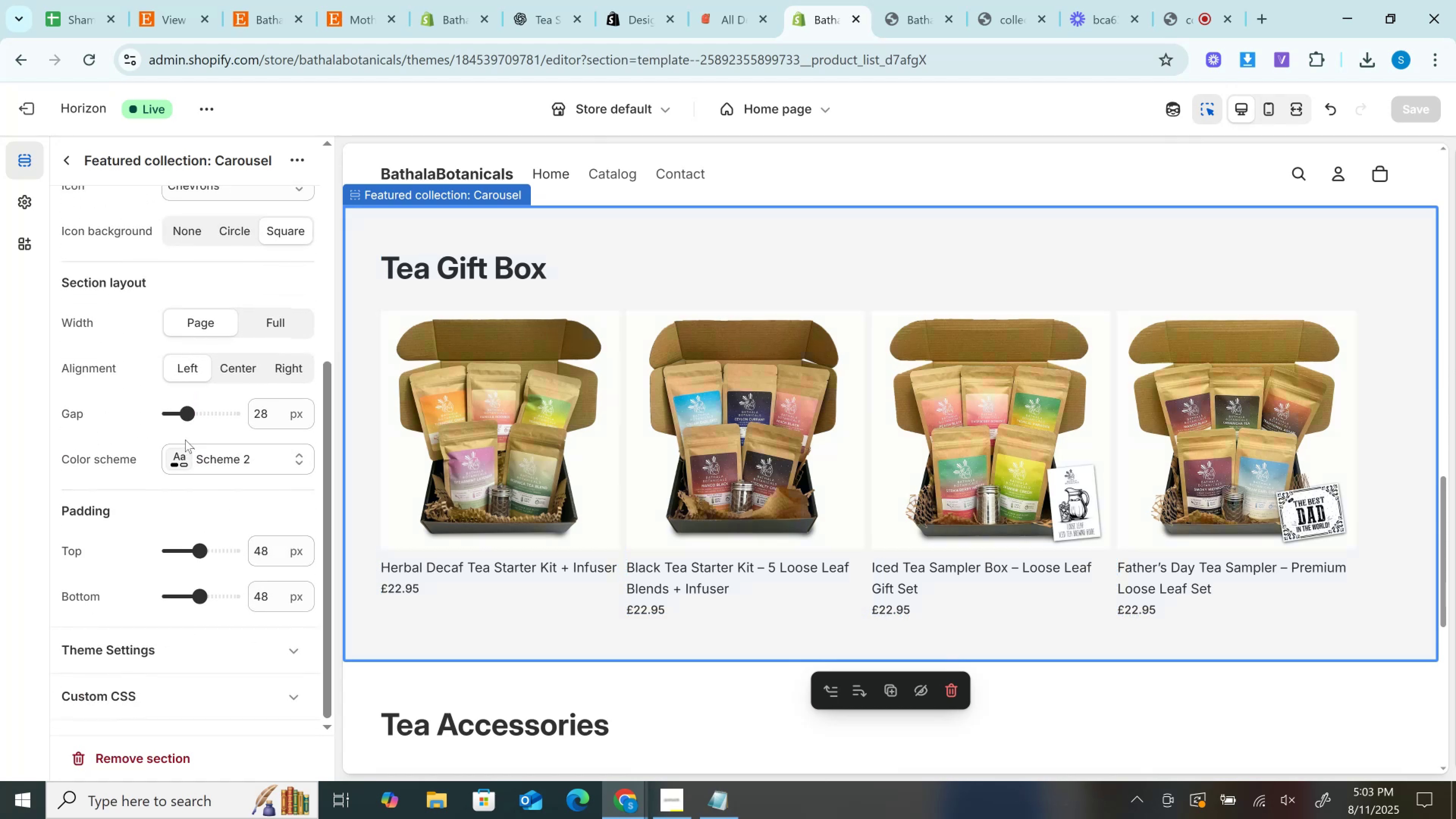 
key(0)
 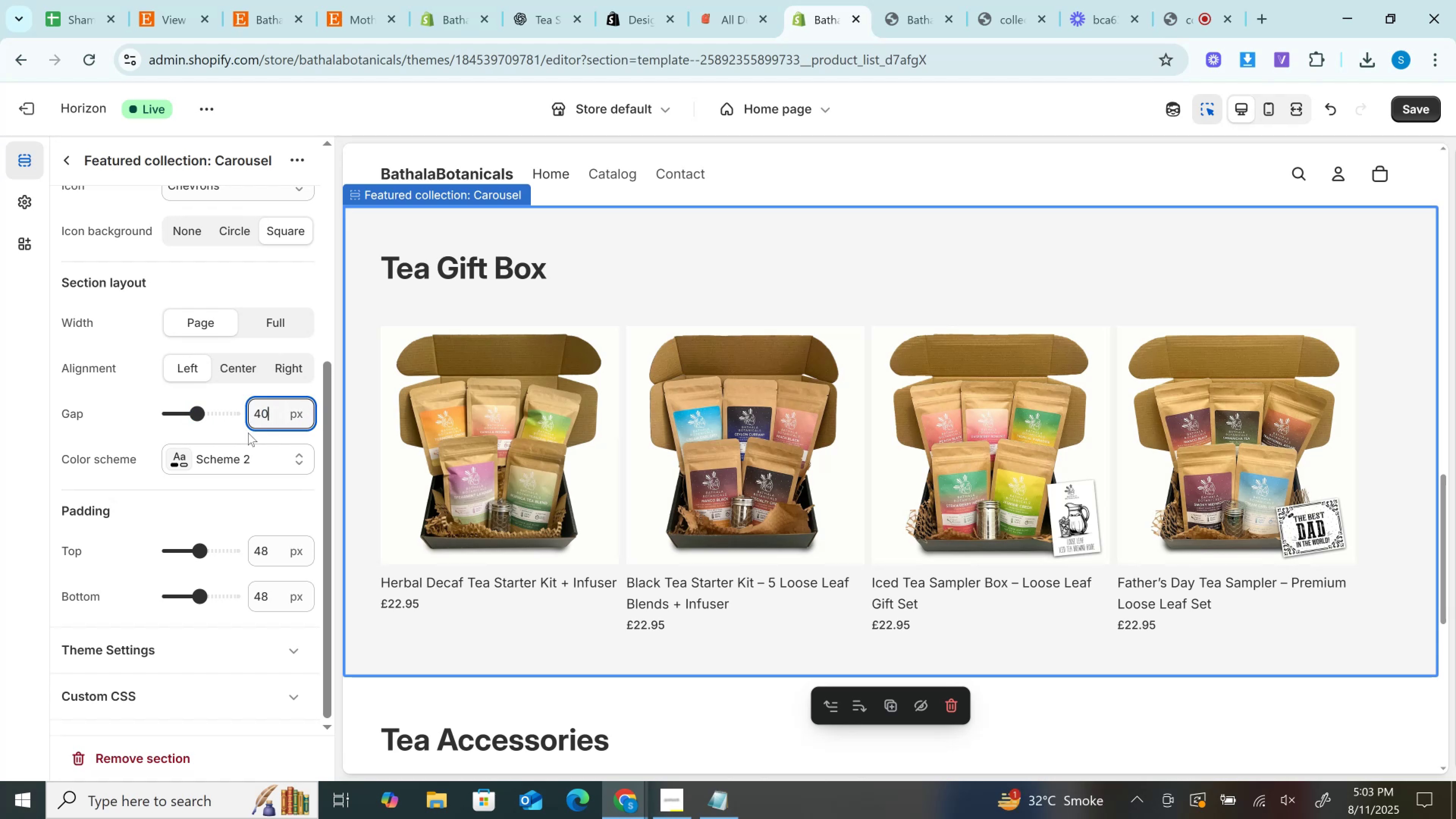 
left_click([130, 411])
 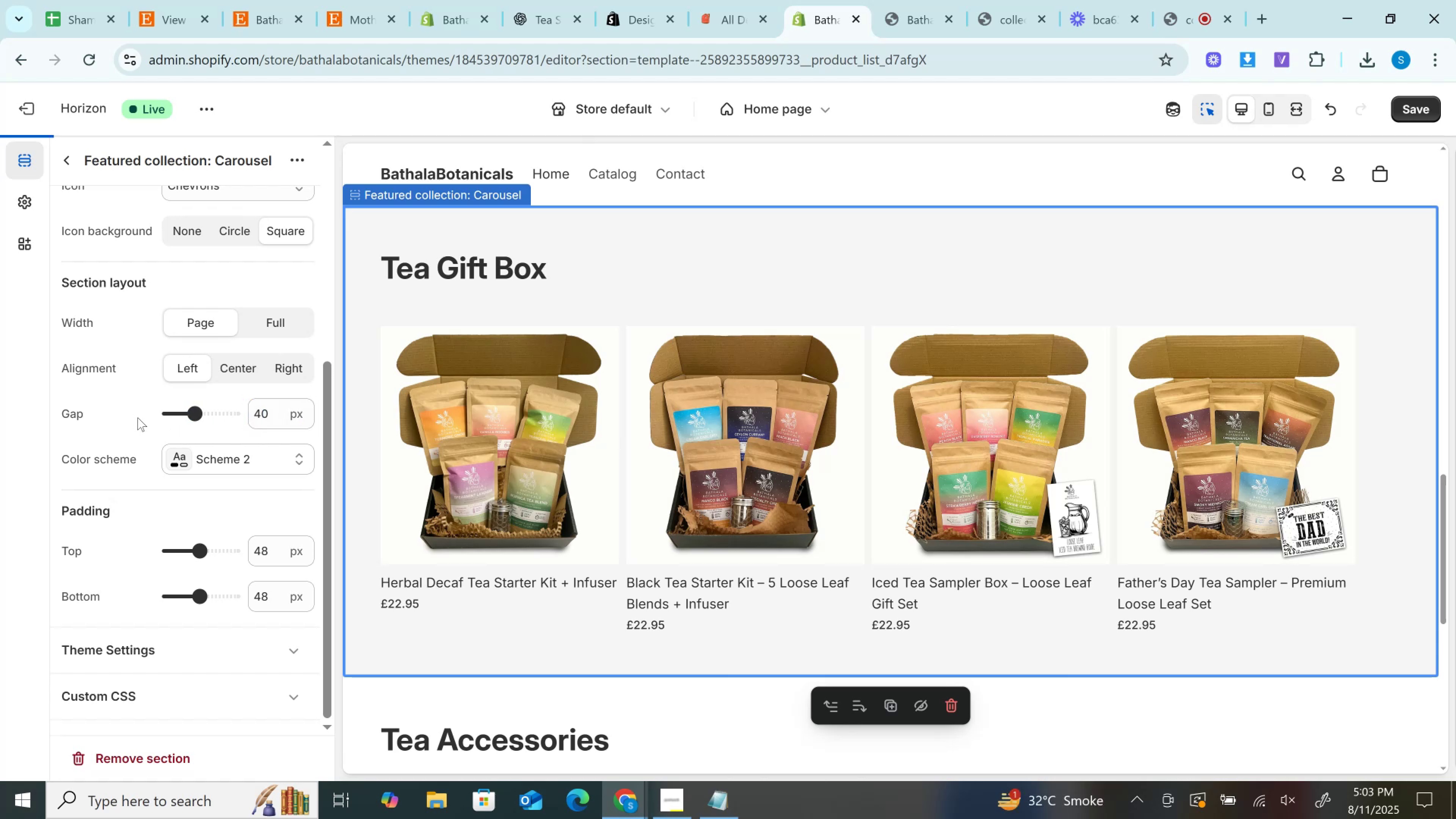 
scroll: coordinate [185, 552], scroll_direction: down, amount: 3.0
 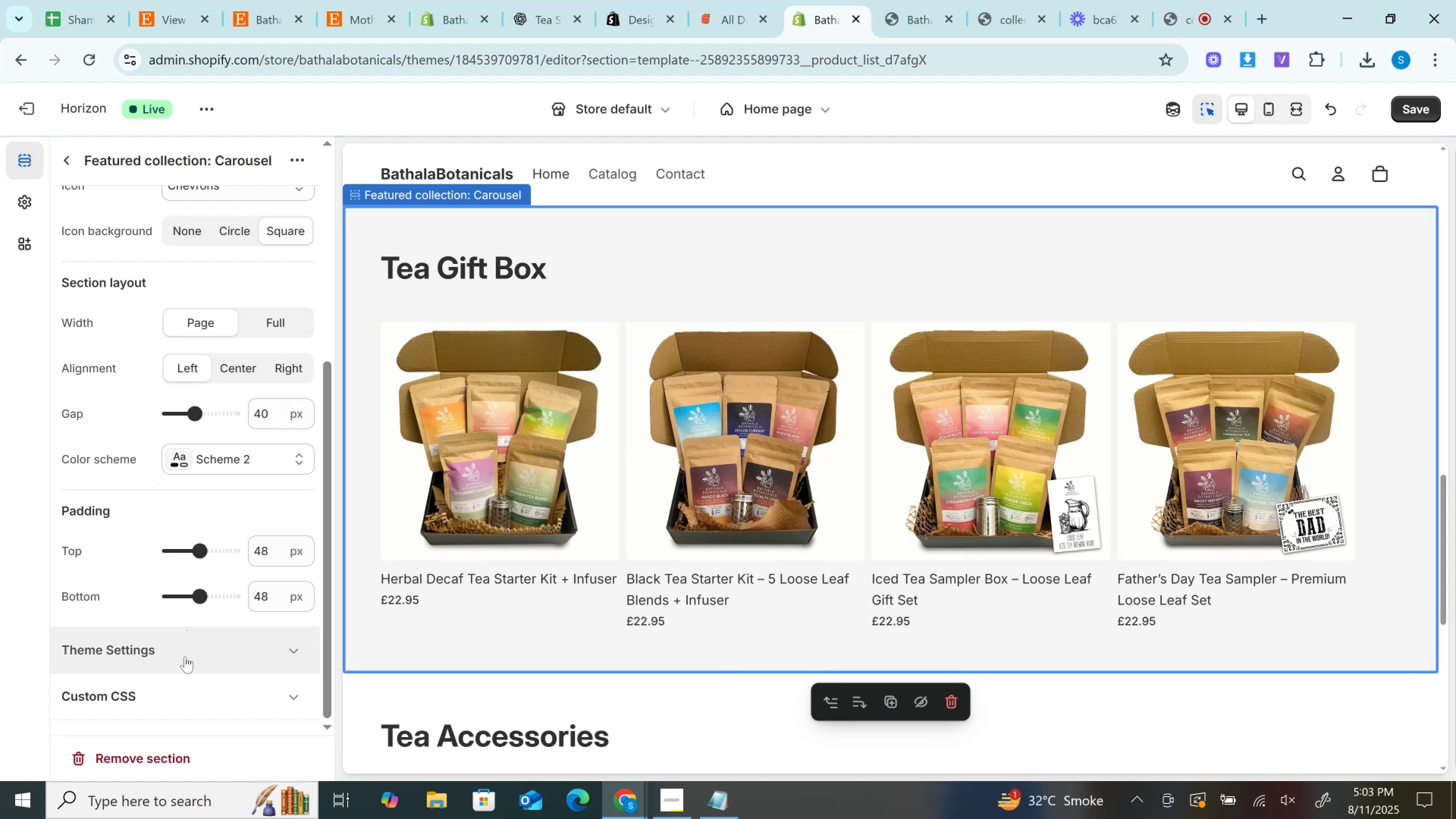 
left_click([185, 661])
 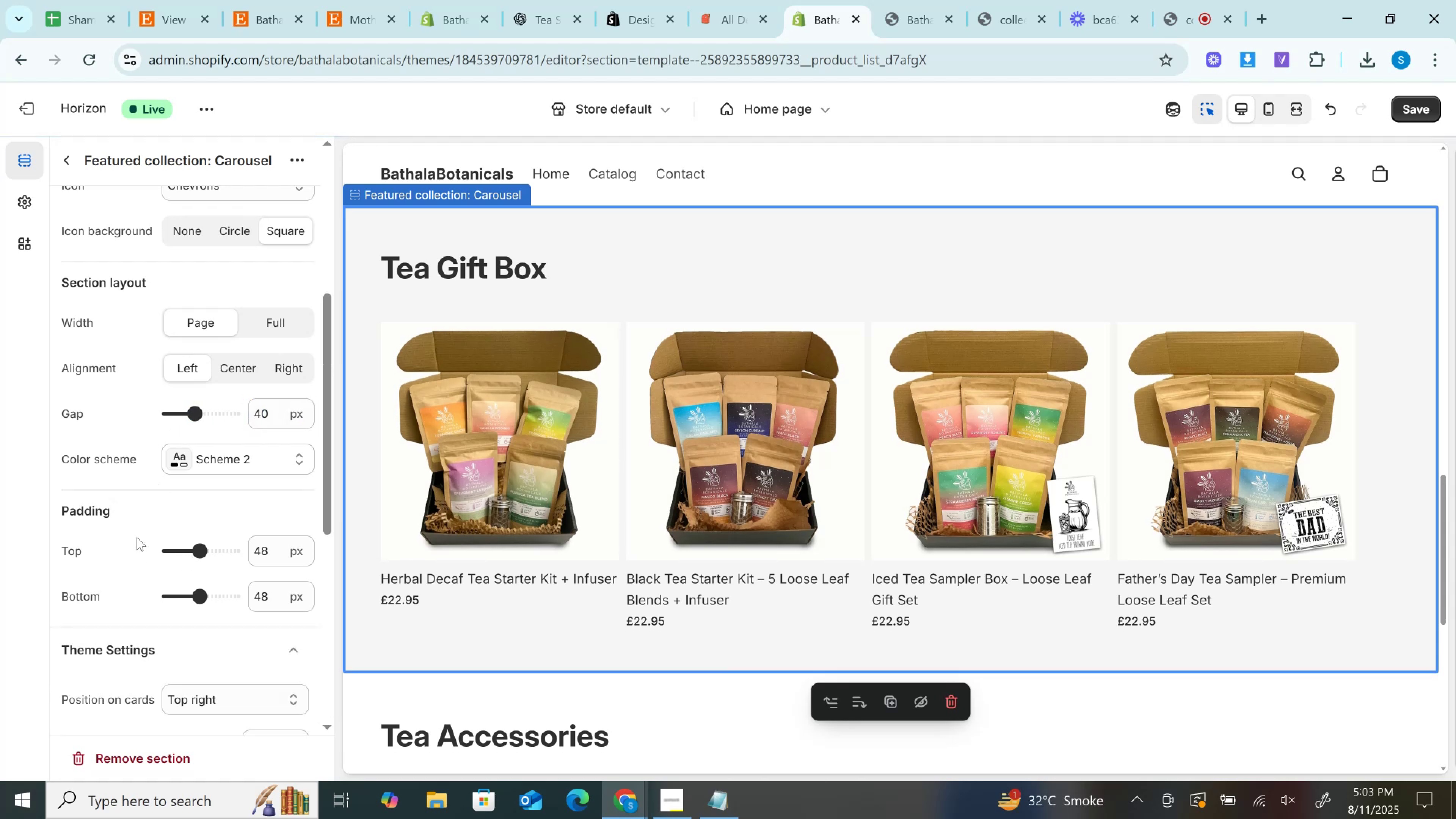 
scroll: coordinate [137, 536], scroll_direction: down, amount: 7.0
 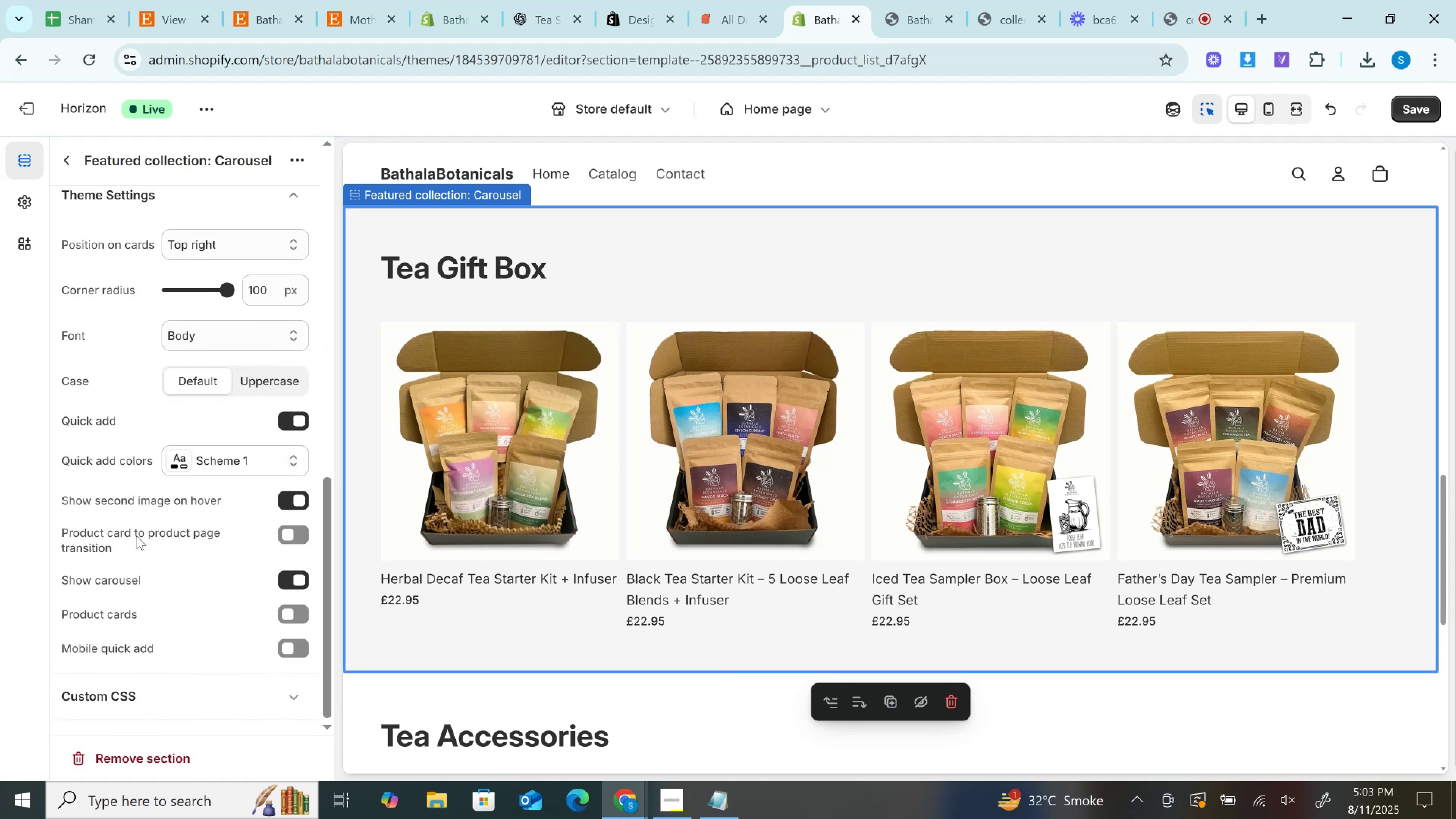 
scroll: coordinate [137, 536], scroll_direction: up, amount: 1.0
 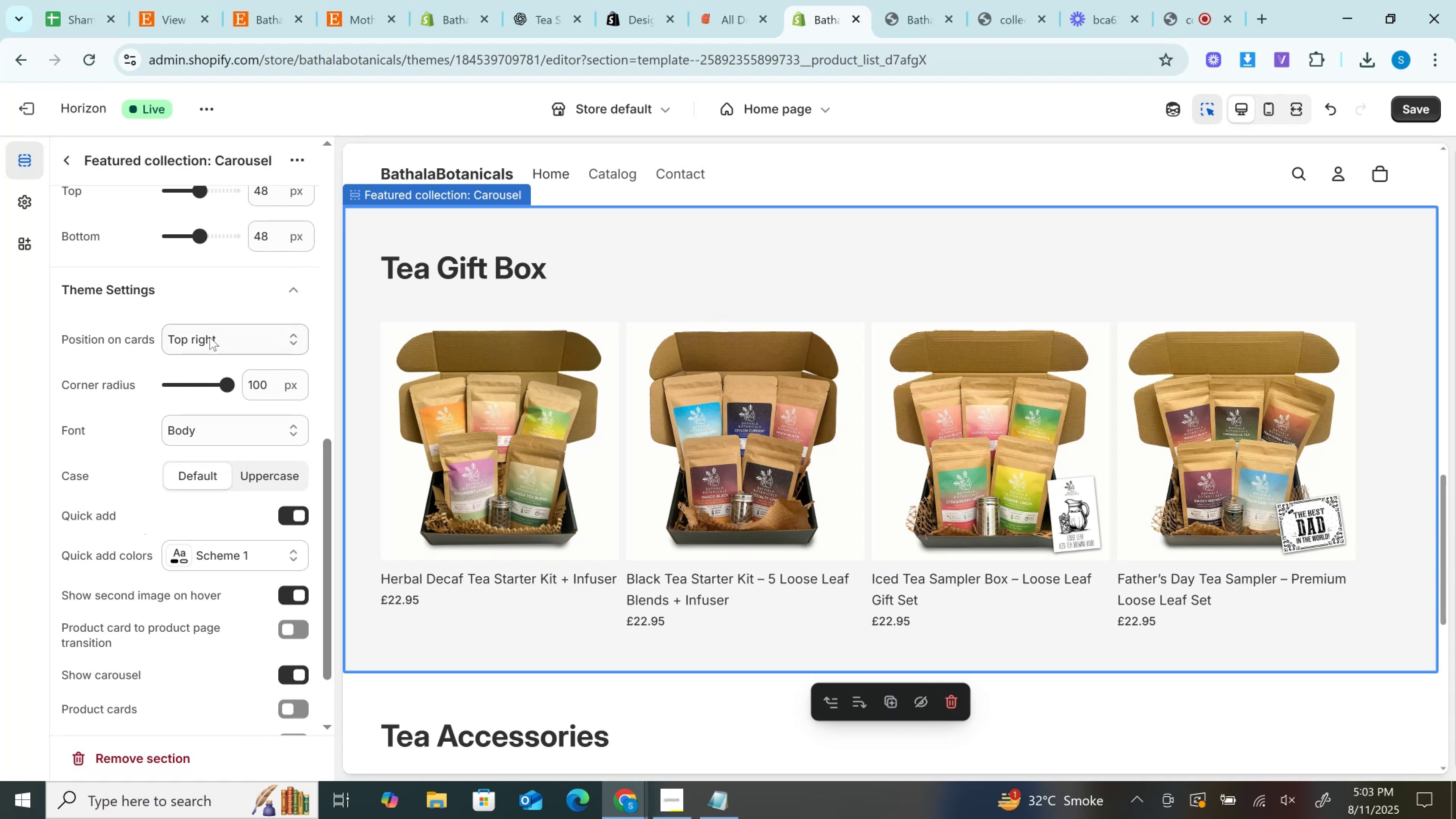 
left_click([216, 336])
 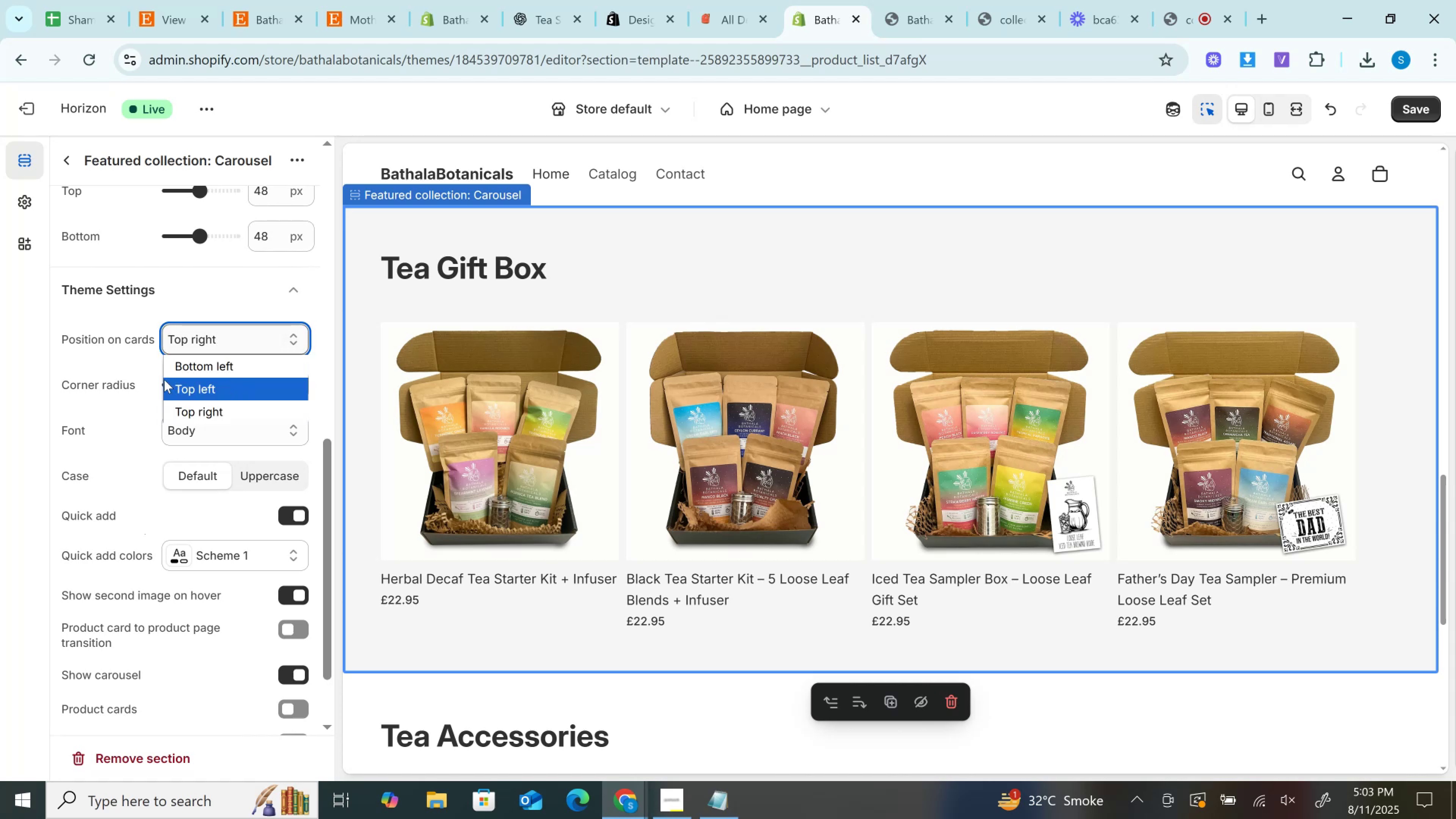 
left_click([141, 371])
 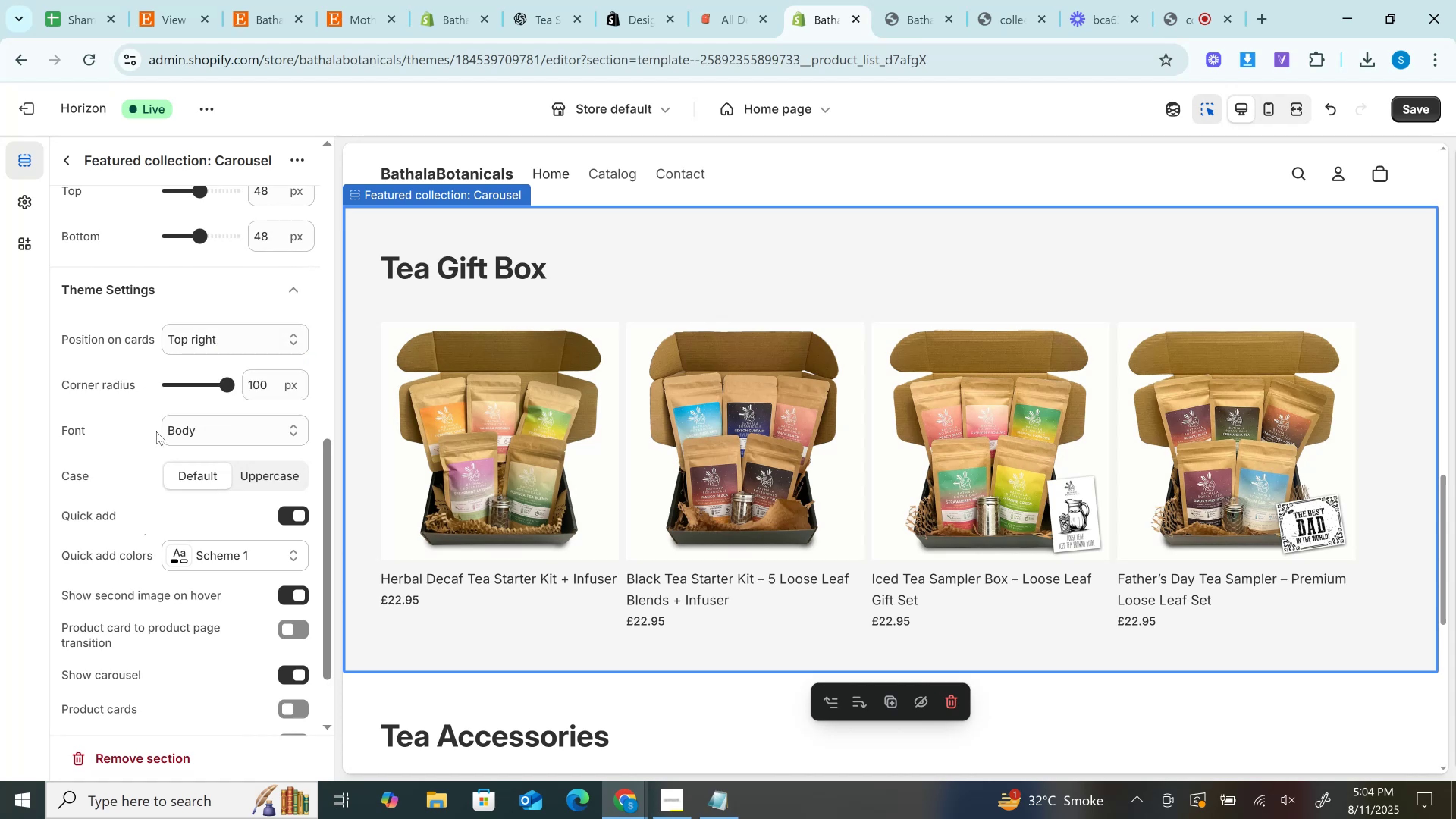 
scroll: coordinate [172, 477], scroll_direction: up, amount: 4.0
 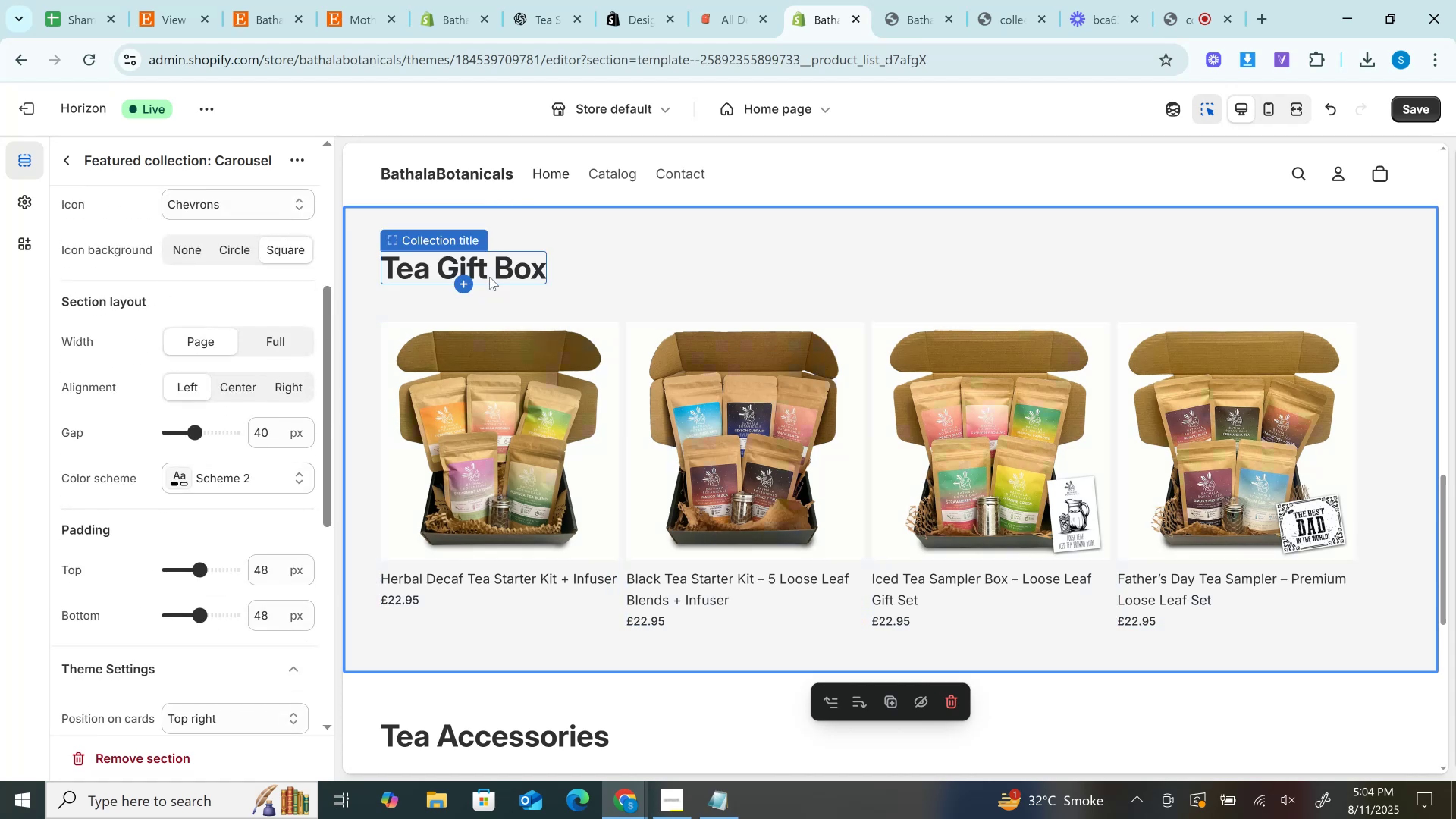 
left_click([490, 277])
 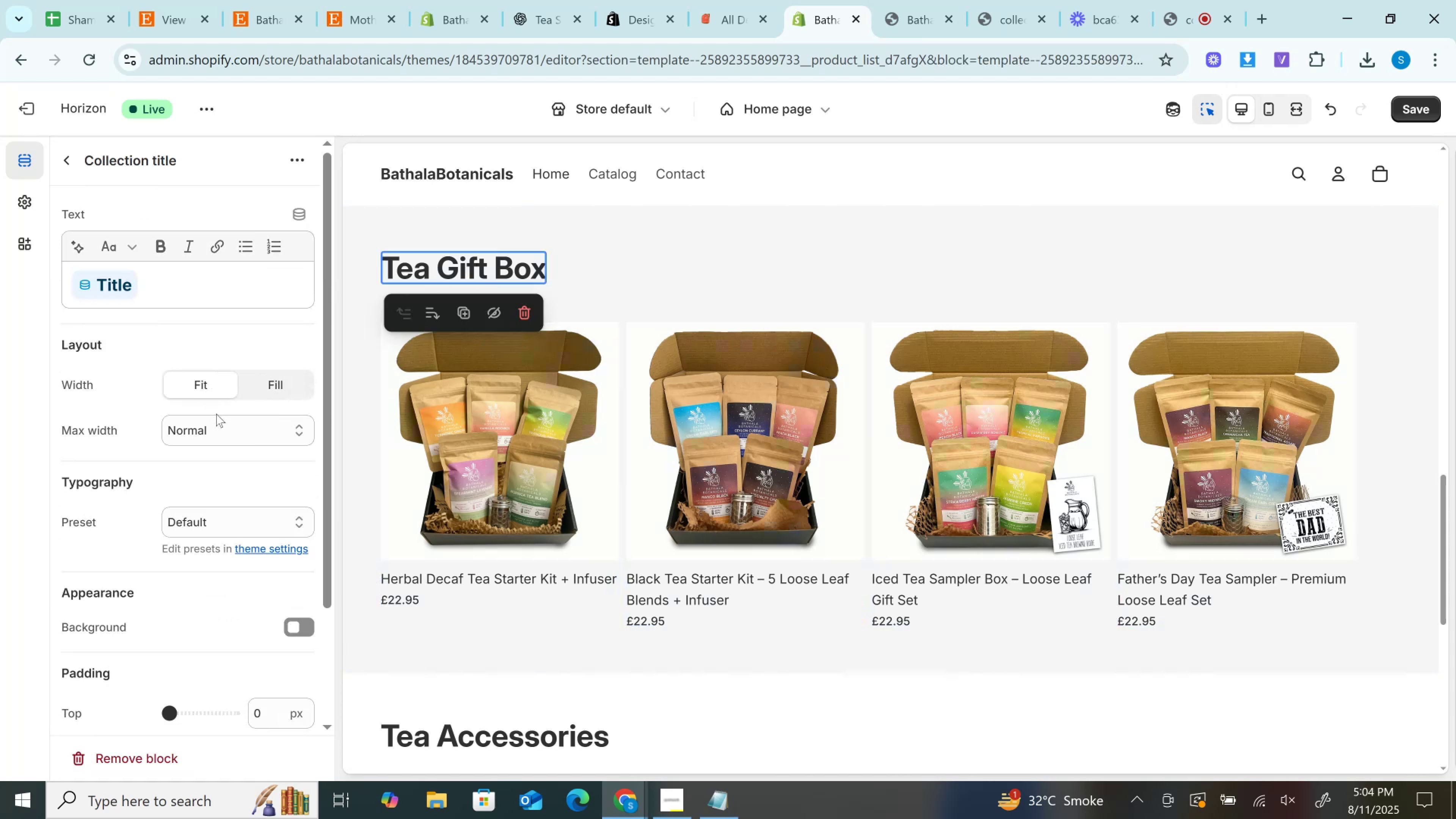 
scroll: coordinate [210, 518], scroll_direction: down, amount: 3.0
 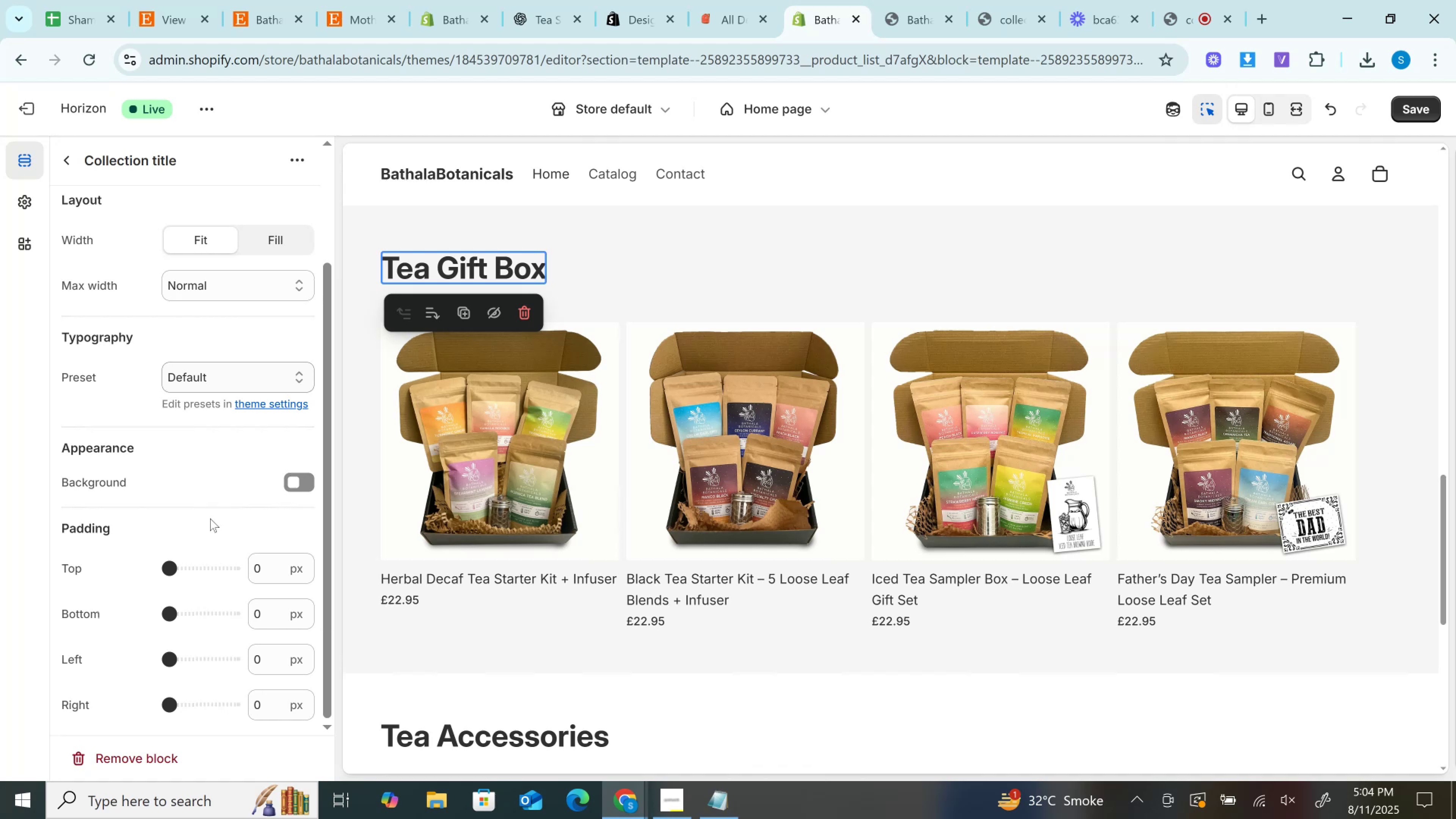 
scroll: coordinate [210, 518], scroll_direction: up, amount: 3.0
 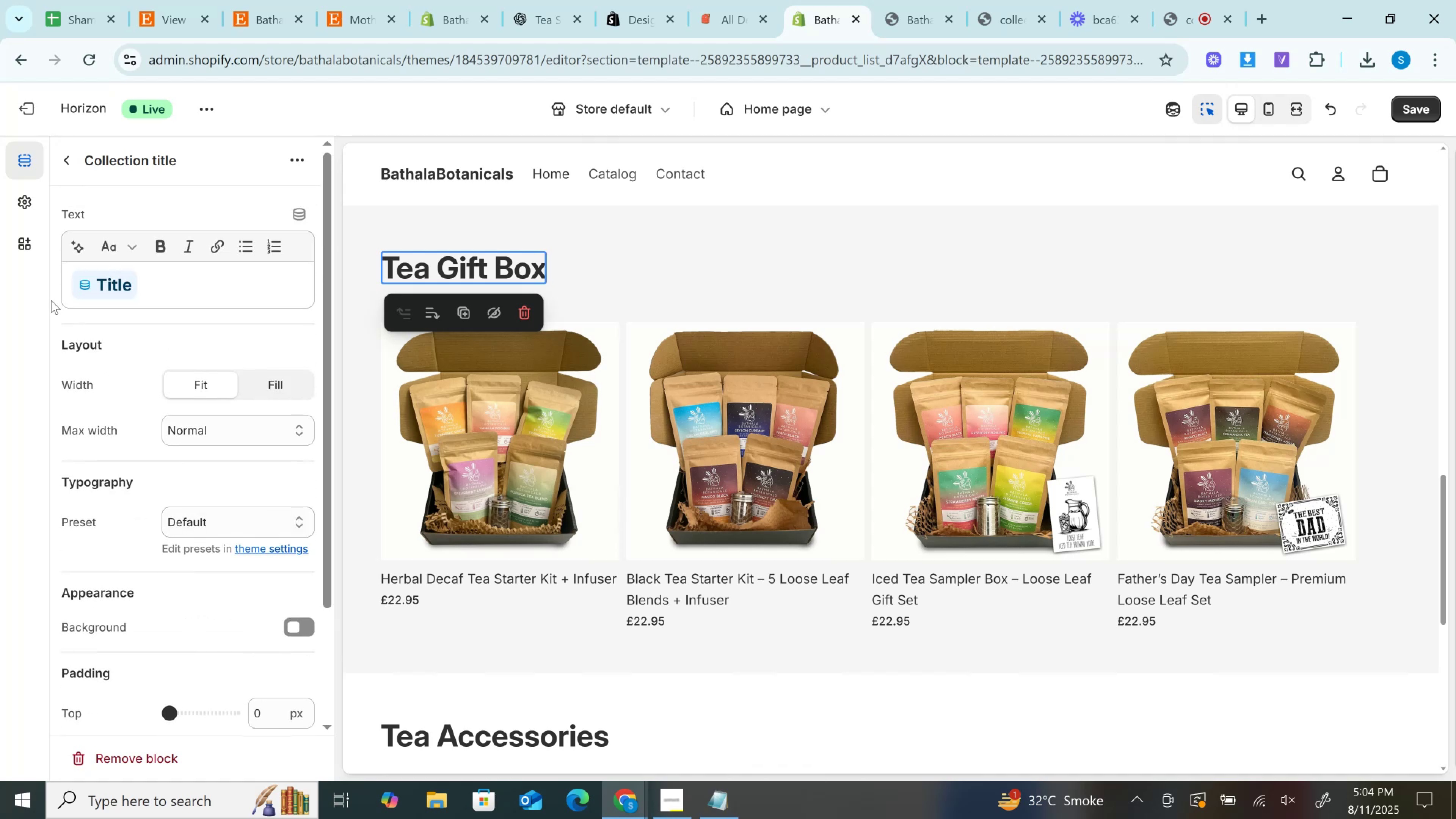 
left_click([96, 288])
 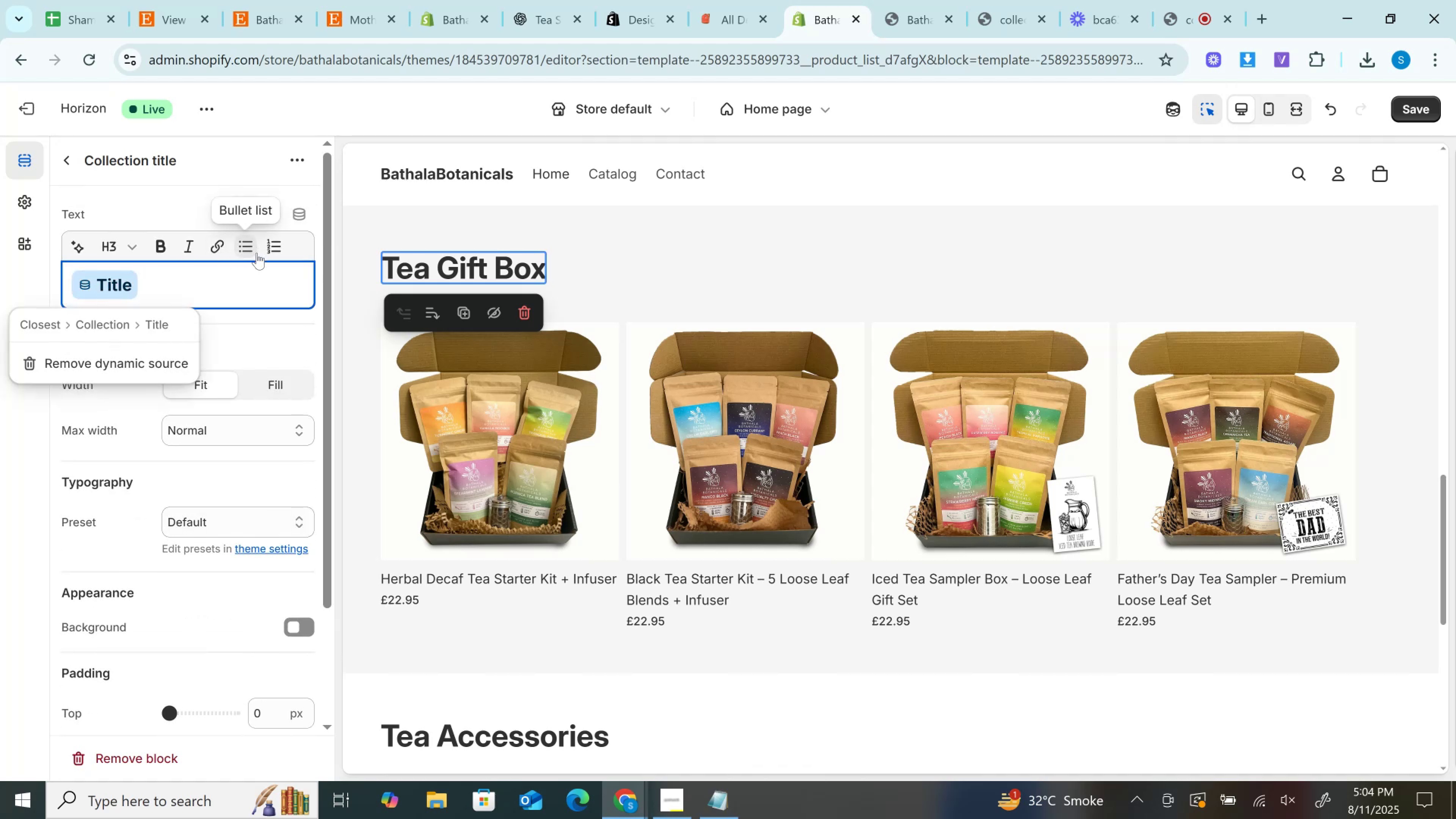 
left_click([257, 284])
 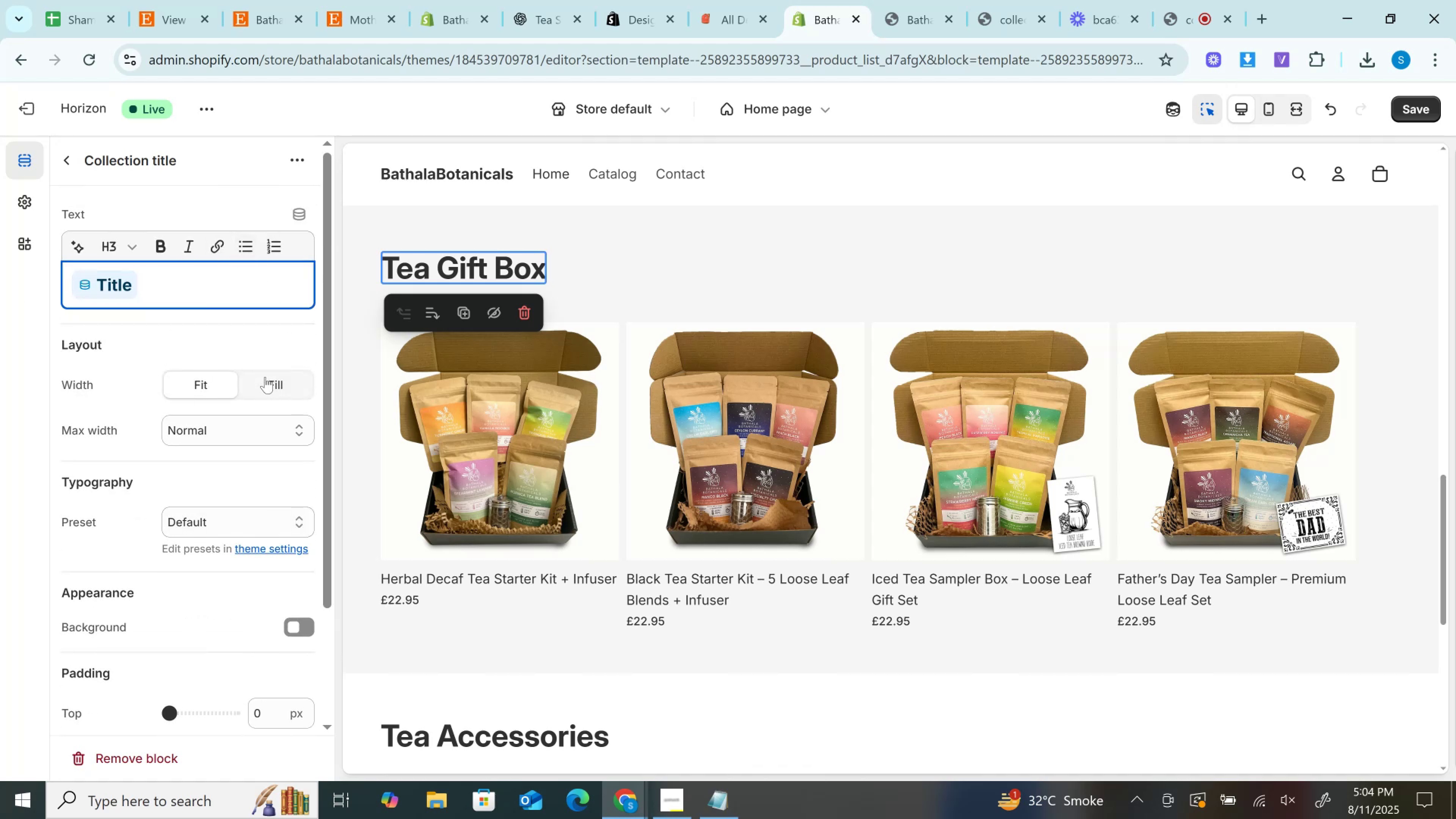 
left_click([265, 377])
 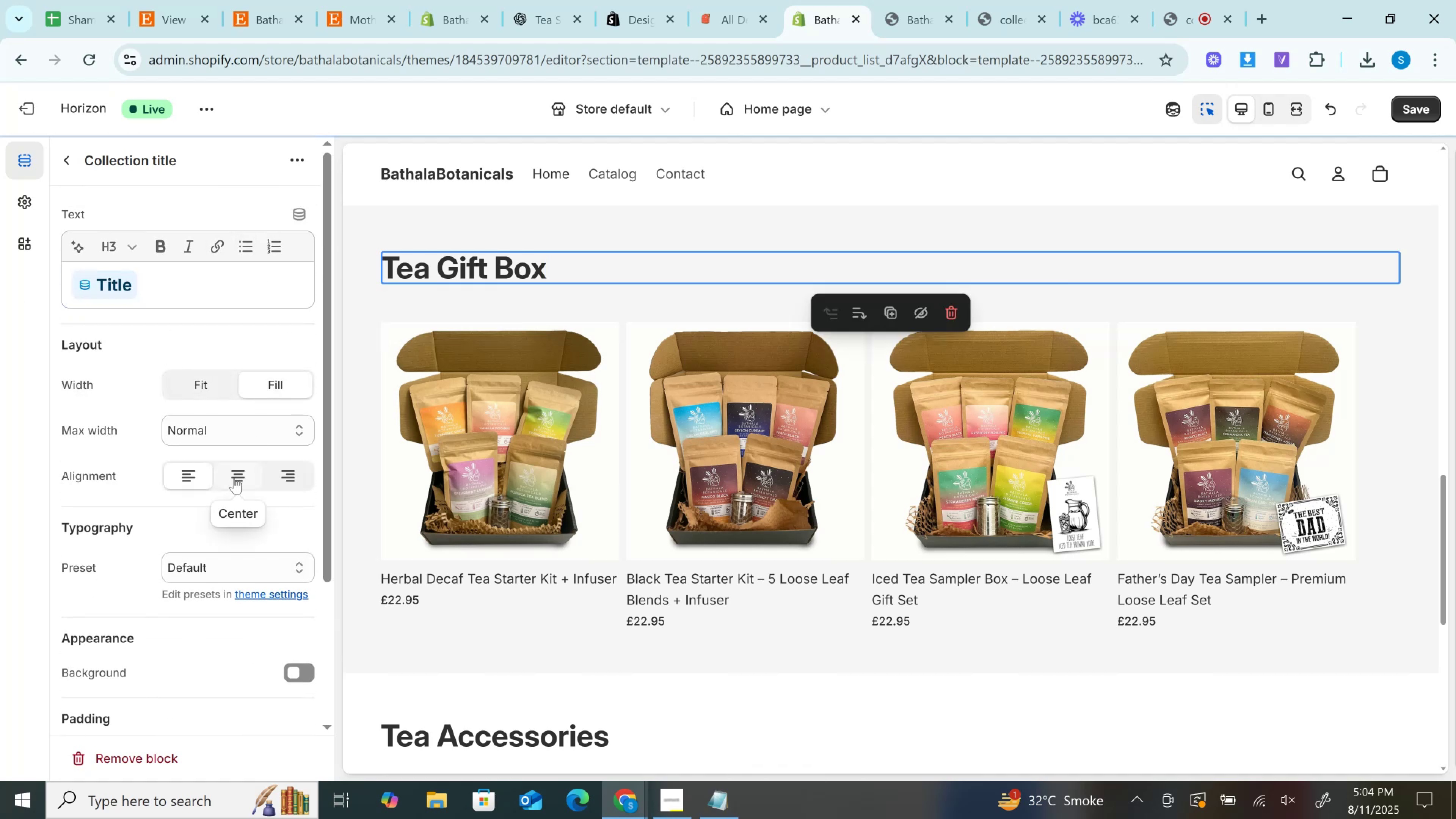 
left_click([234, 478])
 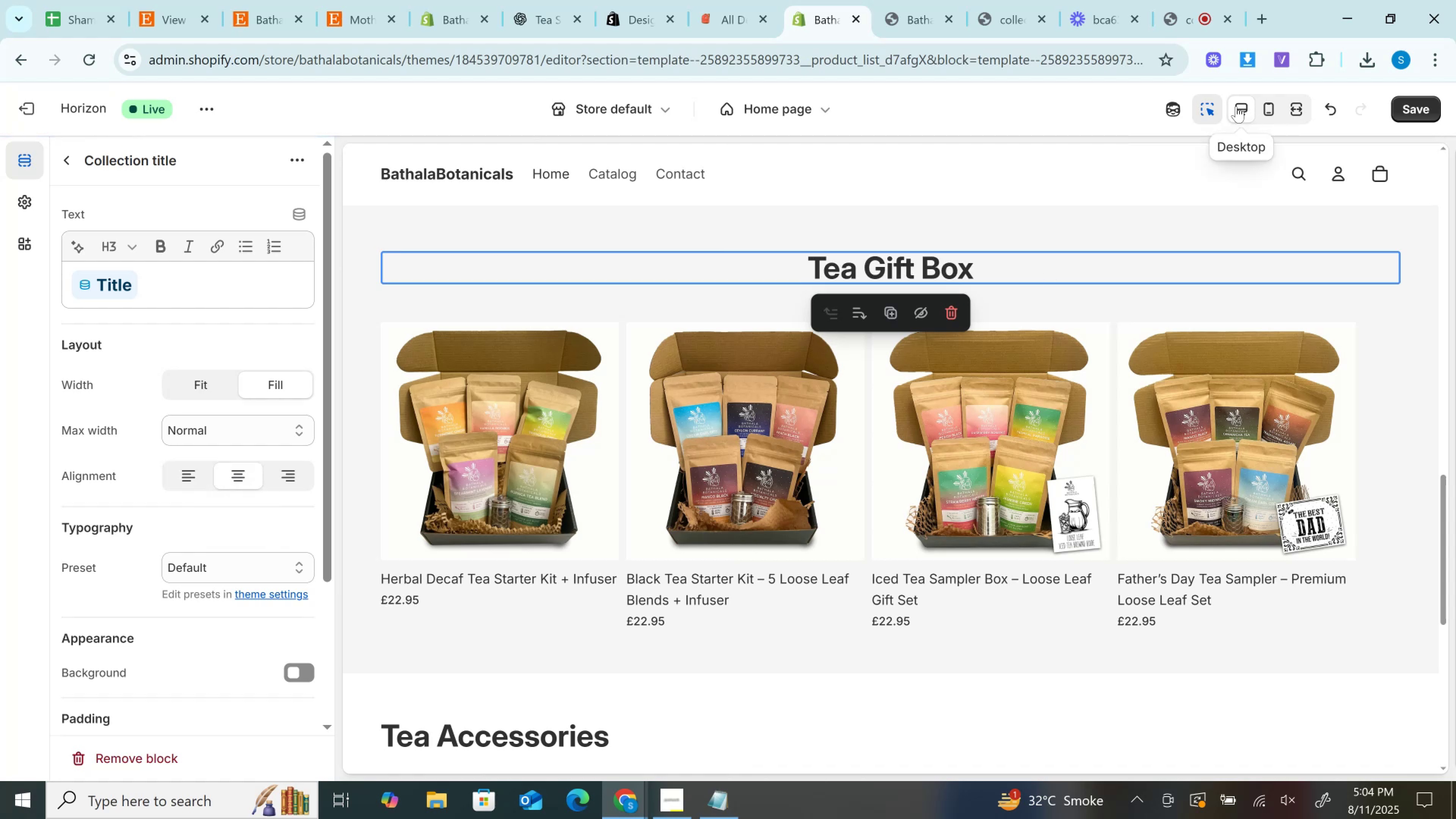 
left_click([1417, 106])
 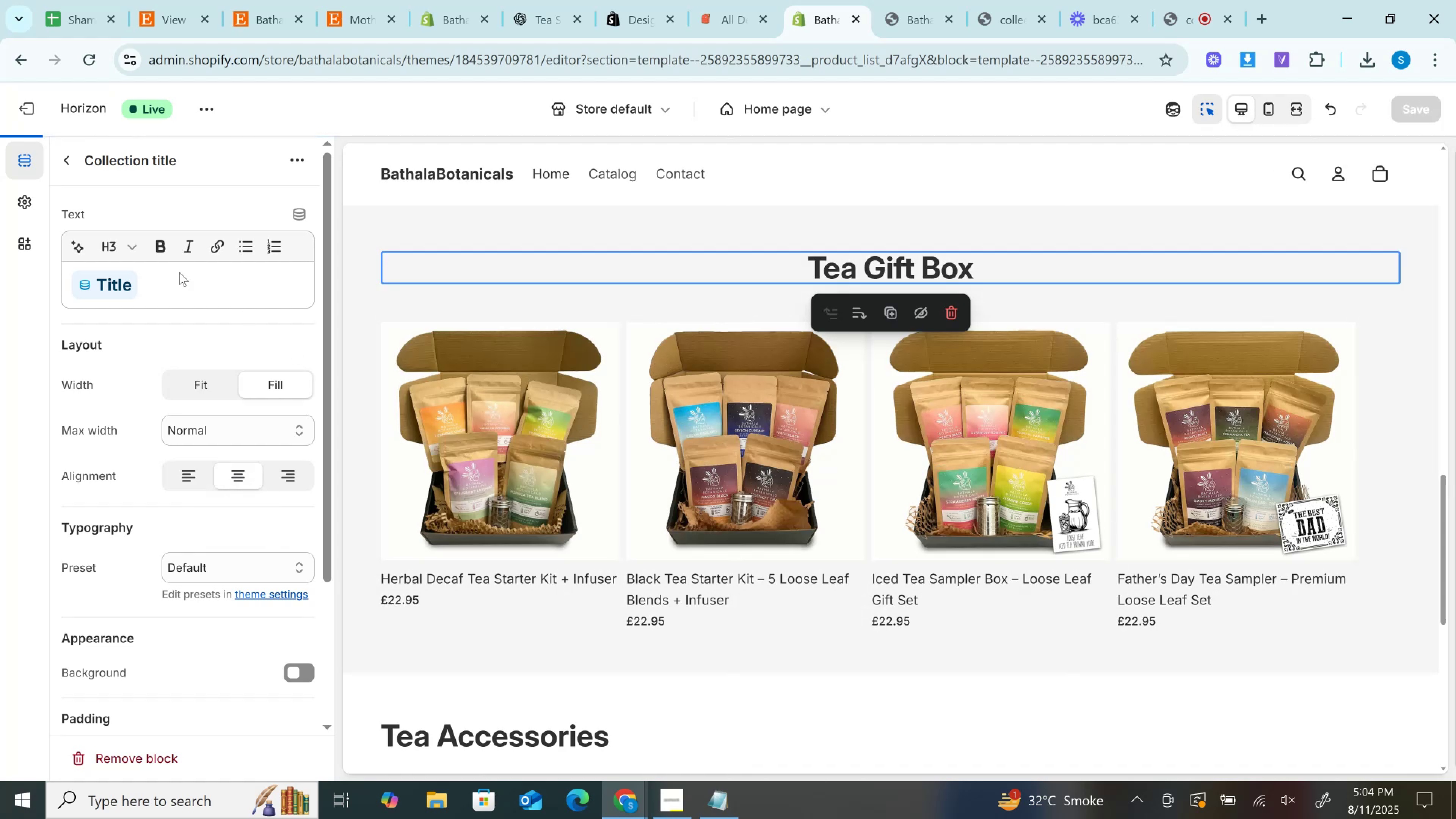 
scroll: coordinate [1031, 450], scroll_direction: up, amount: 3.0
 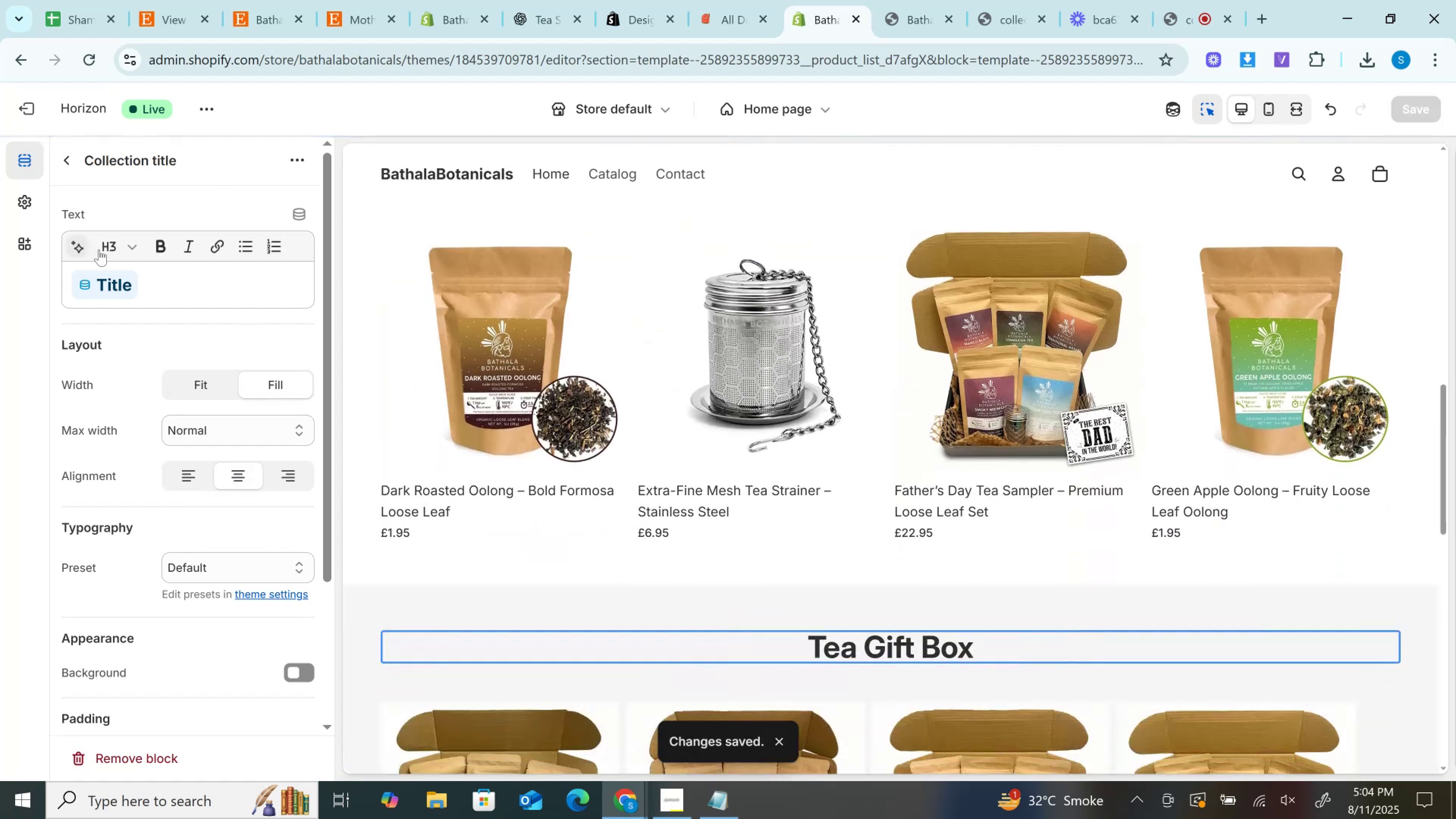 
left_click([108, 245])
 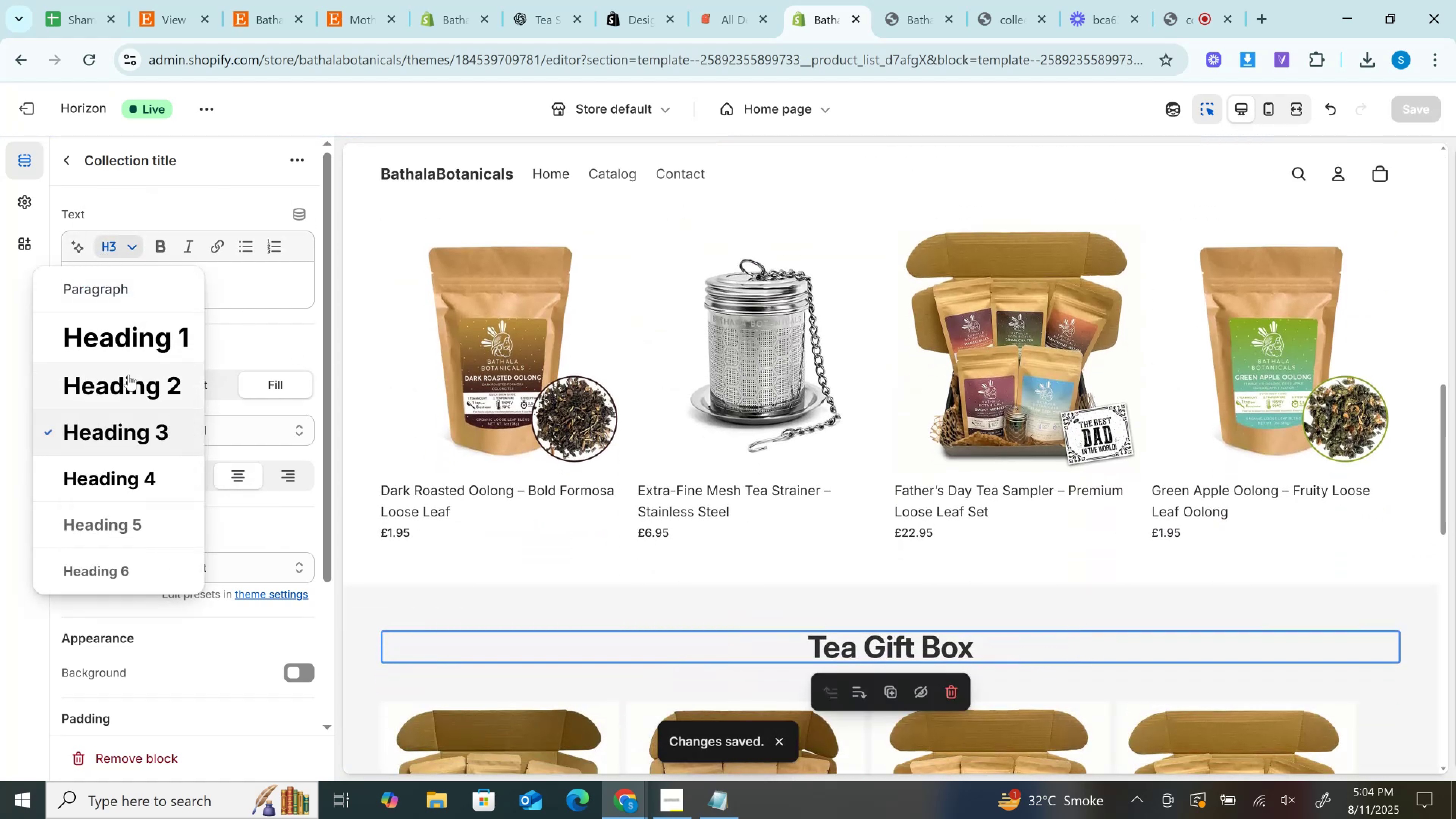 
left_click([129, 376])
 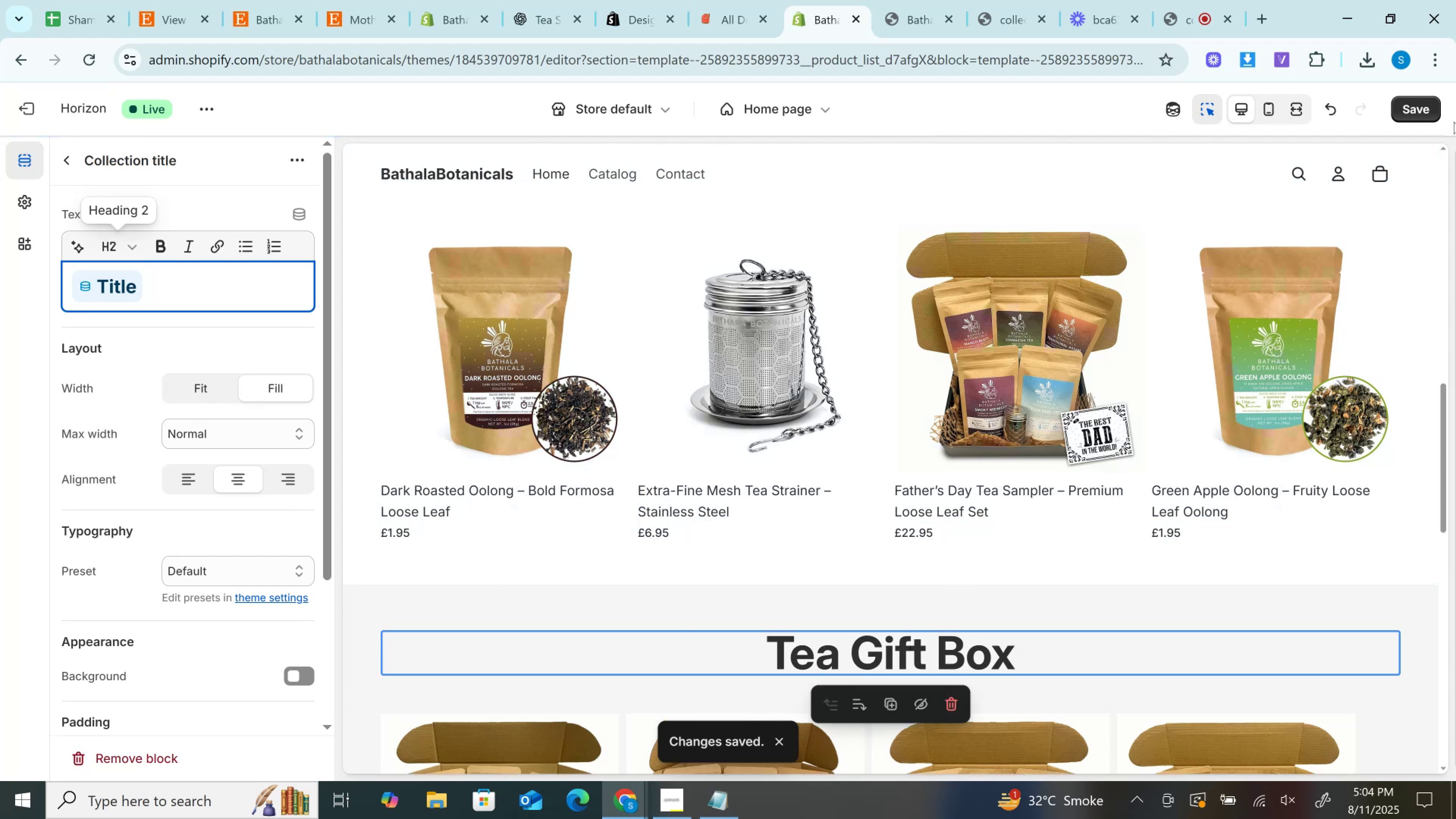 
left_click([1410, 105])
 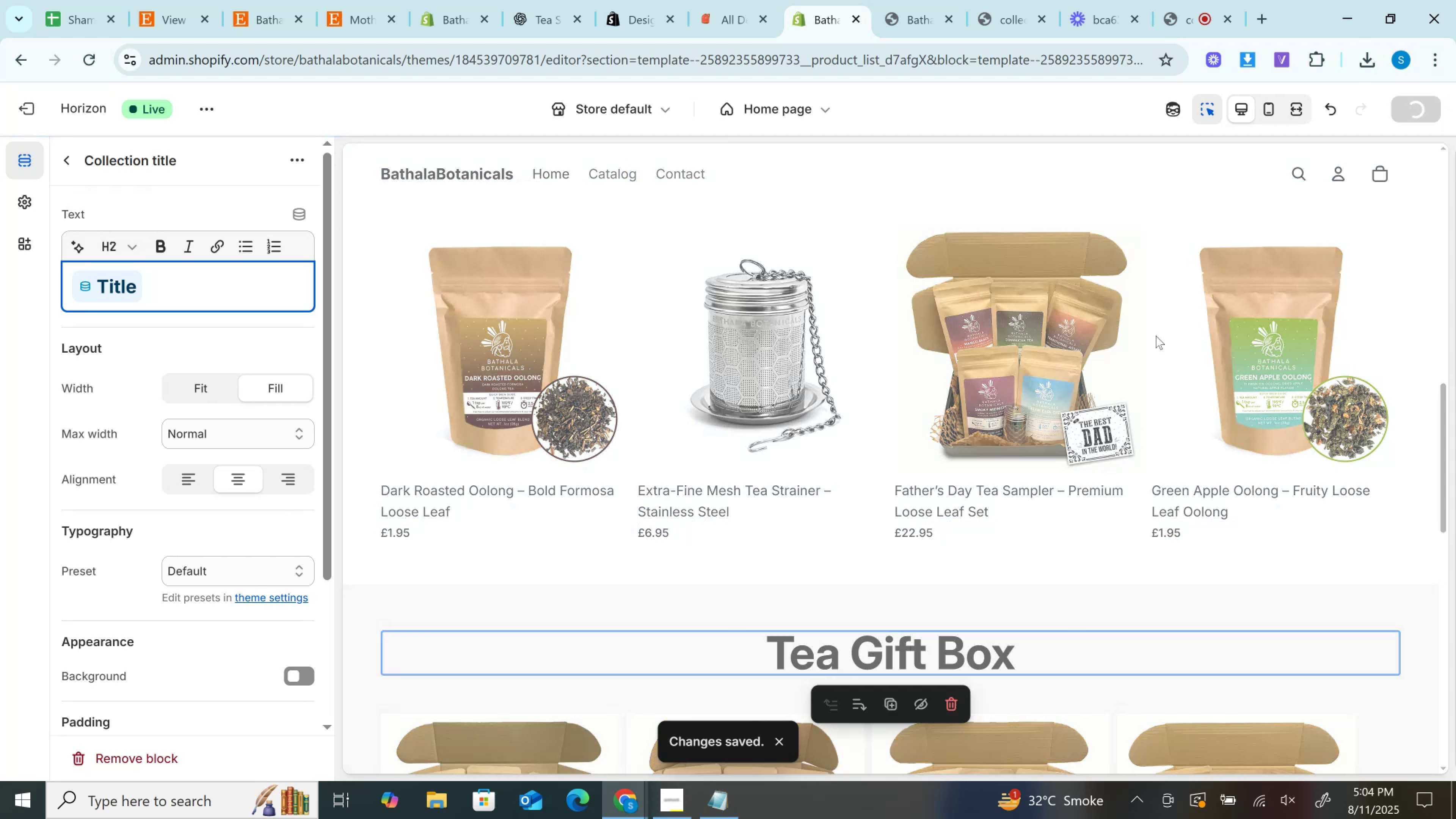 
scroll: coordinate [1156, 336], scroll_direction: up, amount: 1.0
 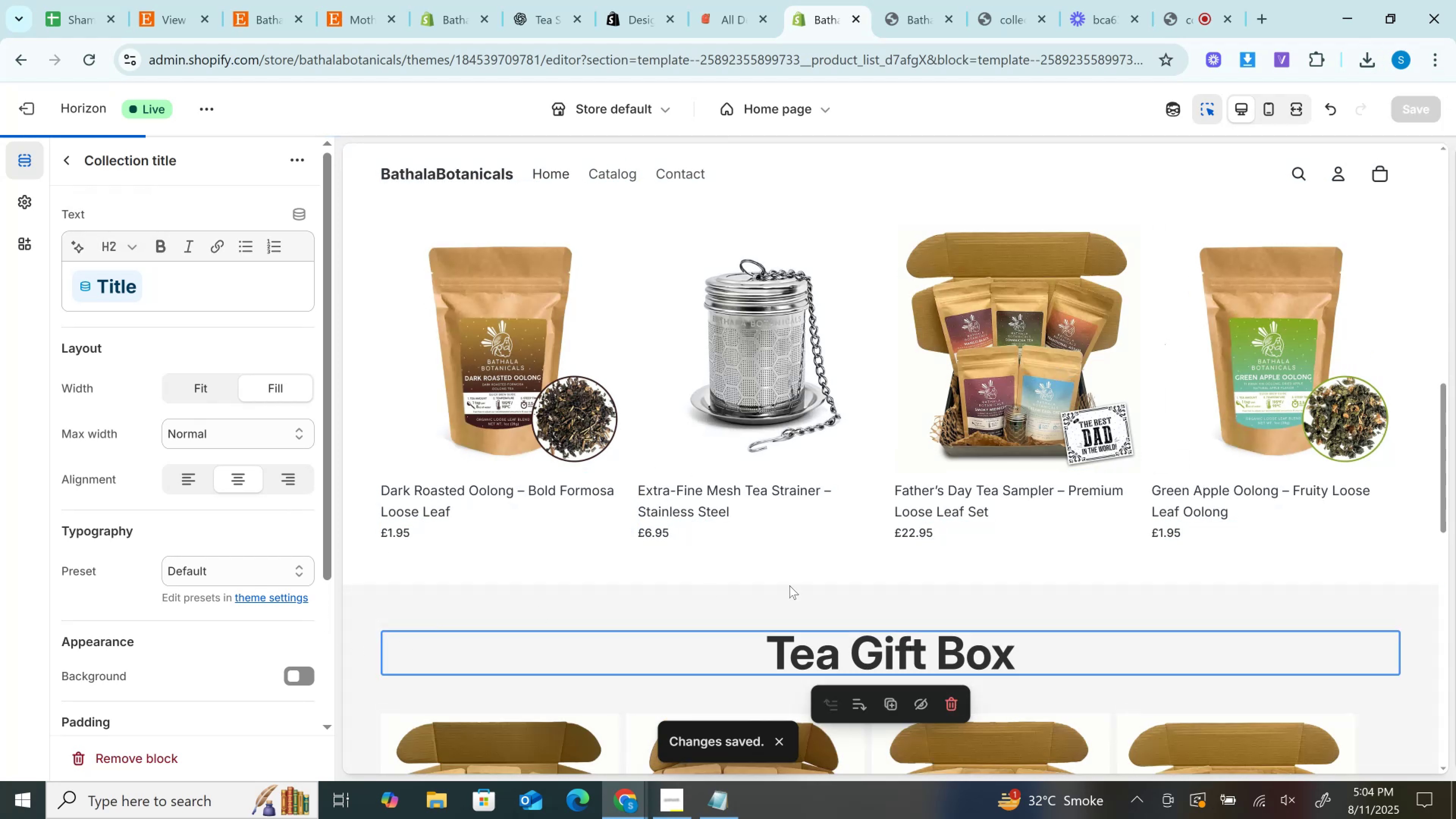 
left_click([684, 596])
 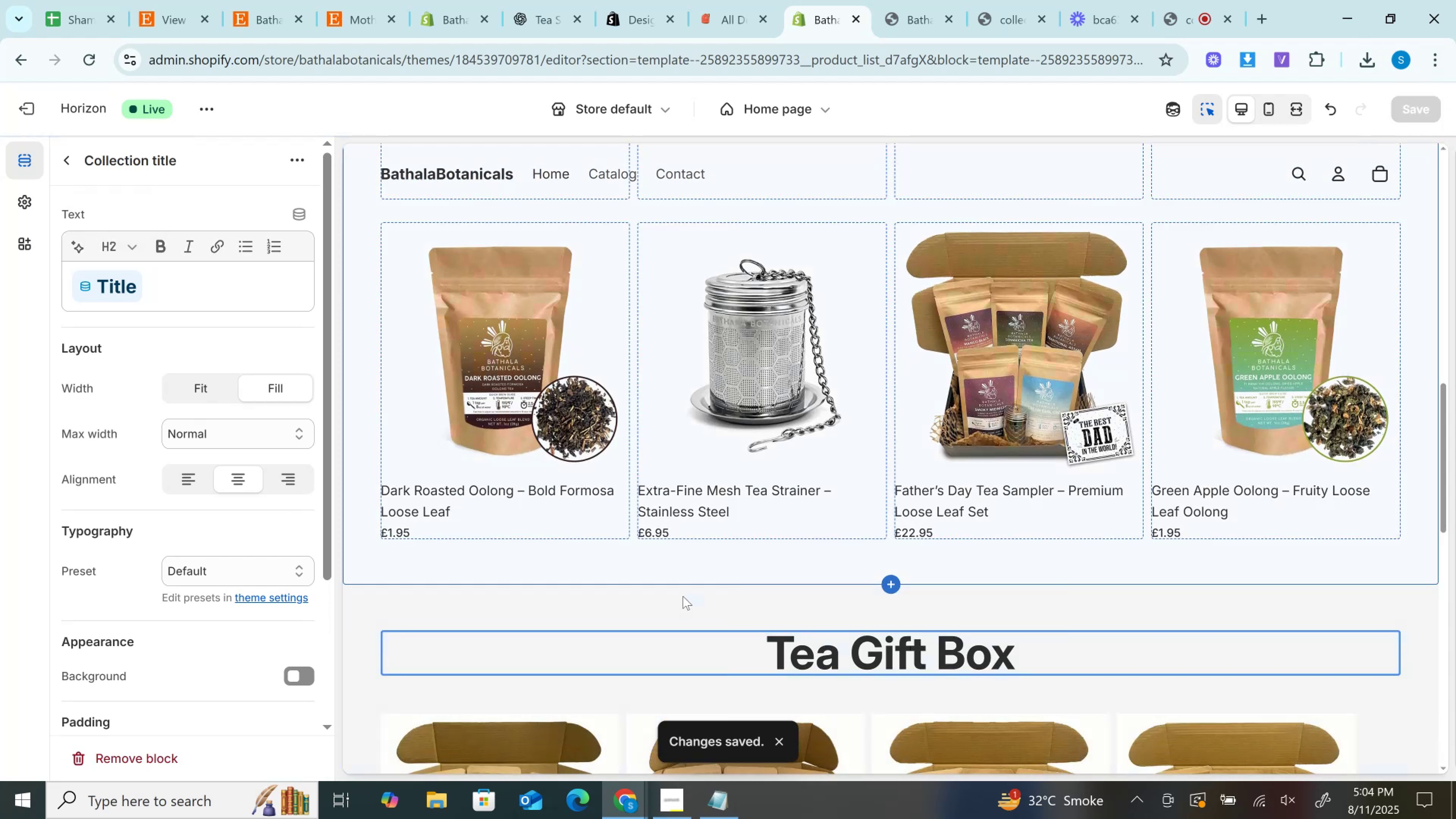 
left_click([683, 596])
 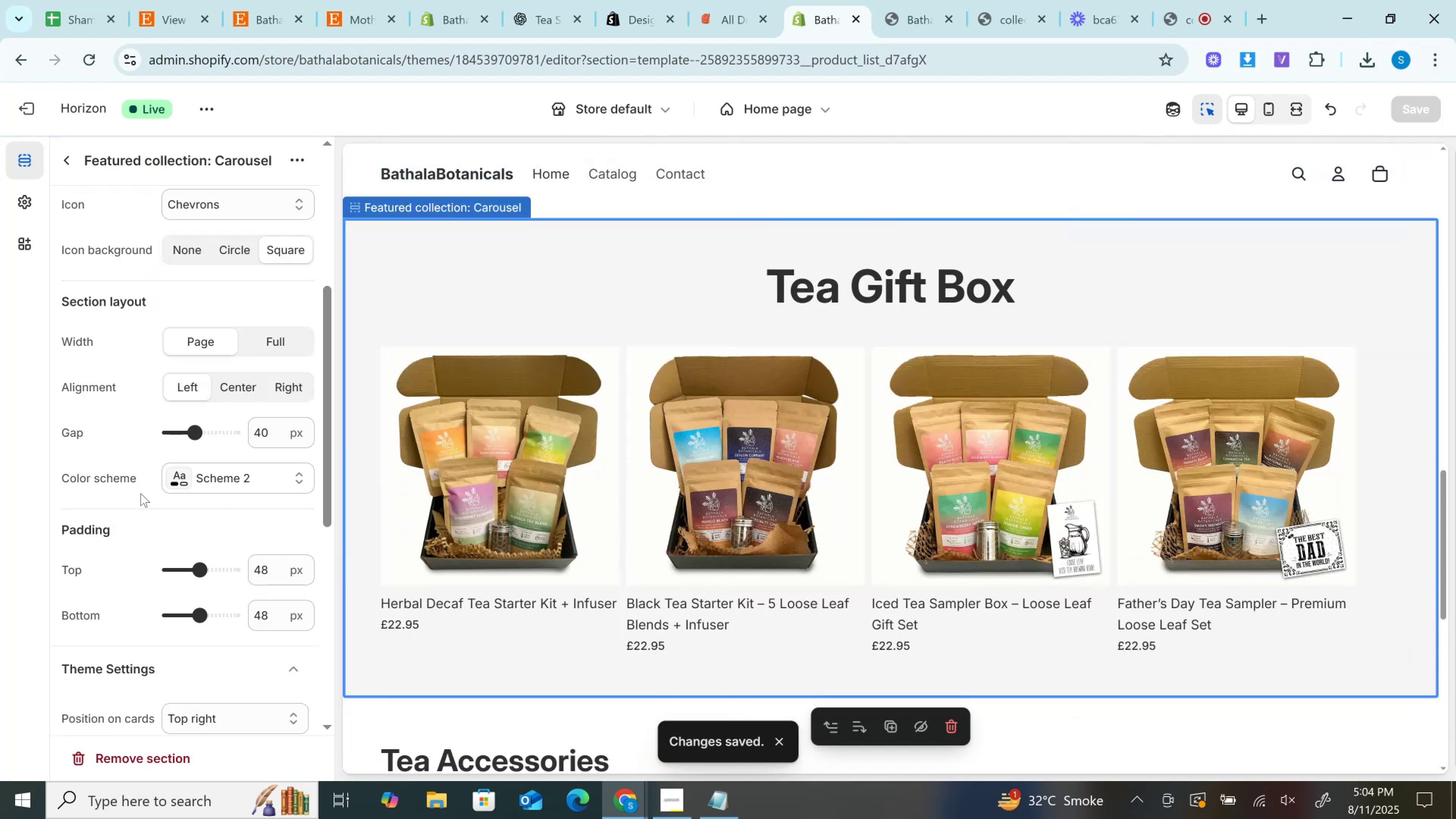 
scroll: coordinate [141, 493], scroll_direction: down, amount: 2.0
 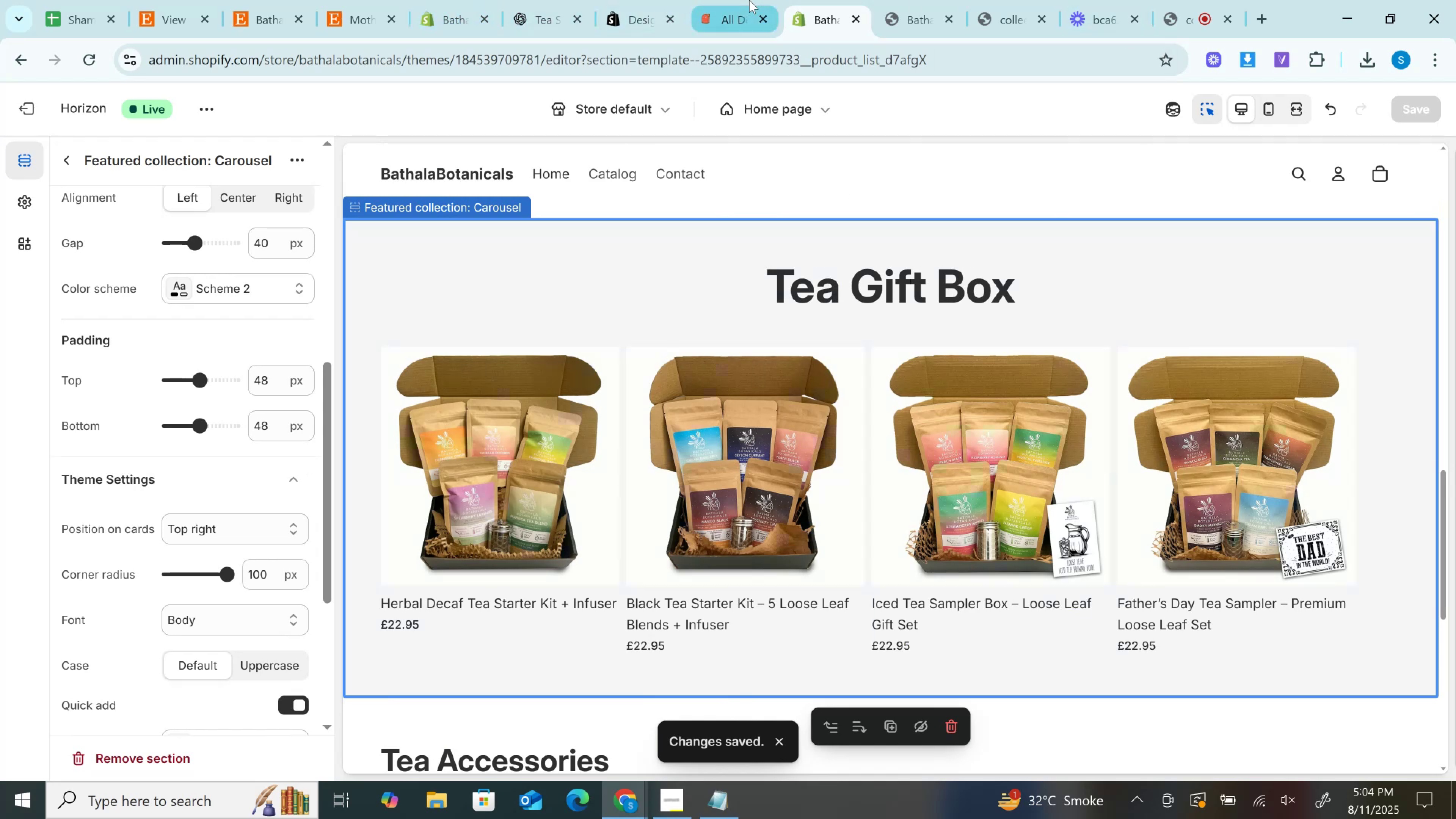 
left_click([756, 13])
 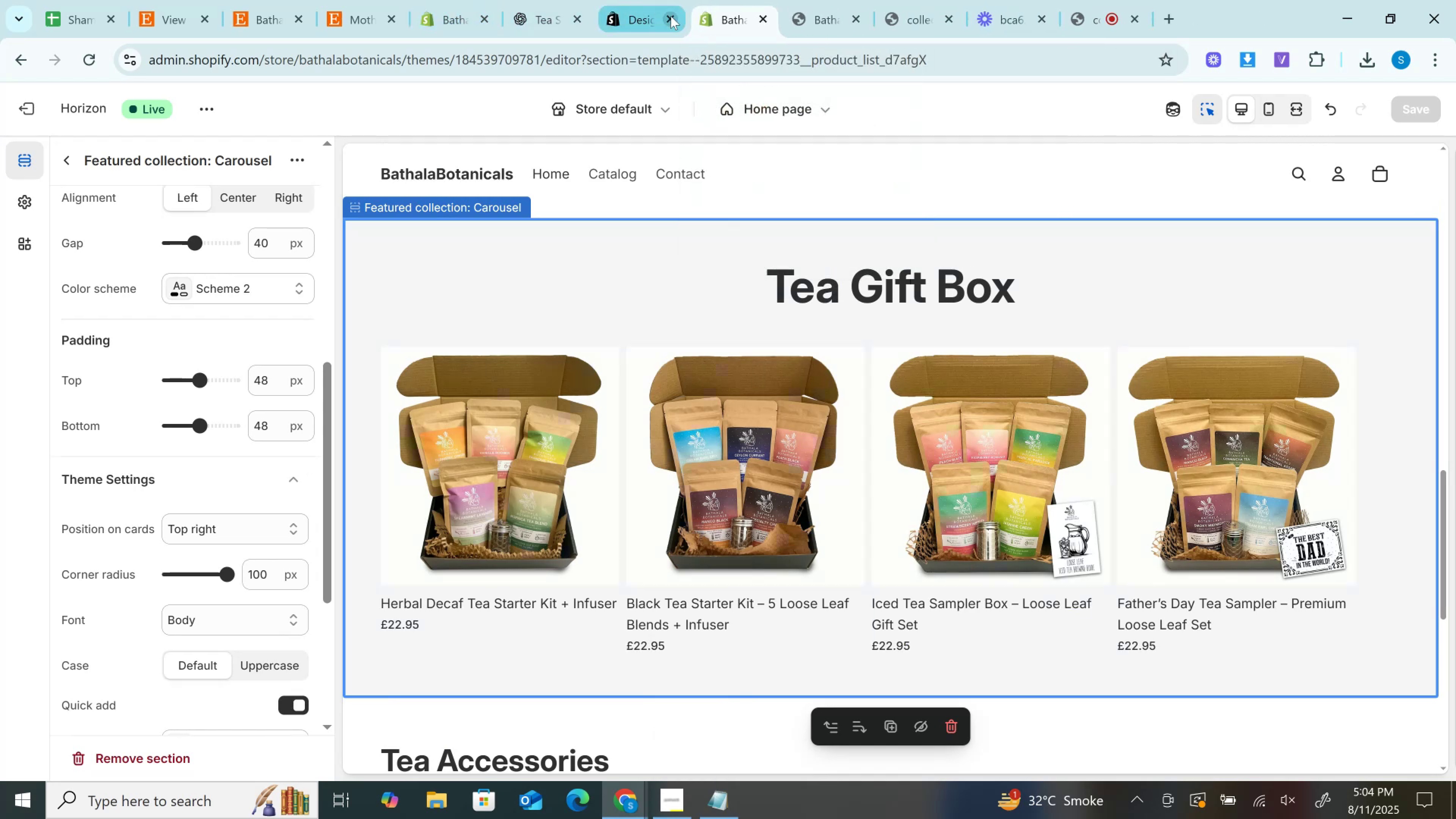 
left_click([671, 16])
 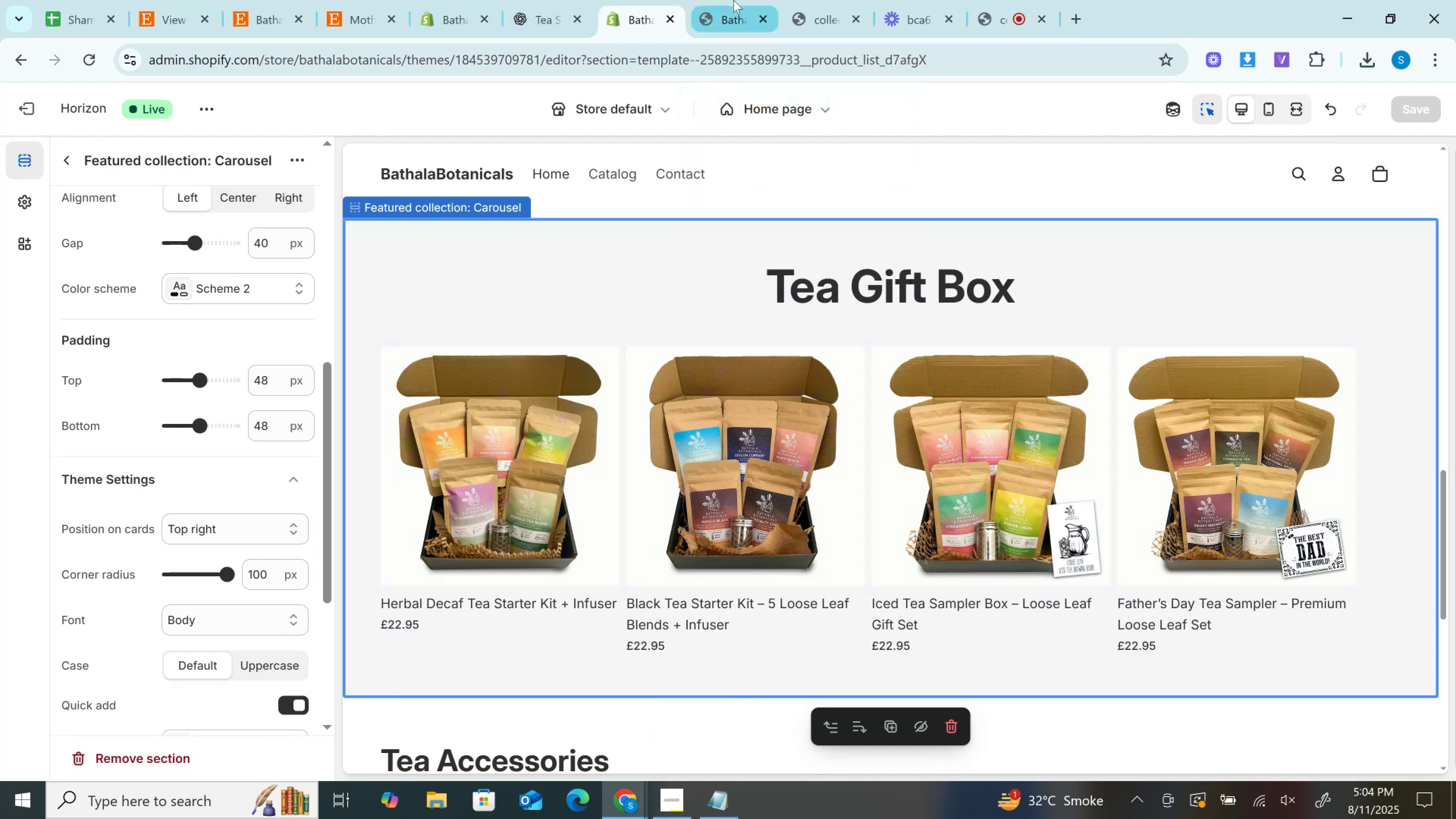 
left_click([733, 0])
 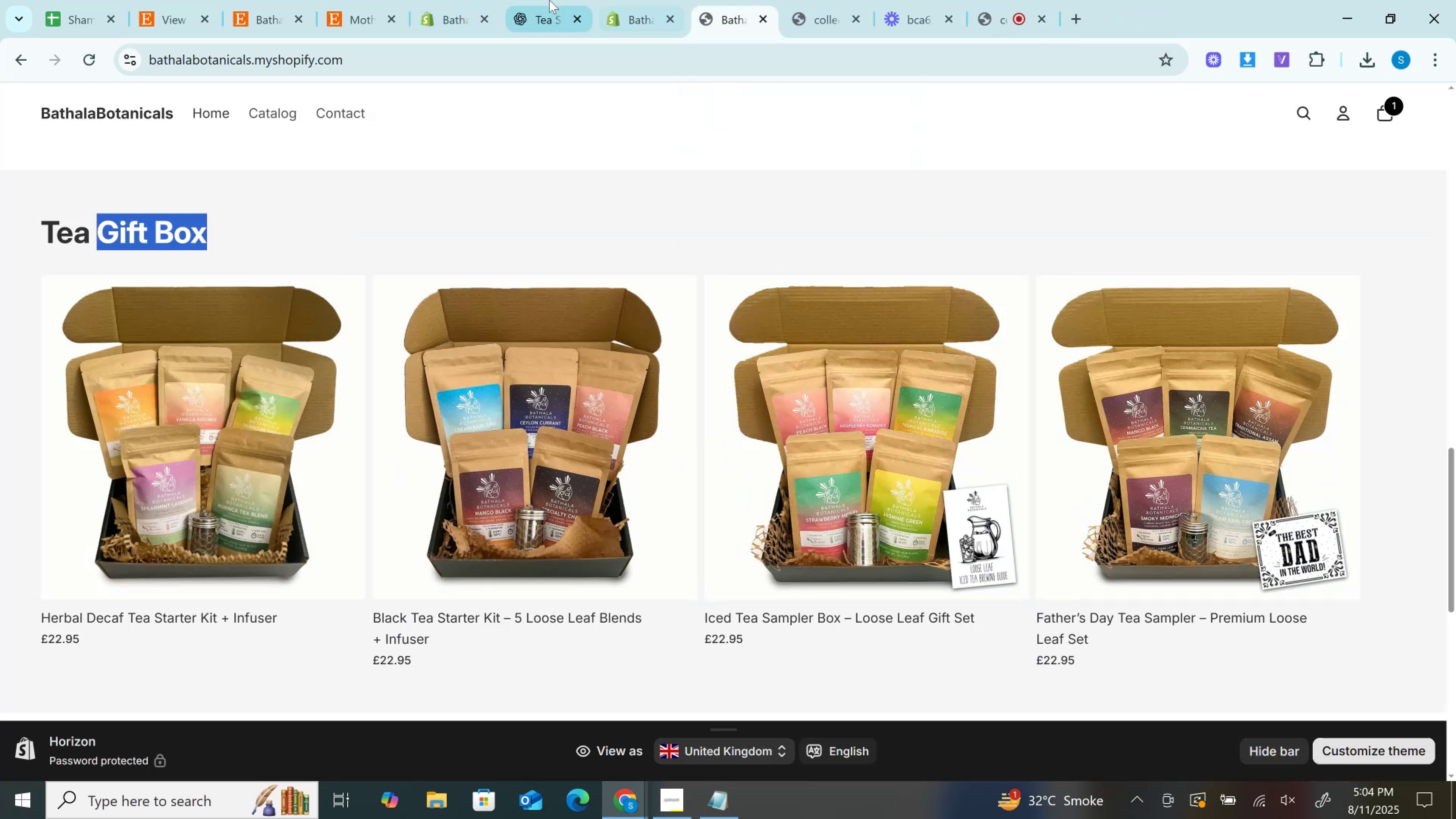 
left_click([549, 0])
 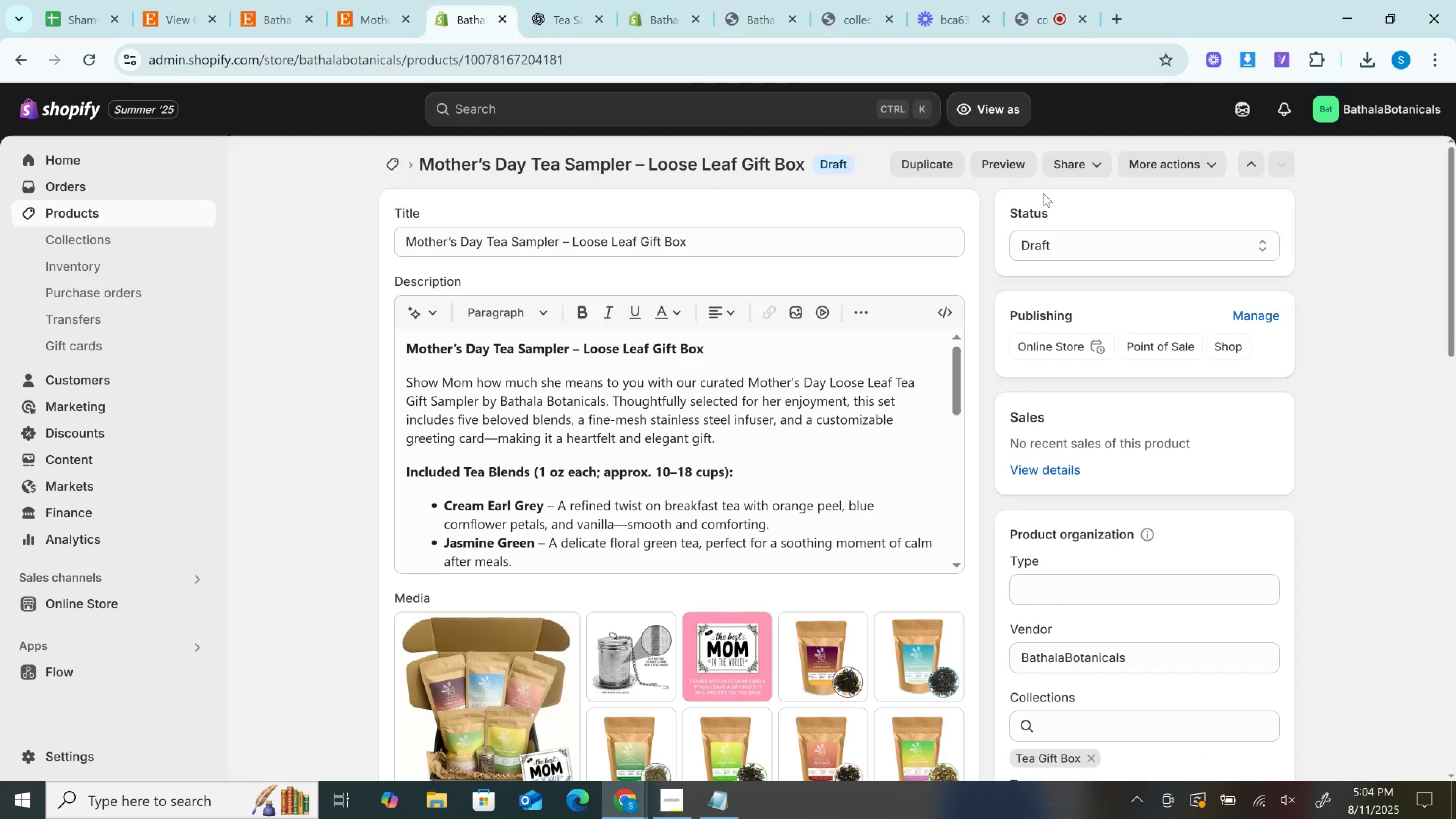 
left_click([1072, 236])
 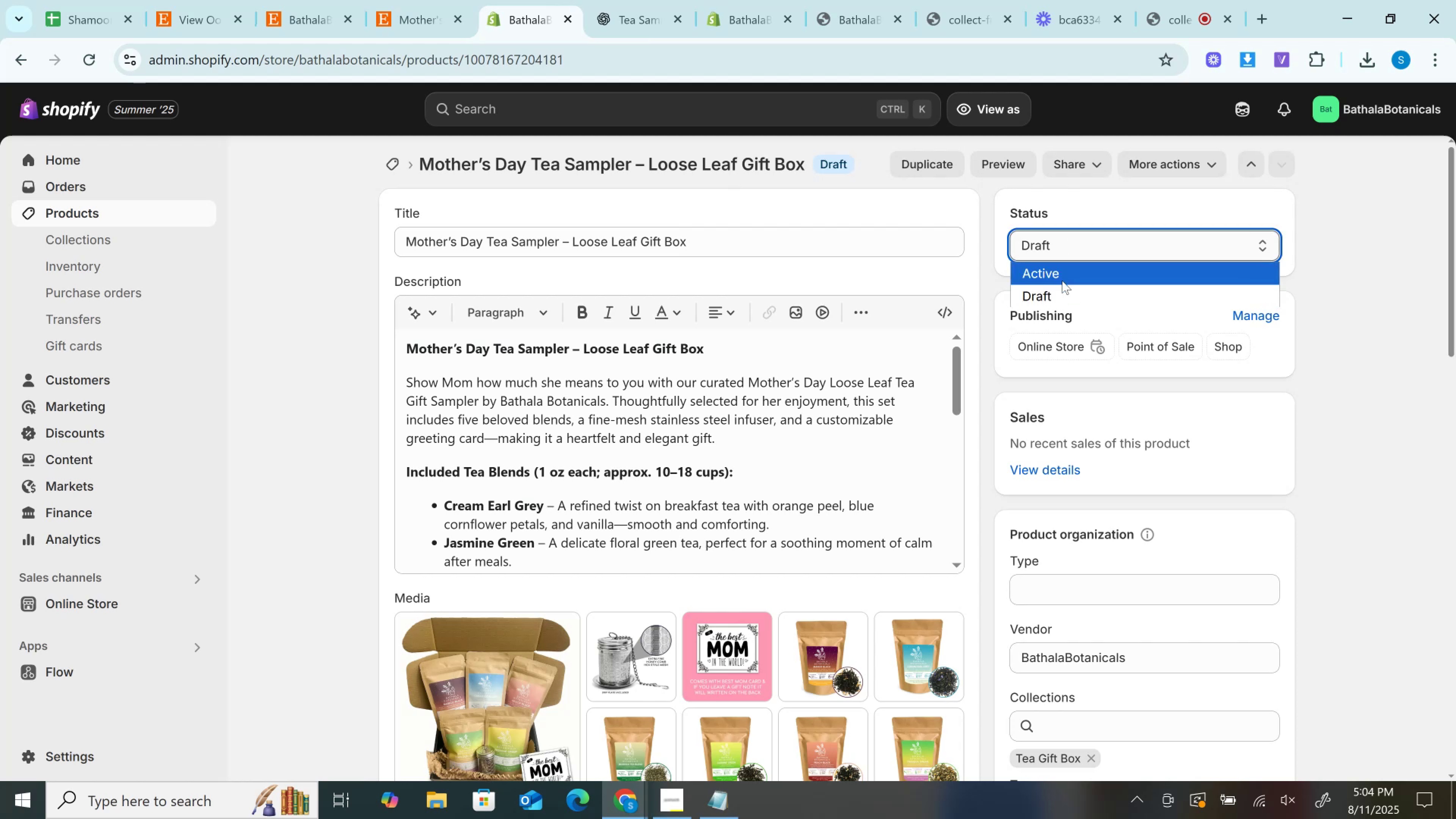 
left_click([1062, 281])
 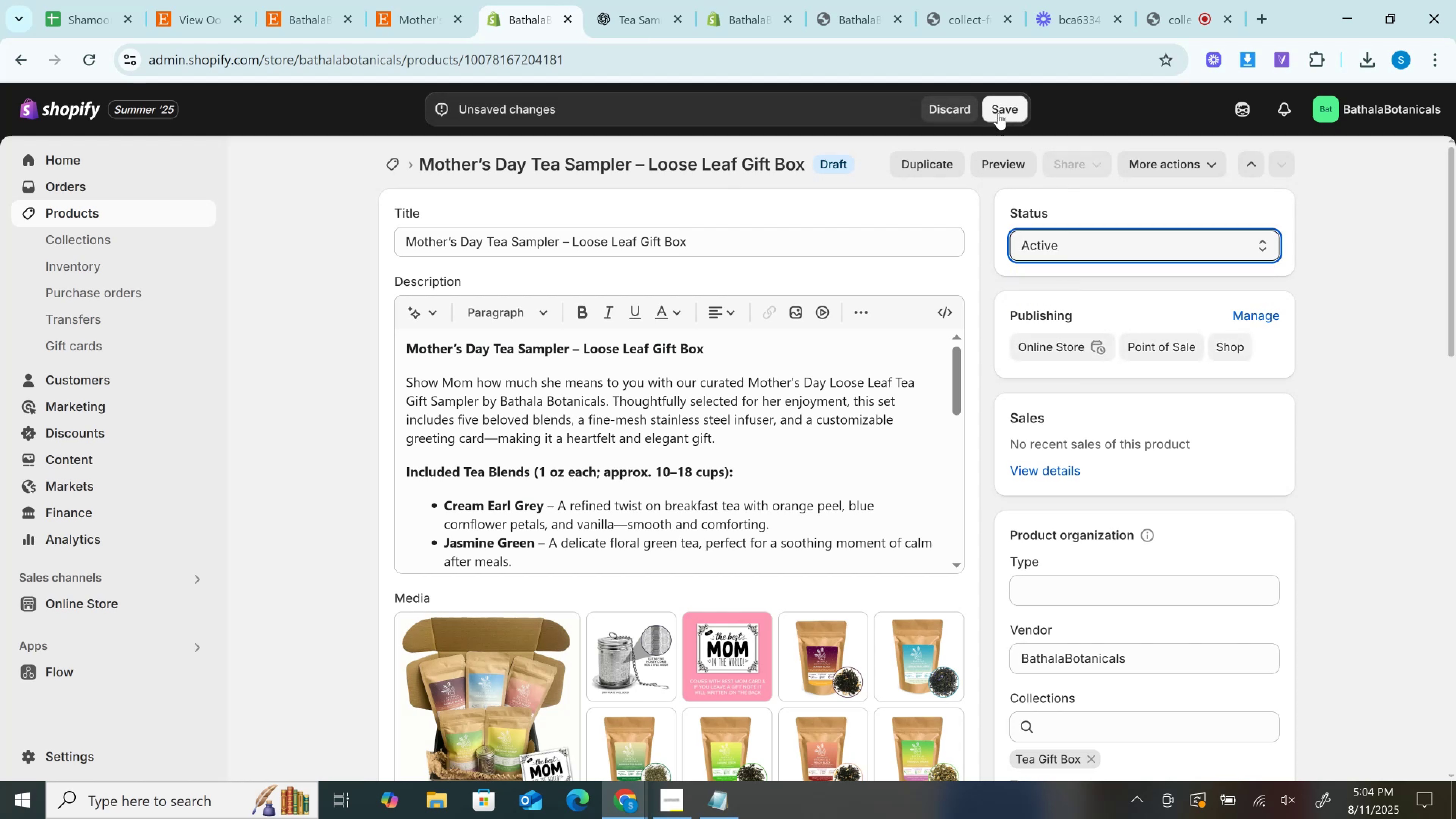 
left_click([998, 113])
 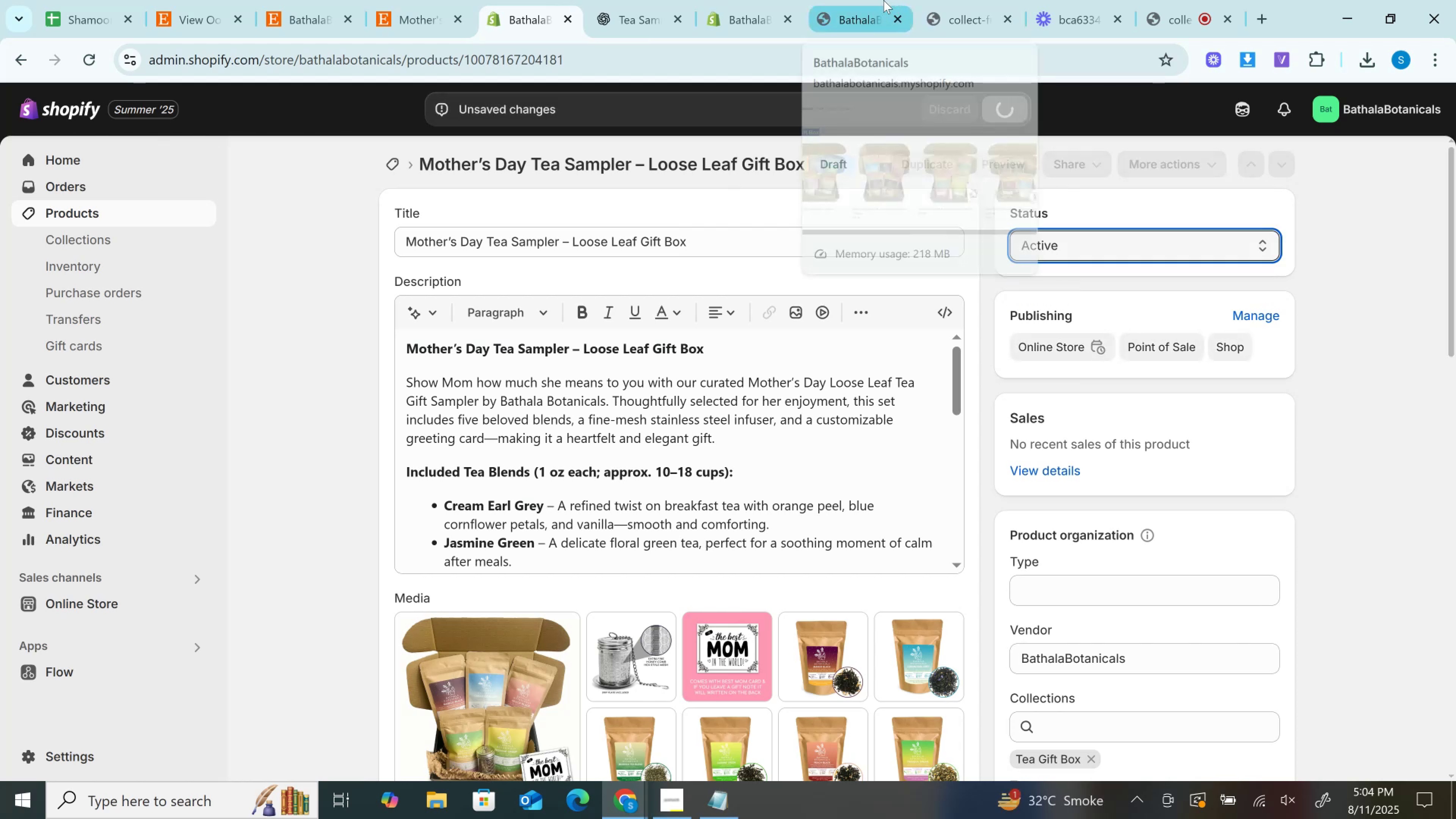 
left_click([883, 0])
 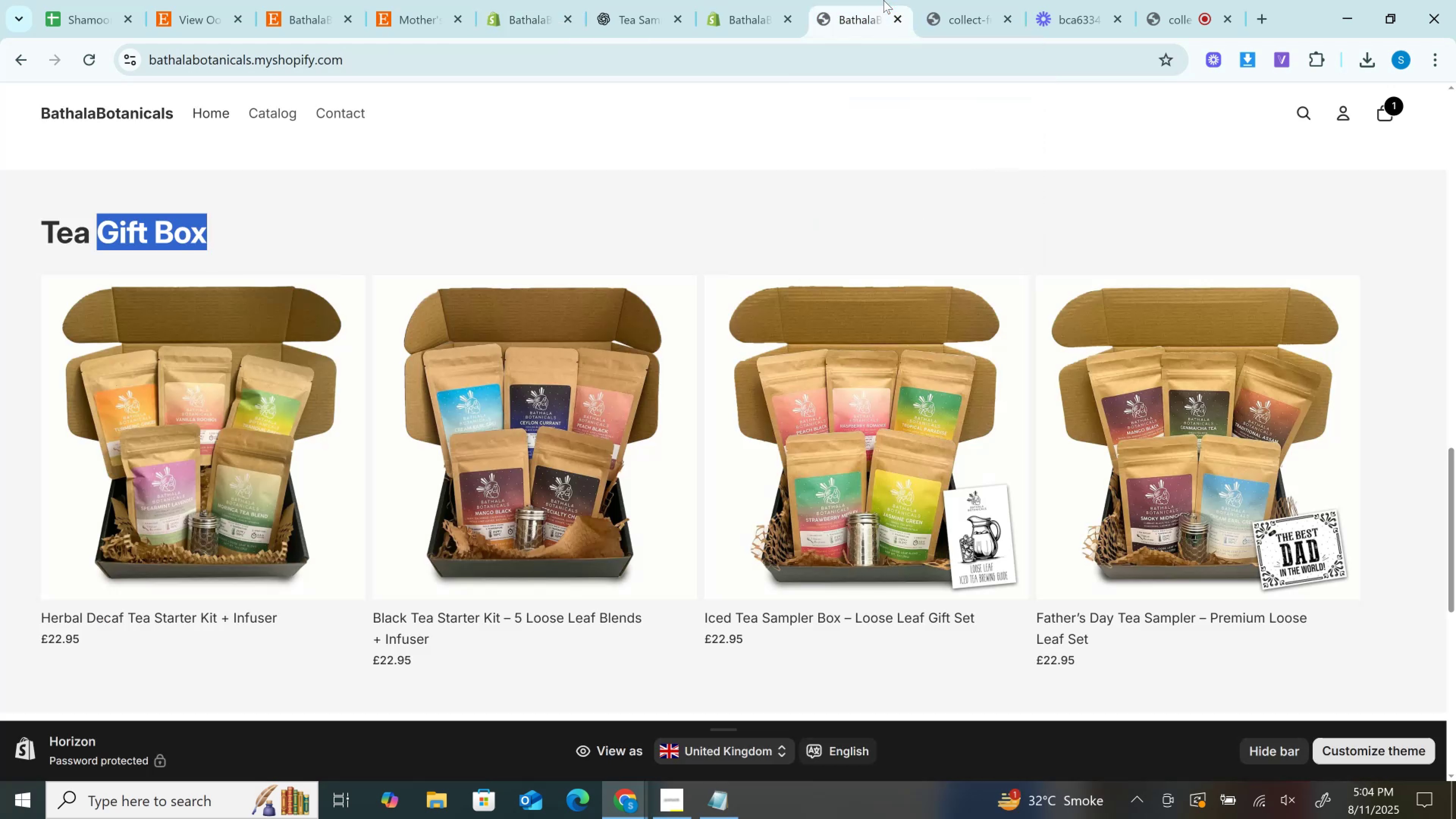 
wait(6.98)
 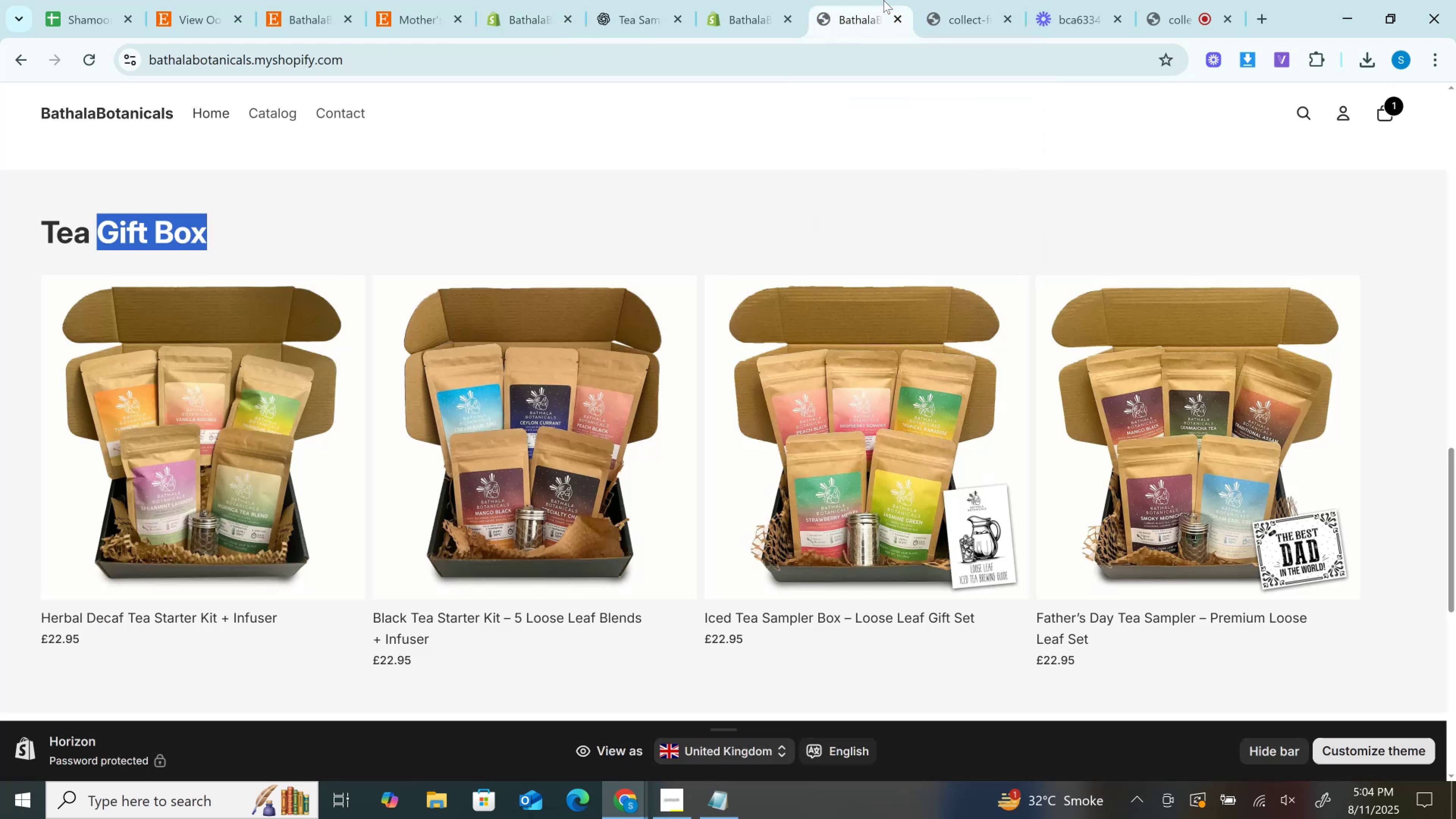 
left_click([81, 56])
 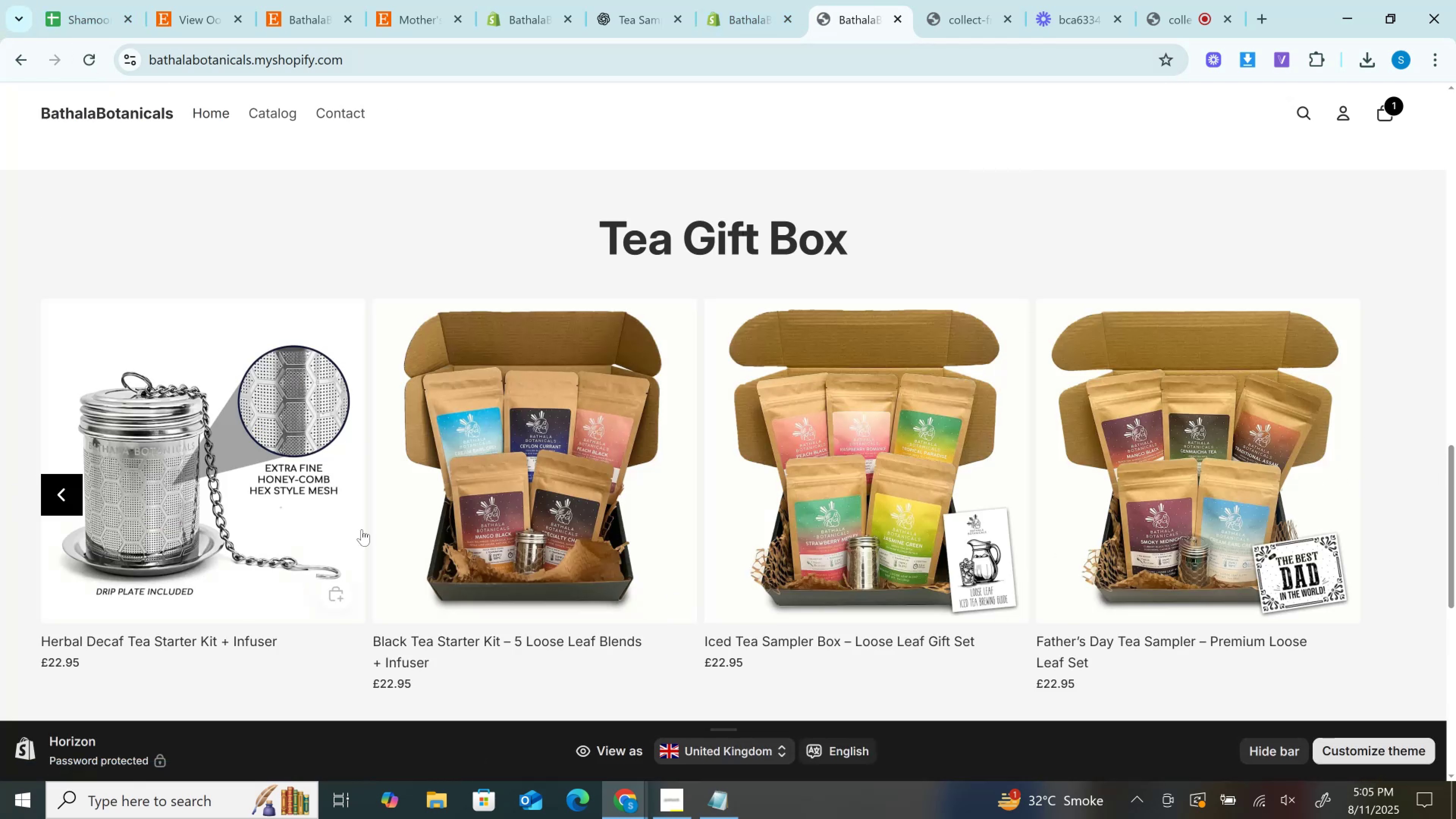 
wait(7.73)
 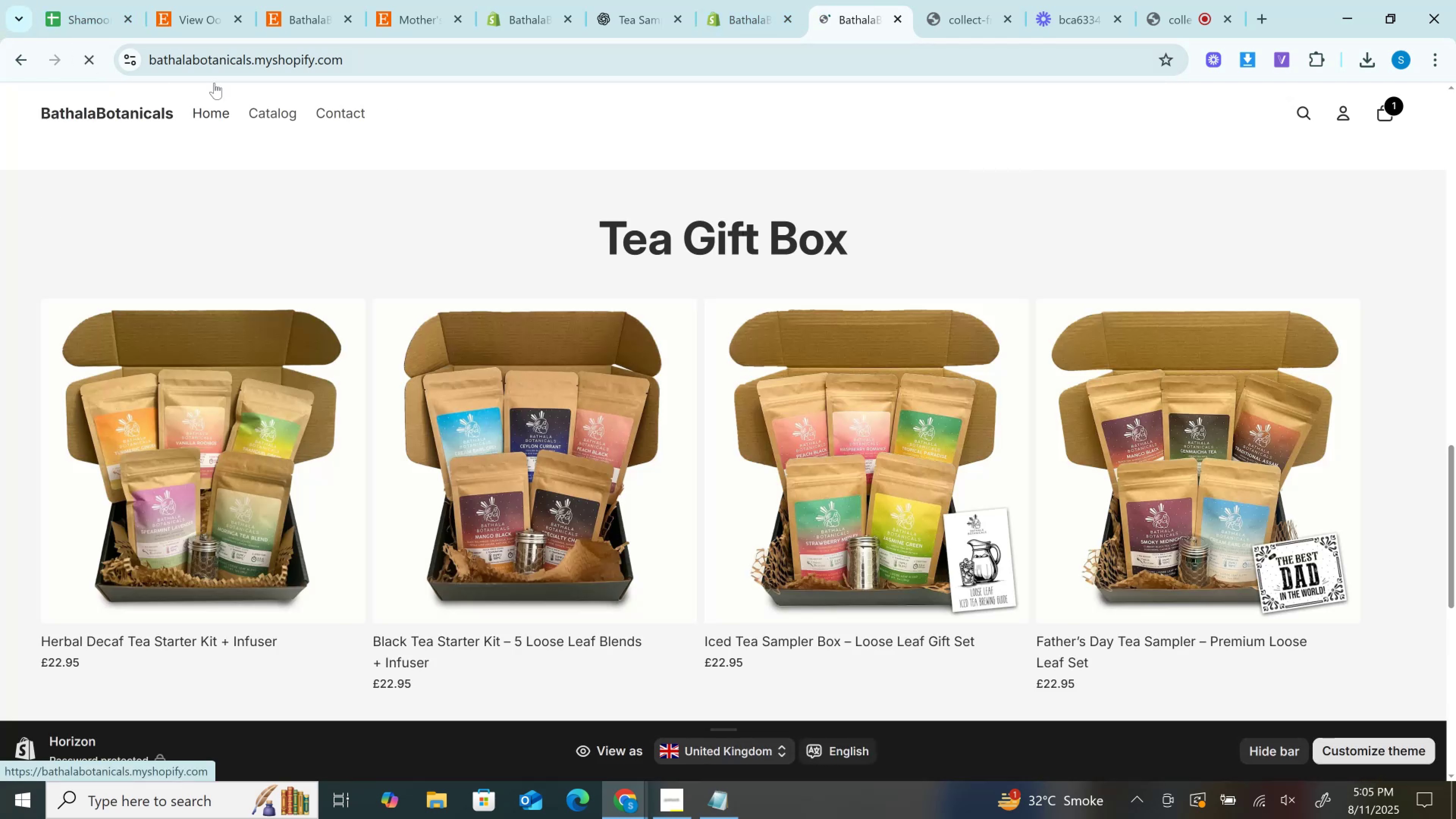 
left_click([70, 493])
 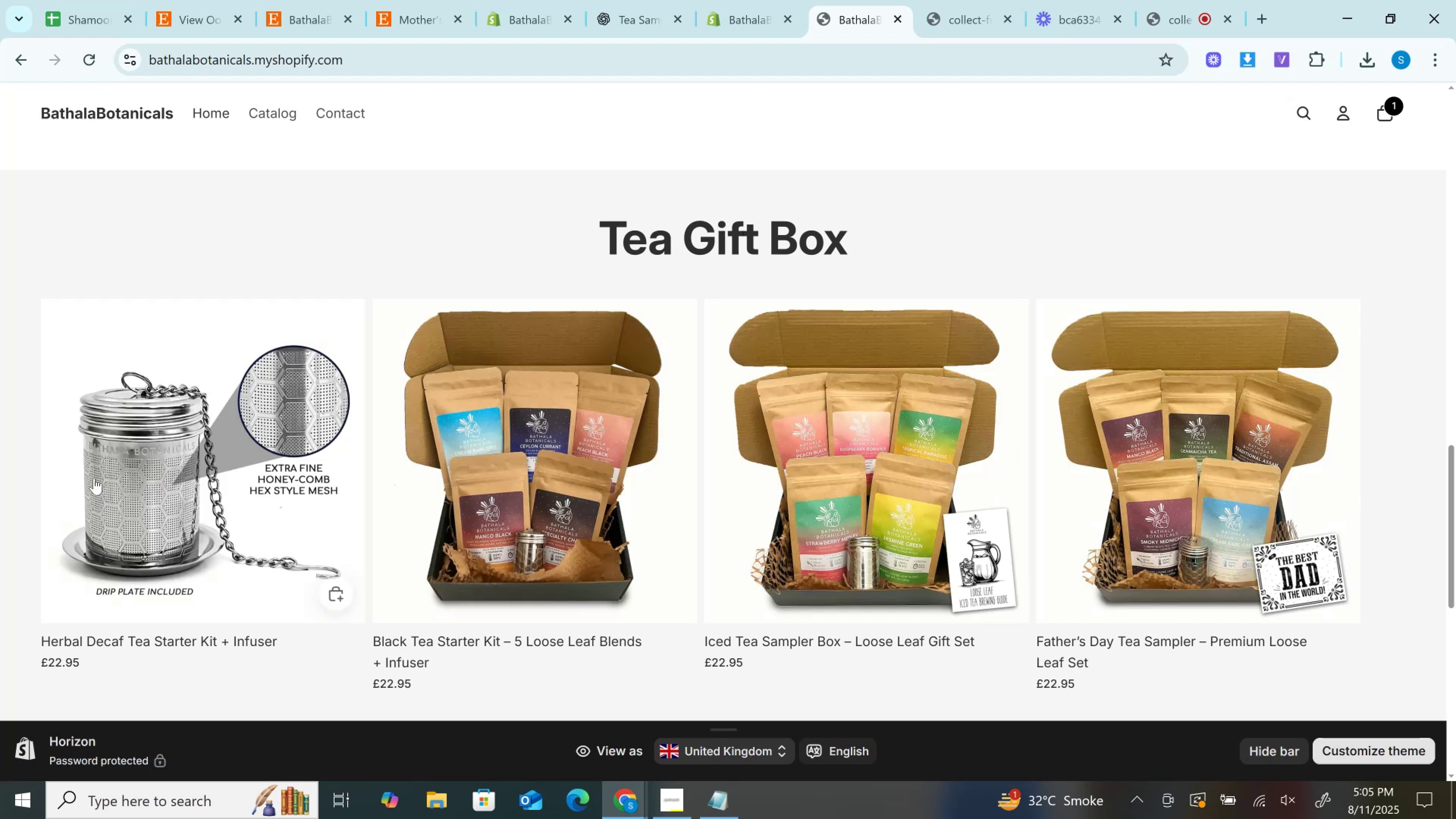 
wait(5.13)
 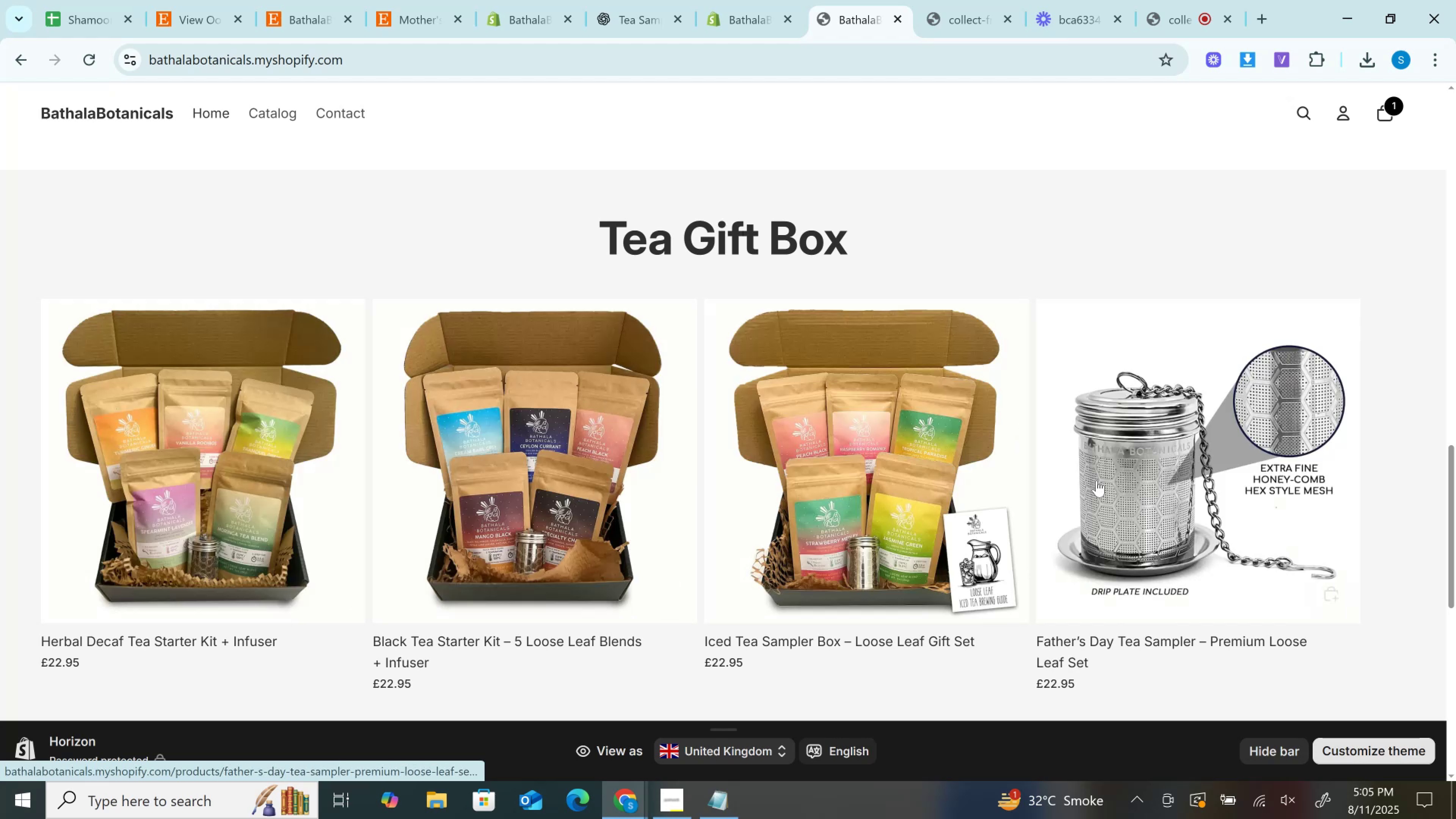 
left_click([83, 63])
 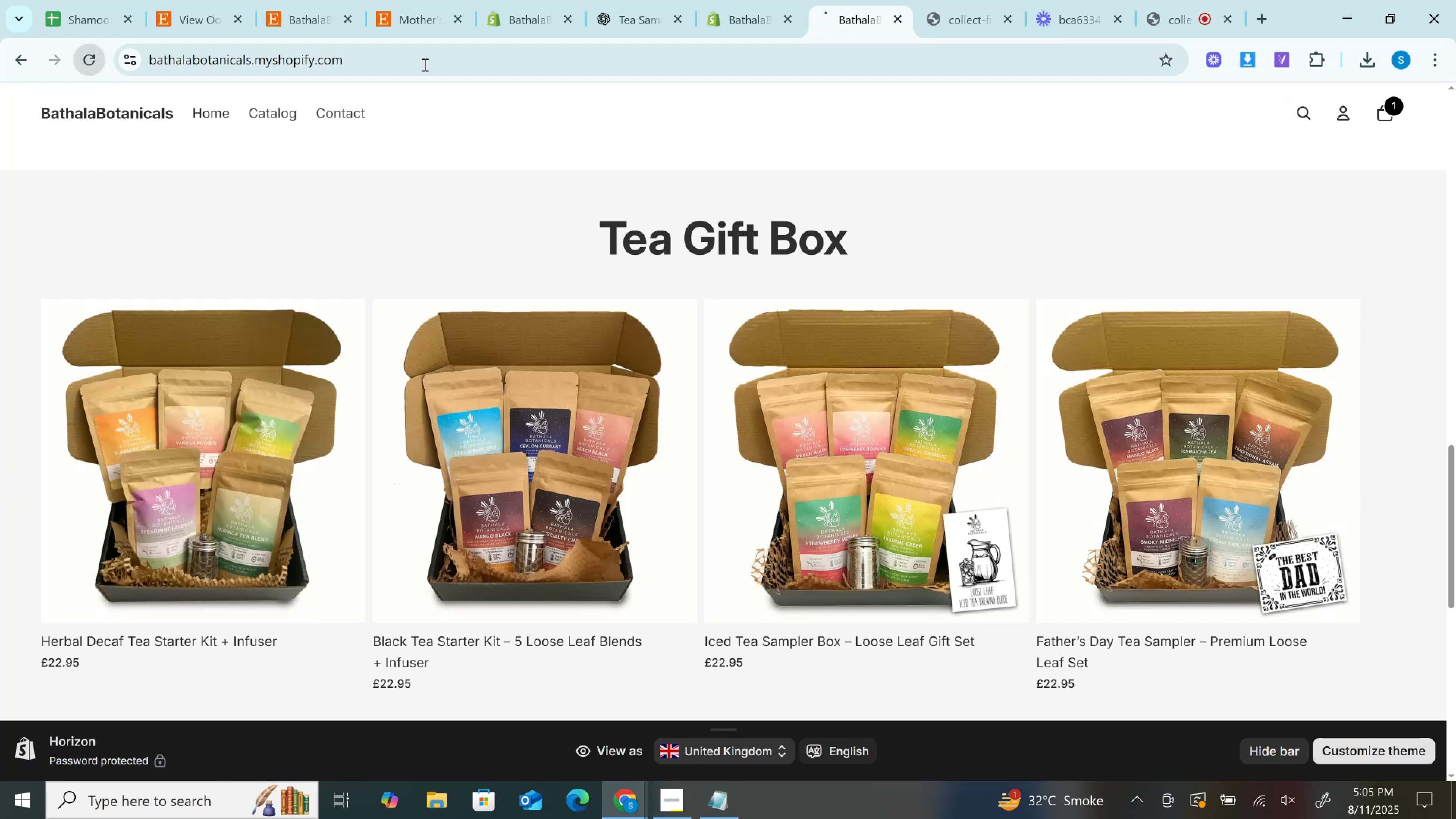 
mouse_move([734, 48])
 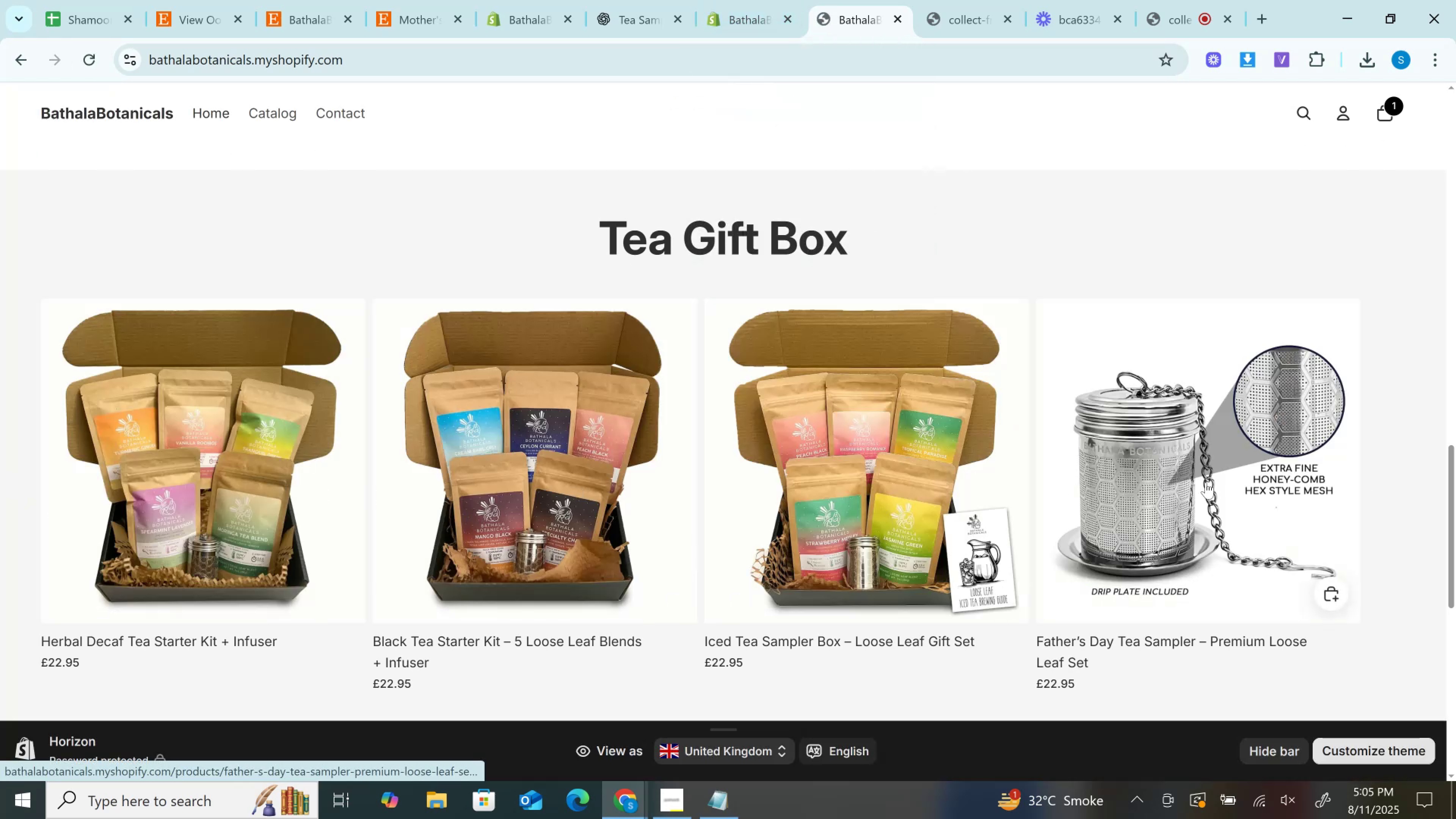 
scroll: coordinate [1350, 503], scroll_direction: down, amount: 3.0
 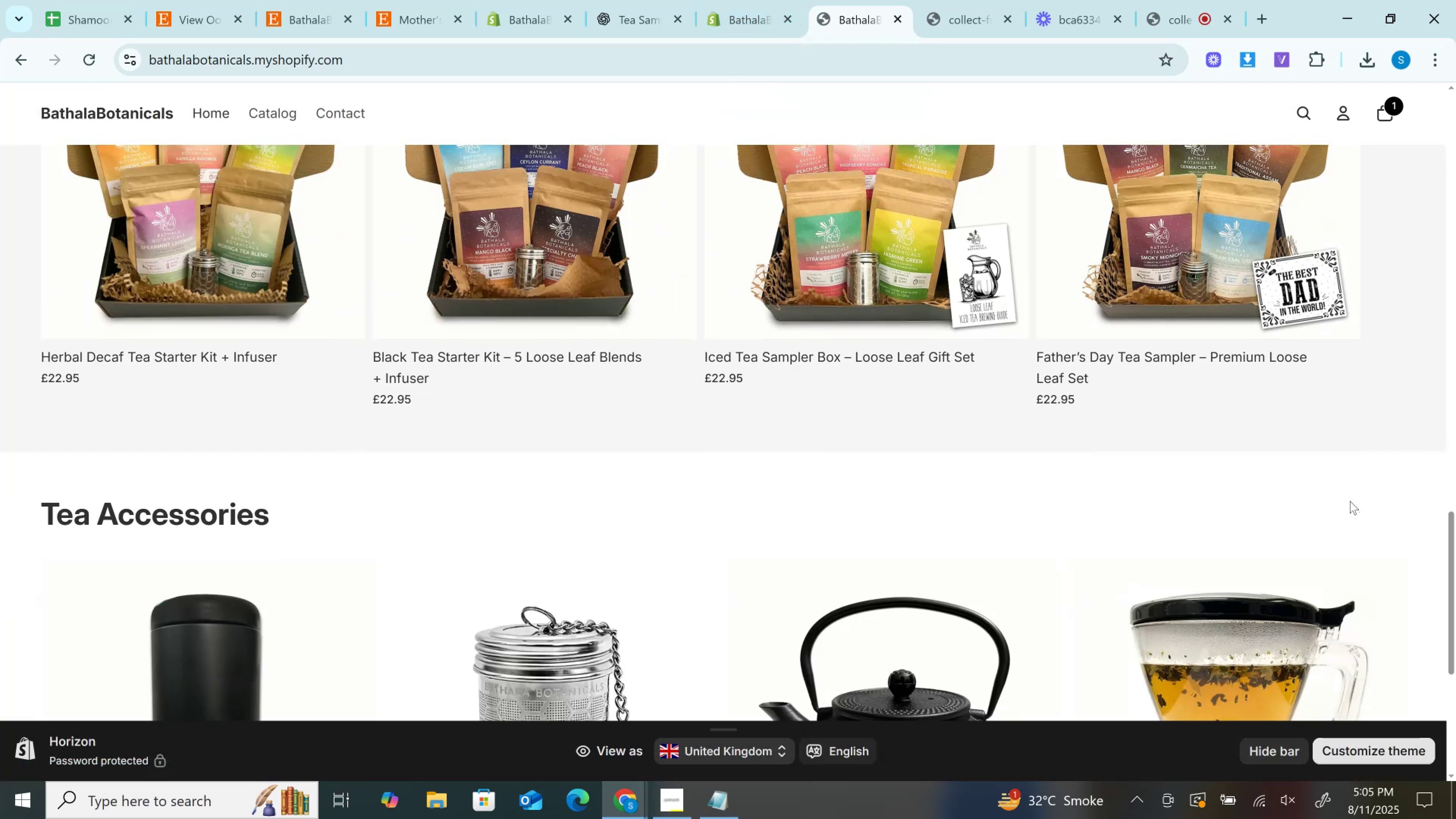 
scroll: coordinate [1349, 488], scroll_direction: up, amount: 2.0
 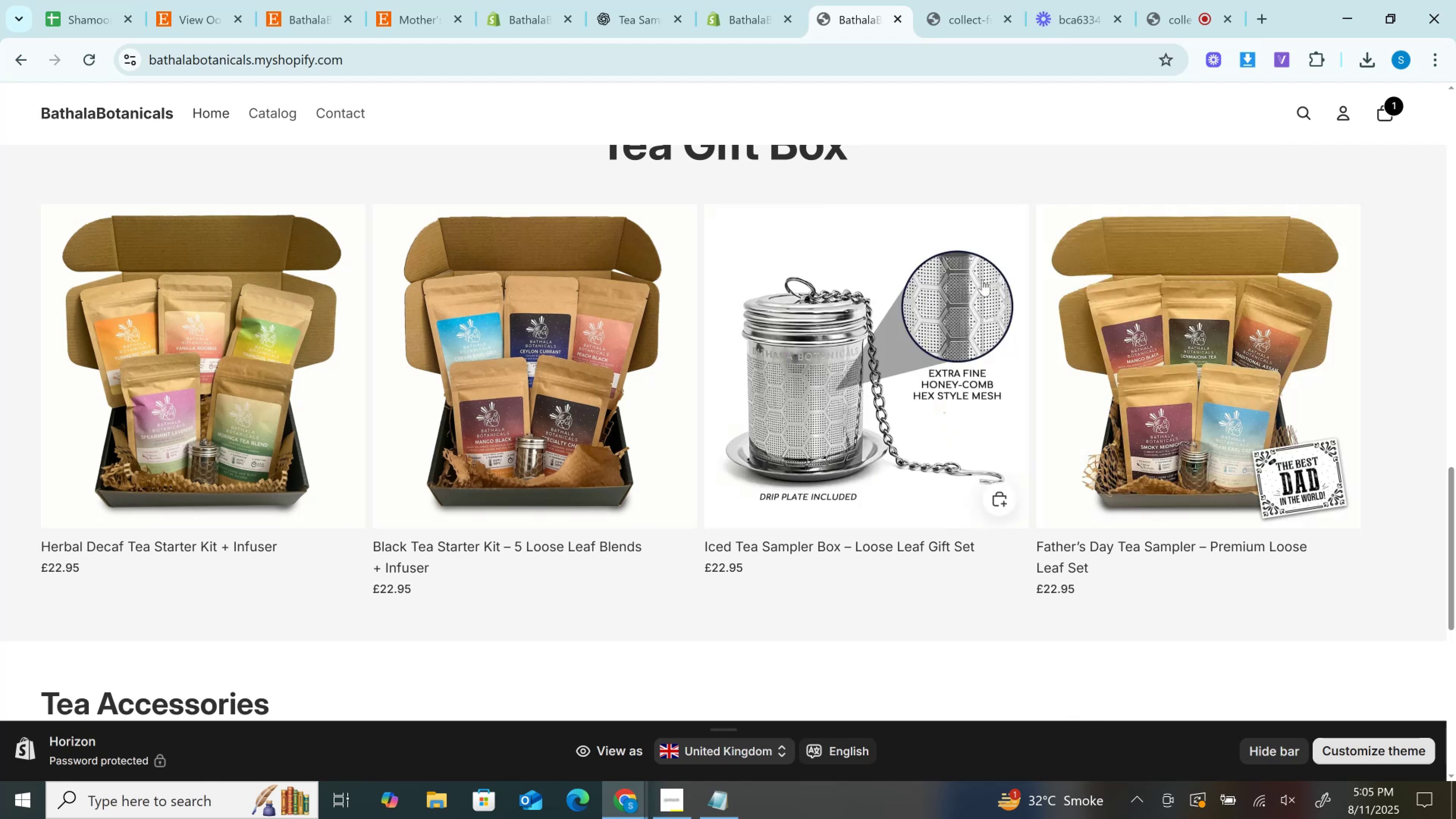 
scroll: coordinate [988, 480], scroll_direction: down, amount: 3.0
 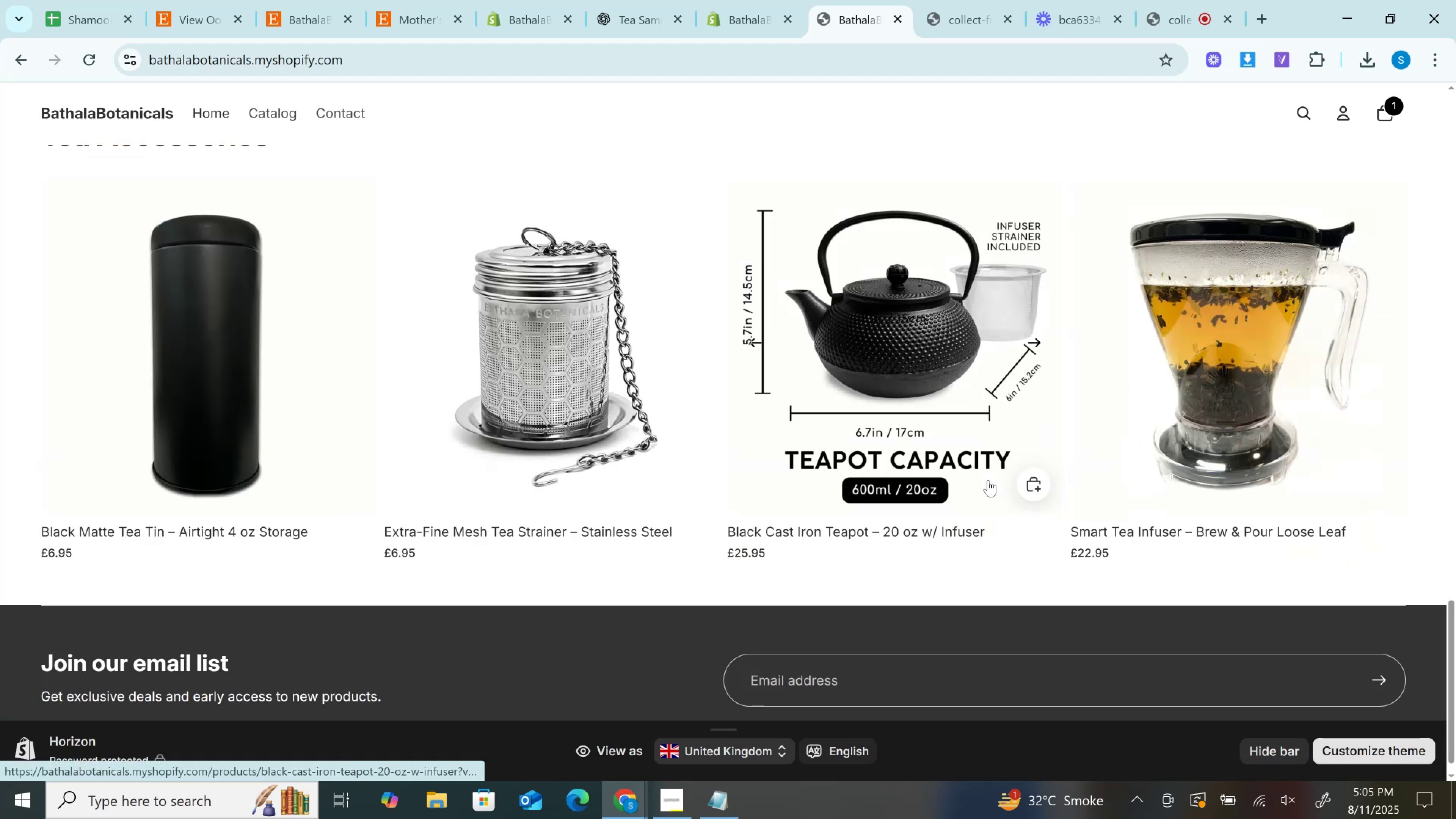 
scroll: coordinate [988, 480], scroll_direction: up, amount: 17.0
 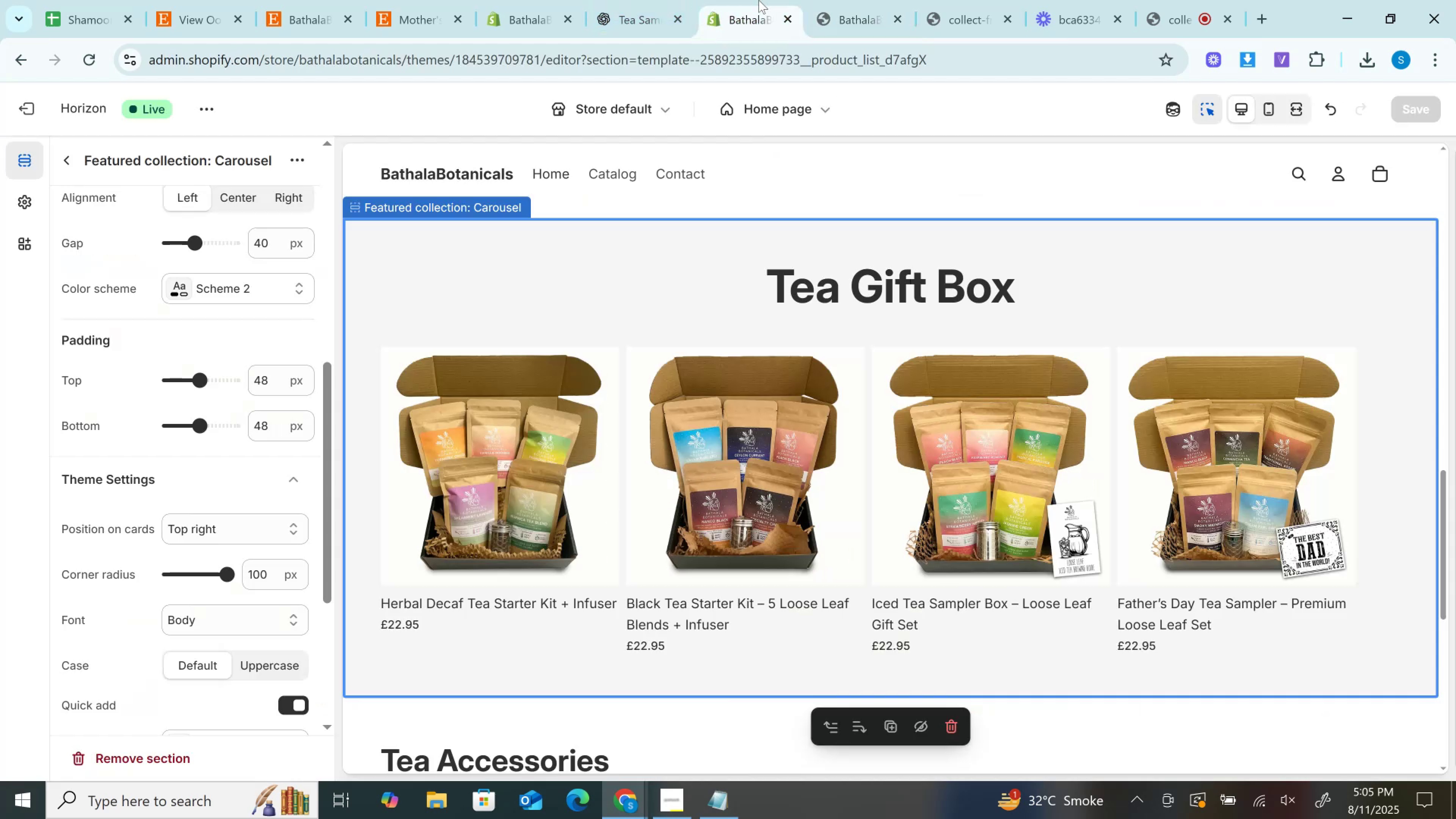 
double_click([668, 0])
 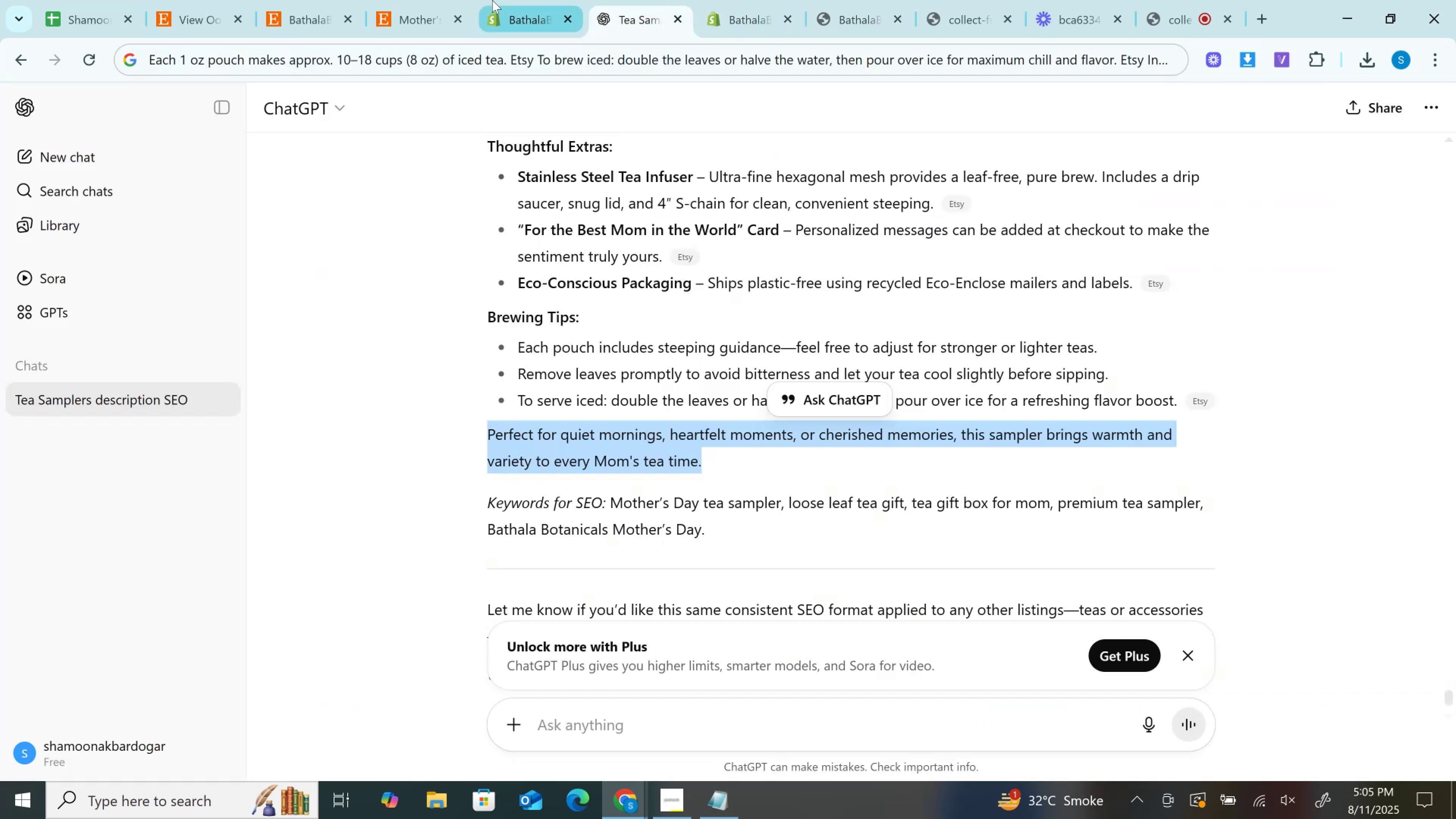 
left_click([492, 0])
 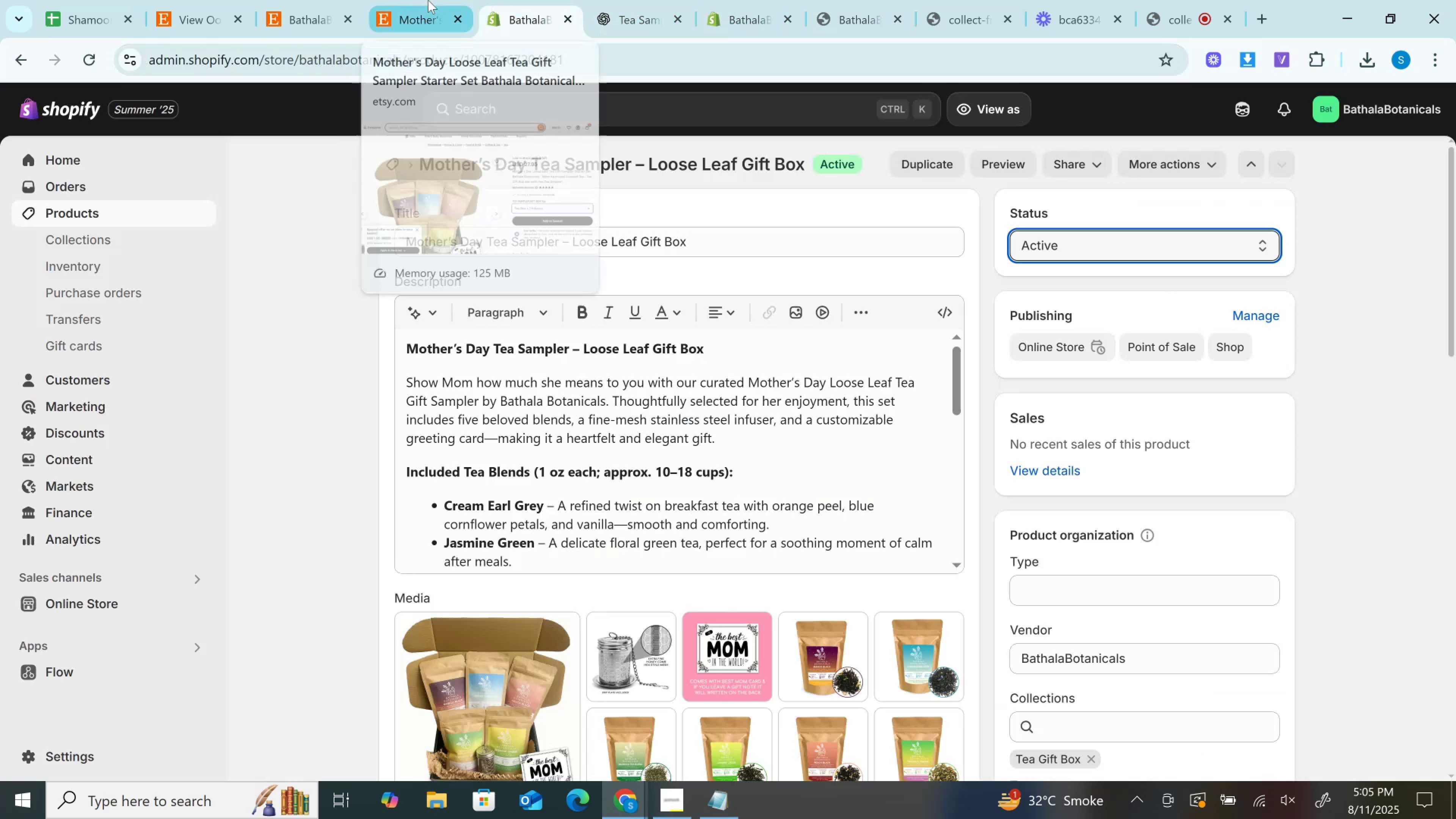 
left_click([428, 0])
 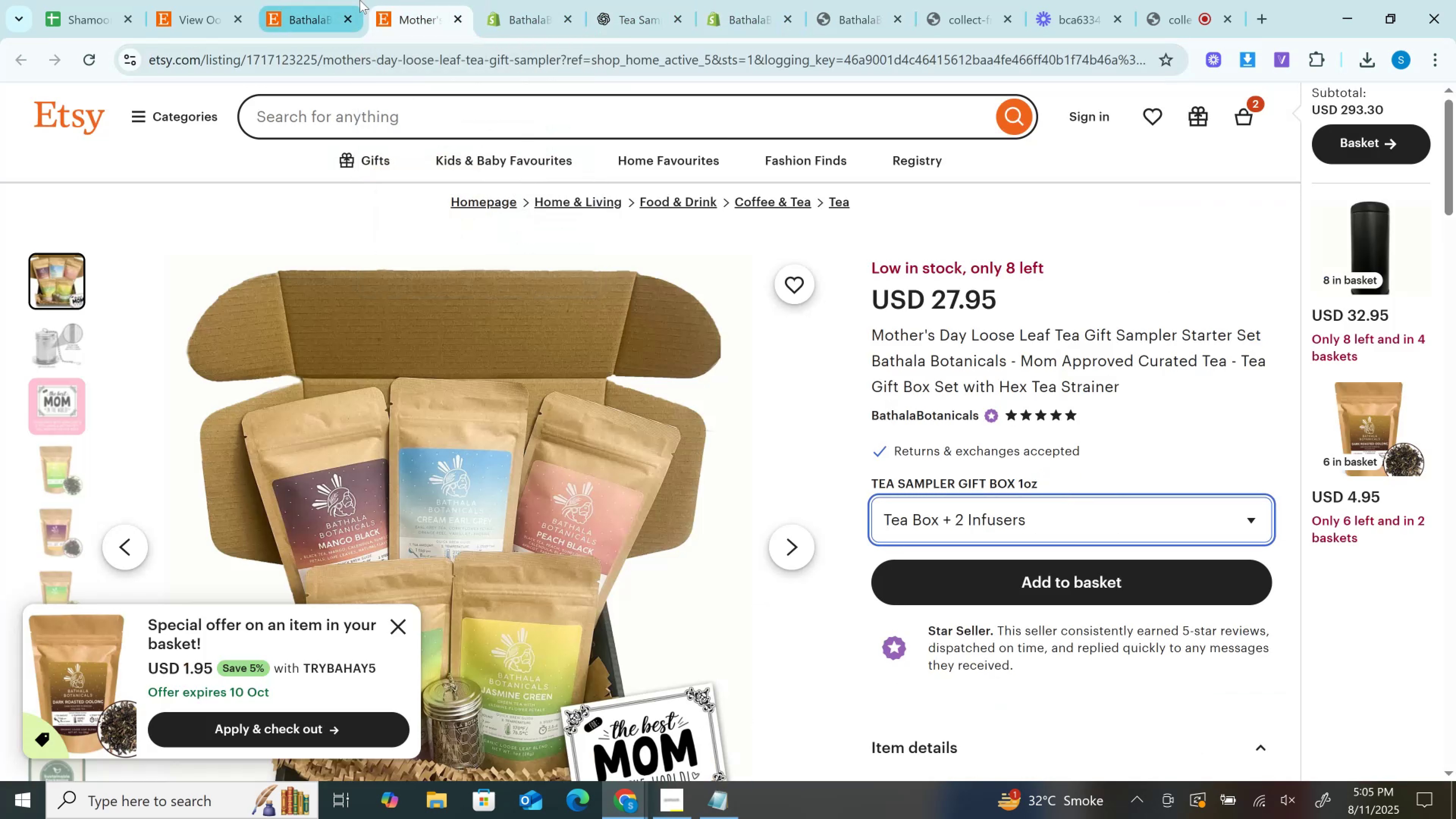 
left_click([360, 0])
 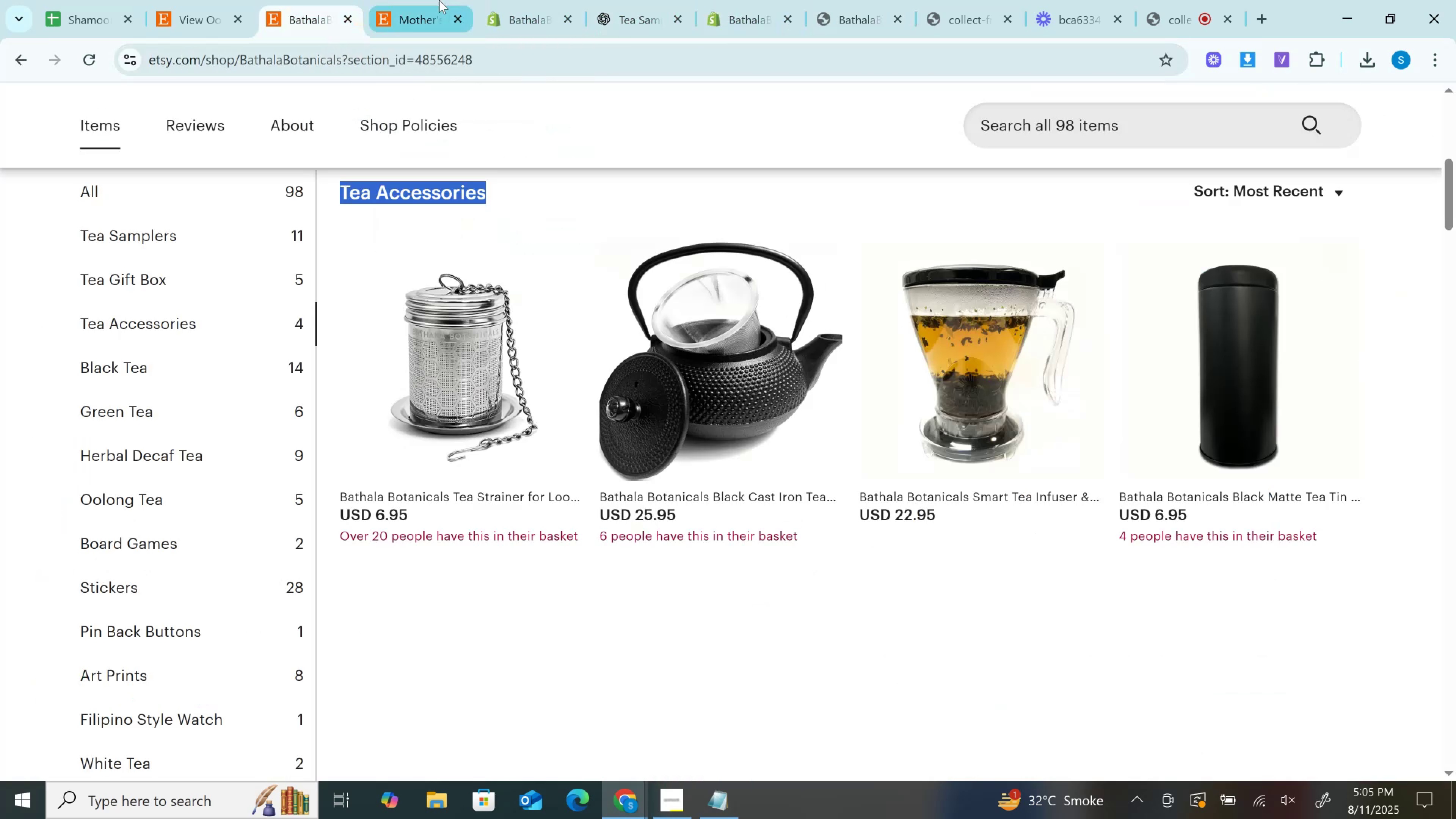 
left_click([439, 0])
 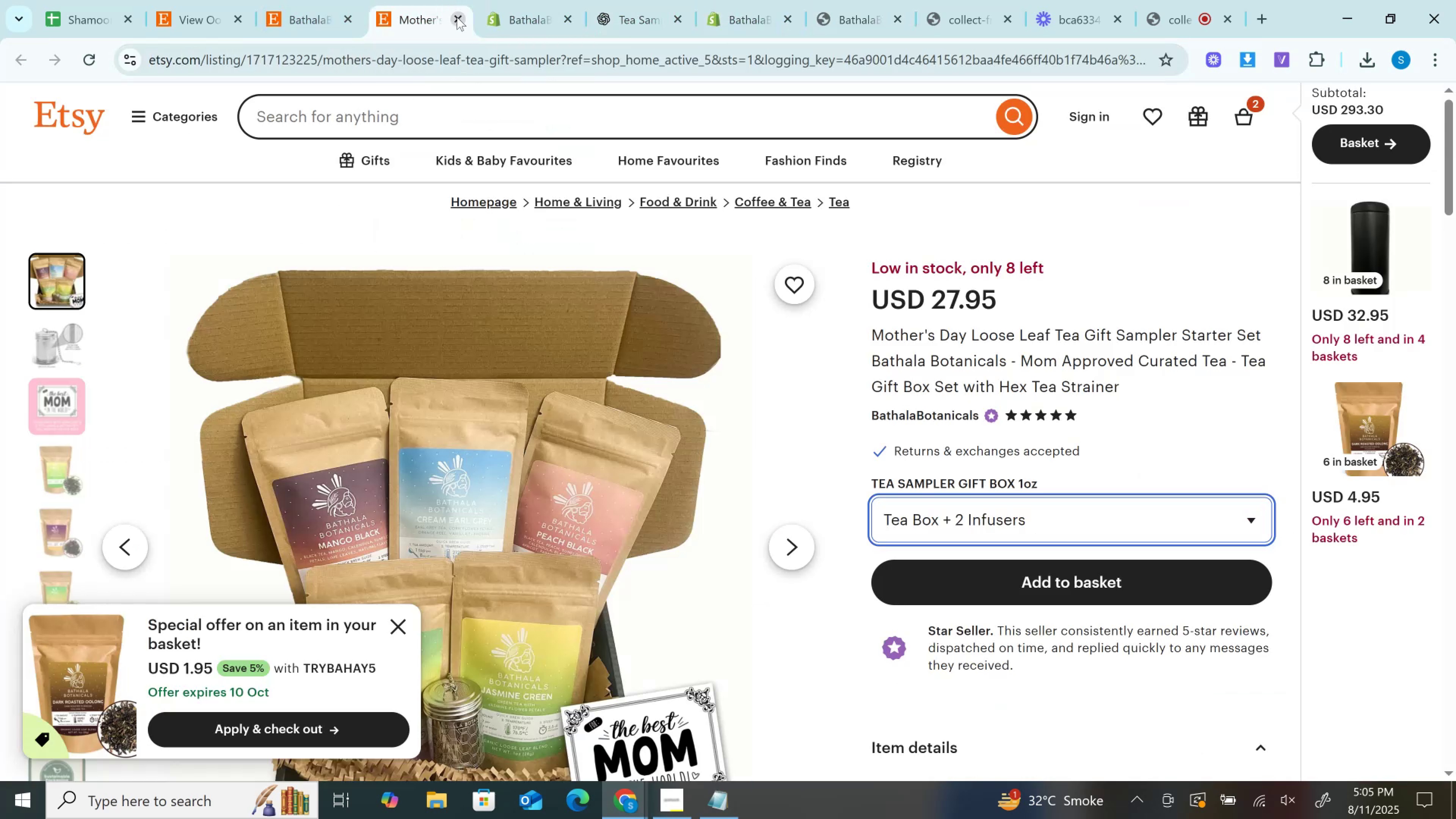 
left_click([457, 17])
 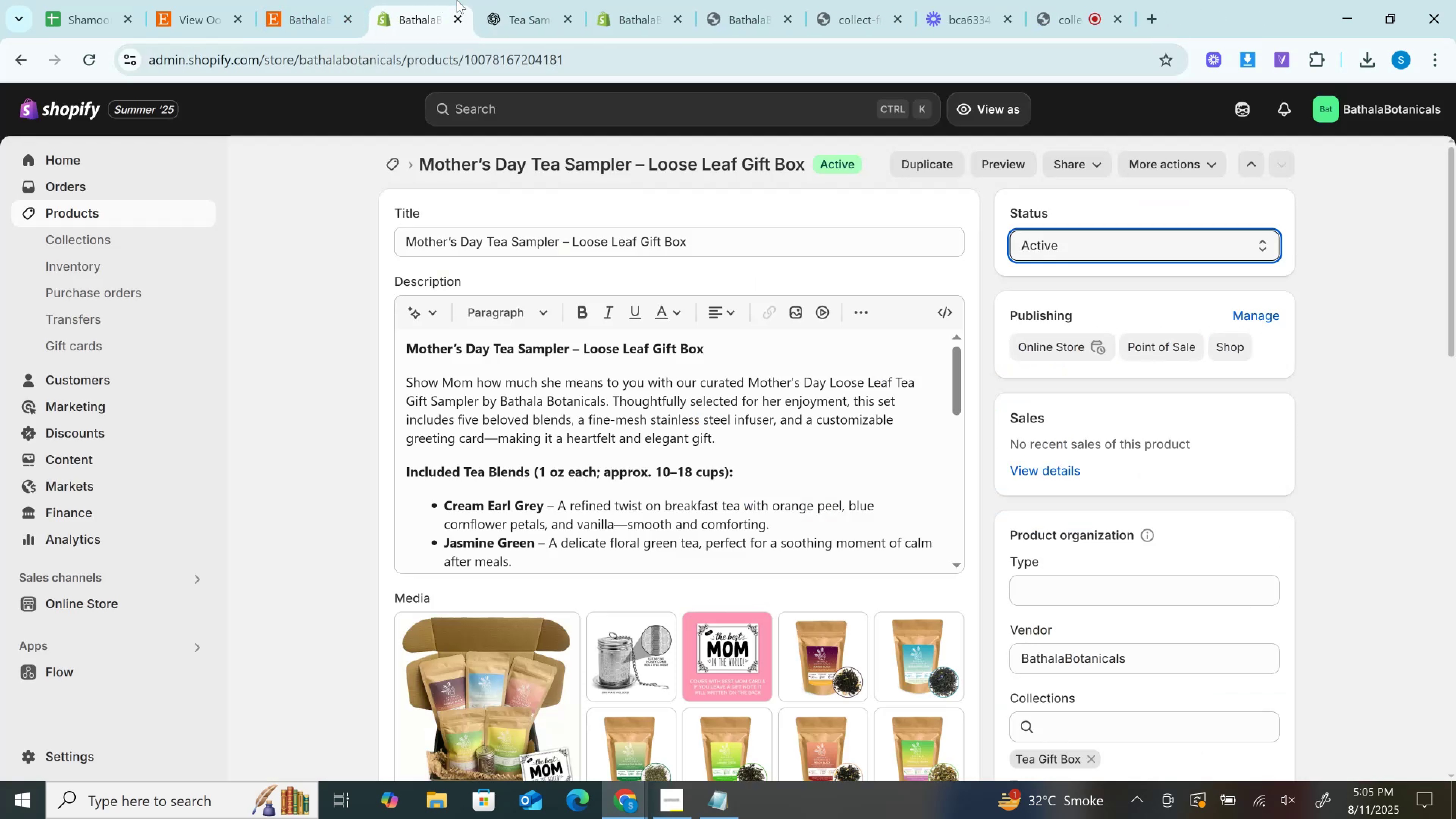 
left_click([457, 0])
 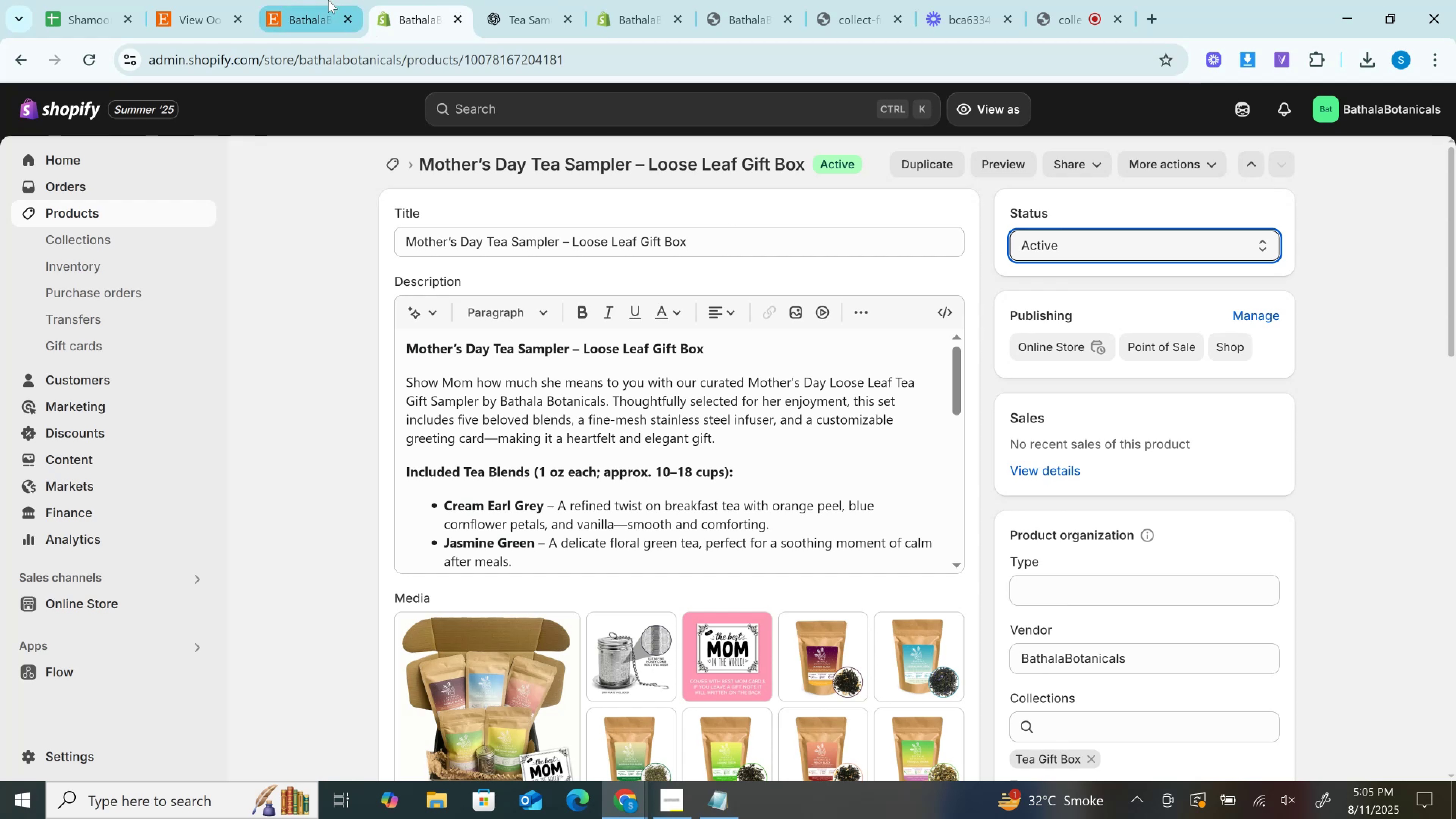 
left_click([328, 0])
 